 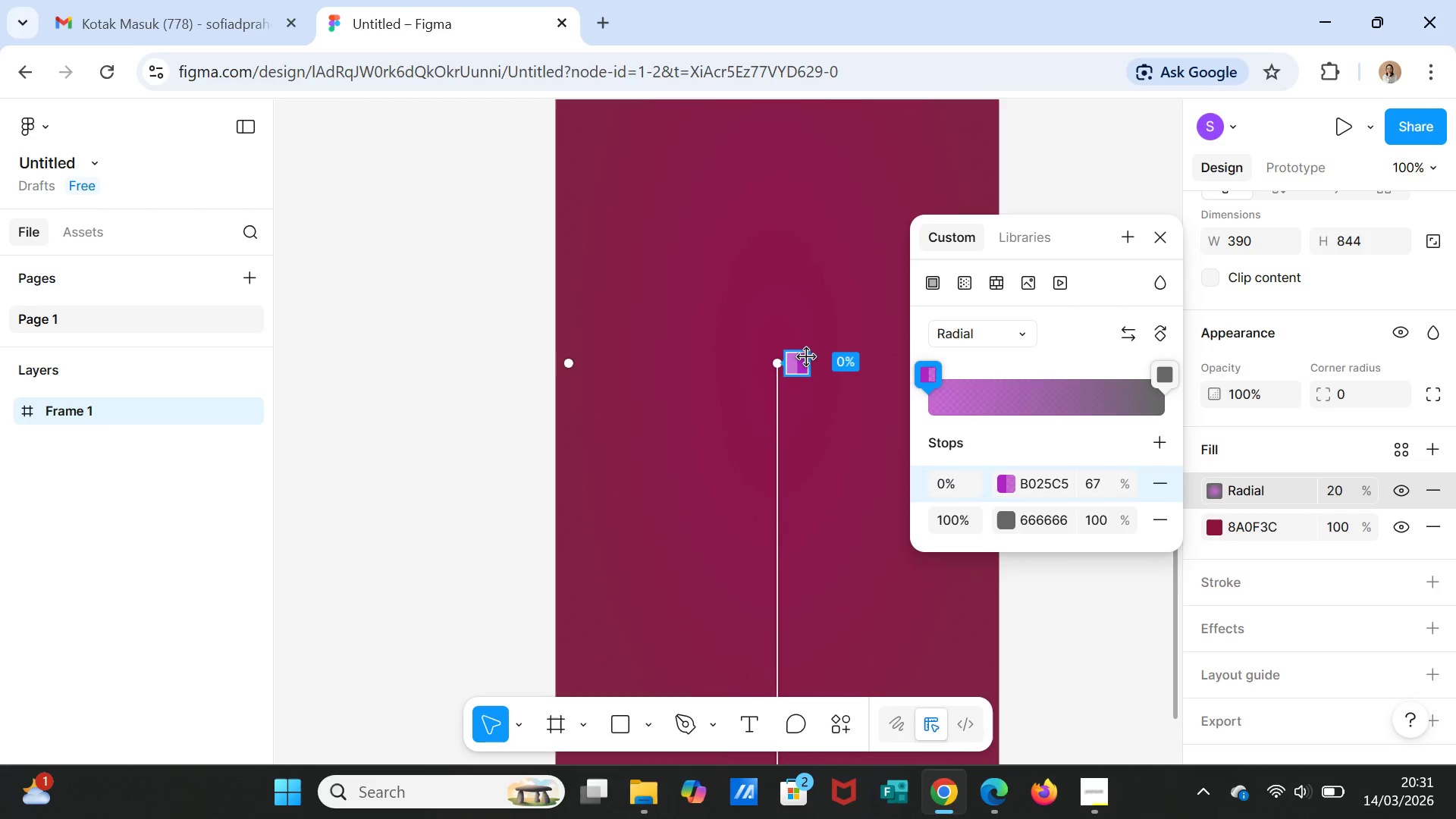 
left_click_drag(start_coordinate=[807, 357], to_coordinate=[827, 308])
 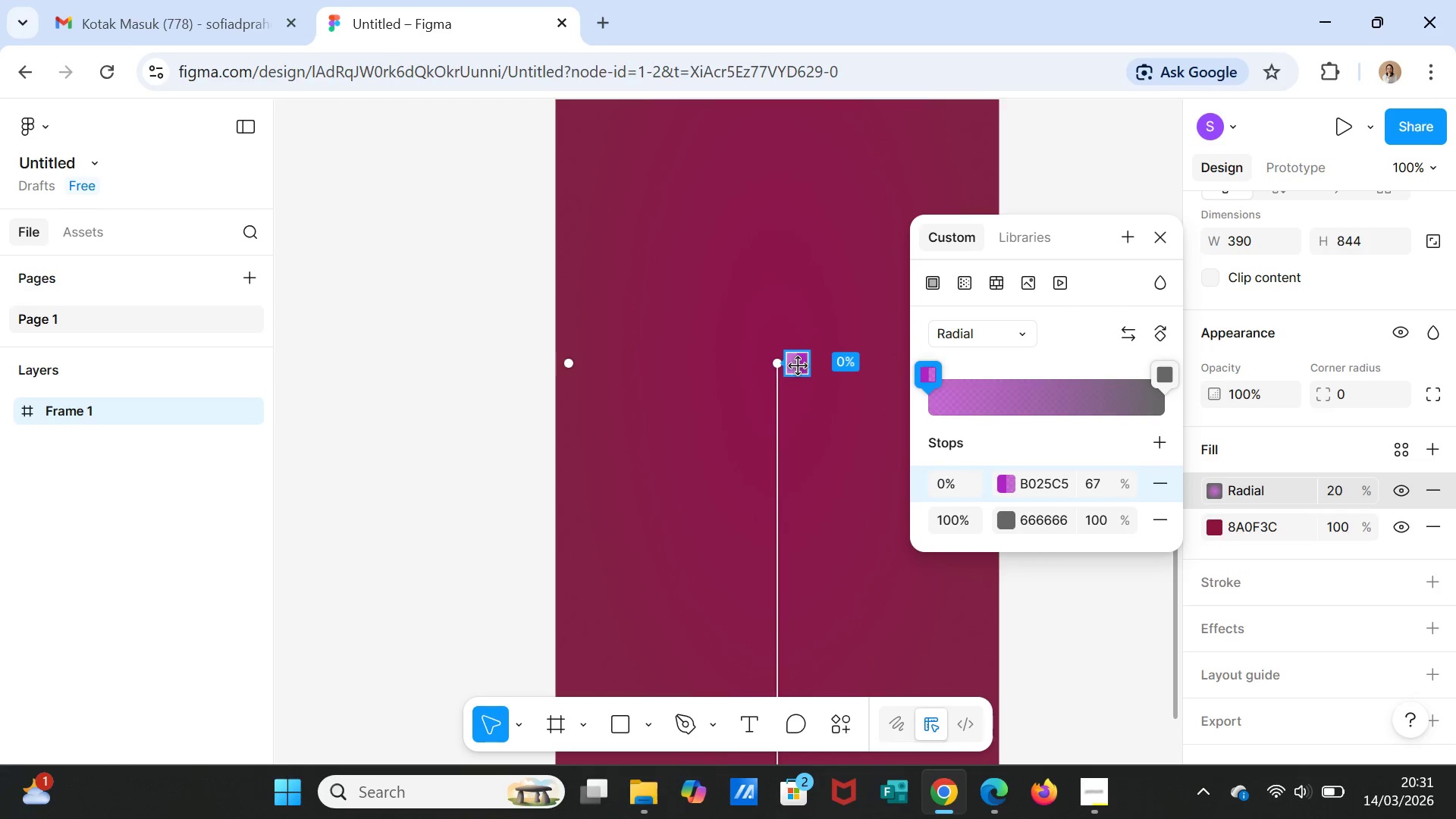 
left_click_drag(start_coordinate=[798, 368], to_coordinate=[786, 509])
 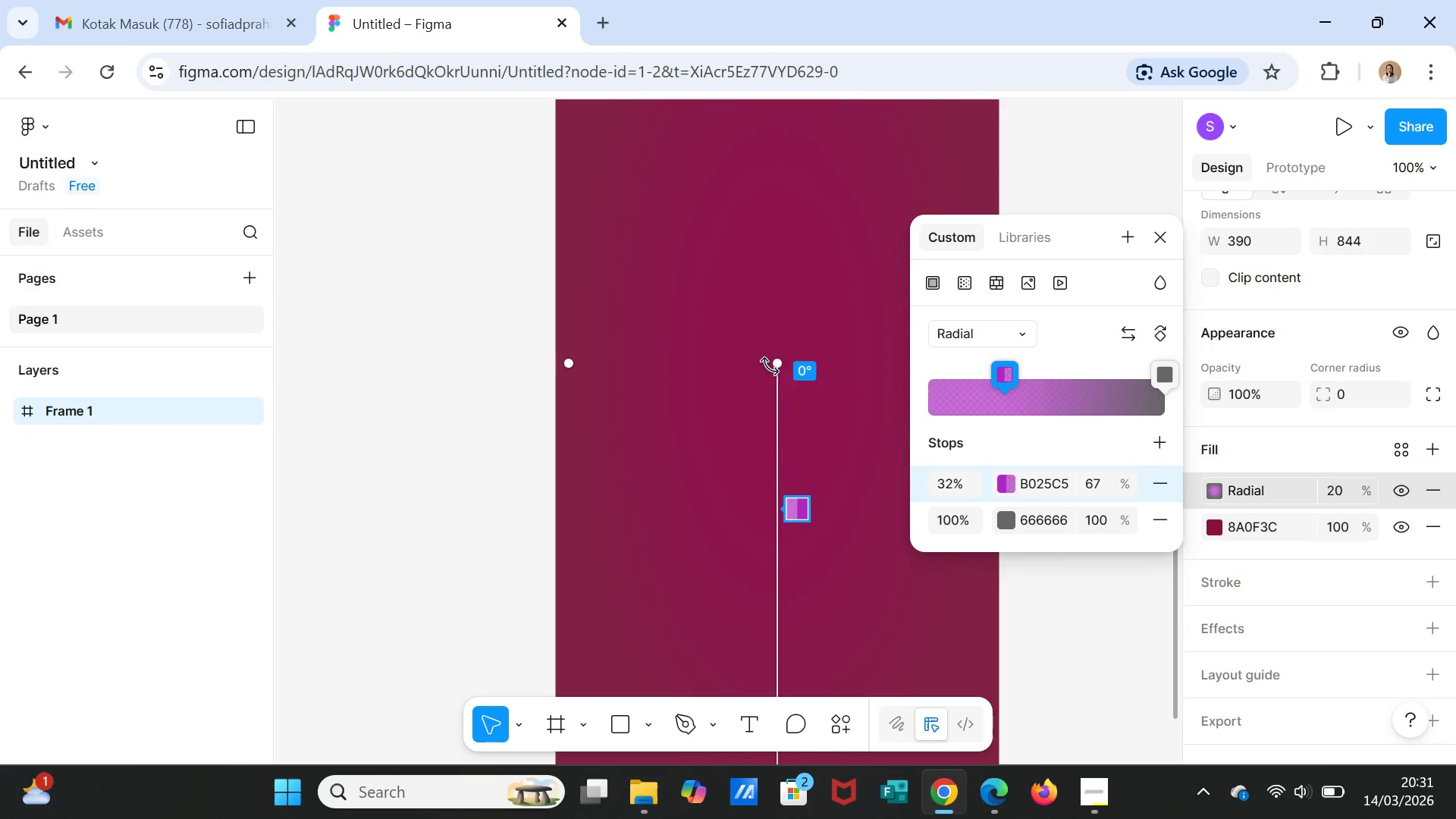 
left_click_drag(start_coordinate=[771, 359], to_coordinate=[566, 96])
 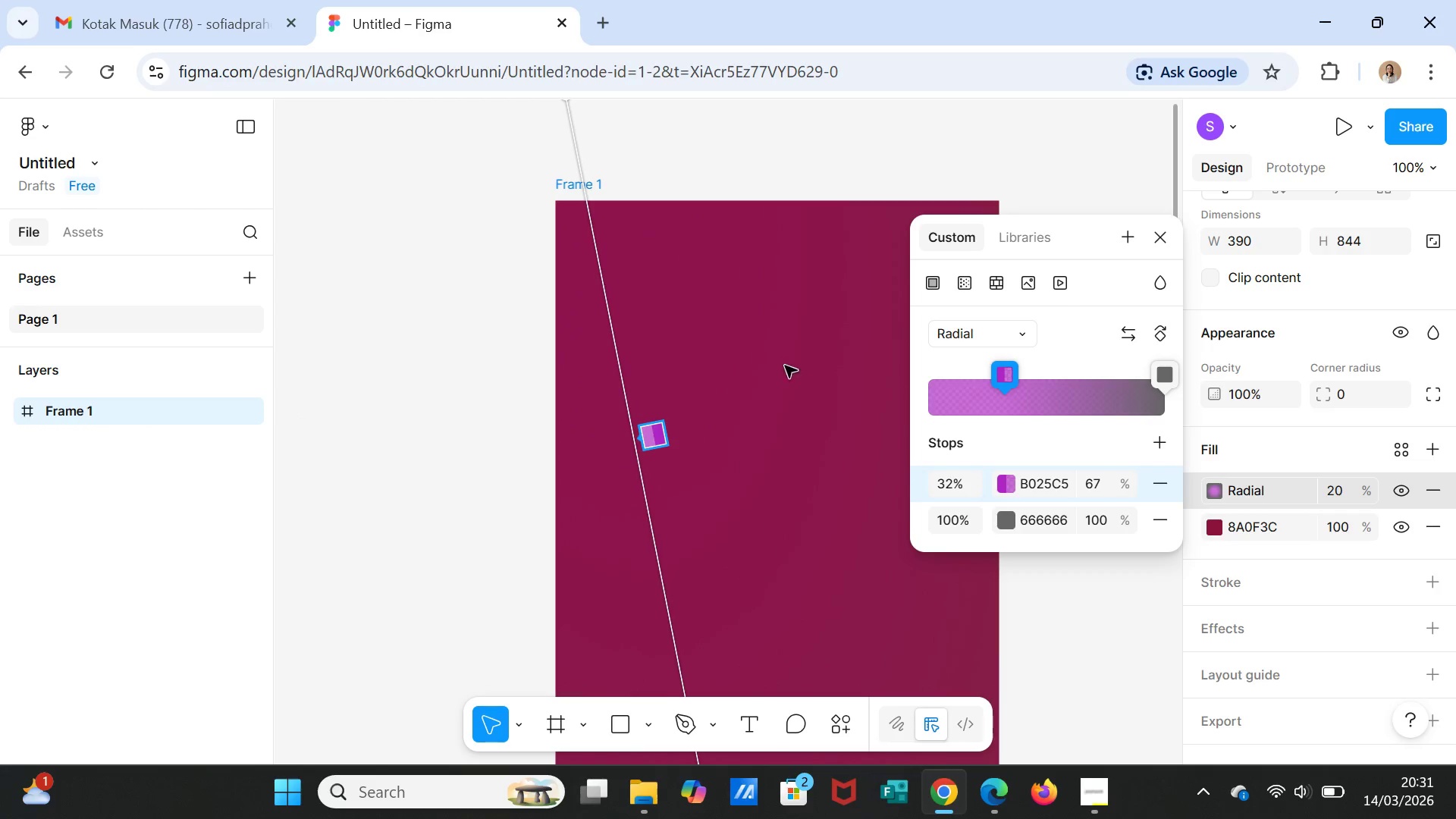 
scroll: coordinate [779, 384], scroll_direction: down, amount: 2.0
 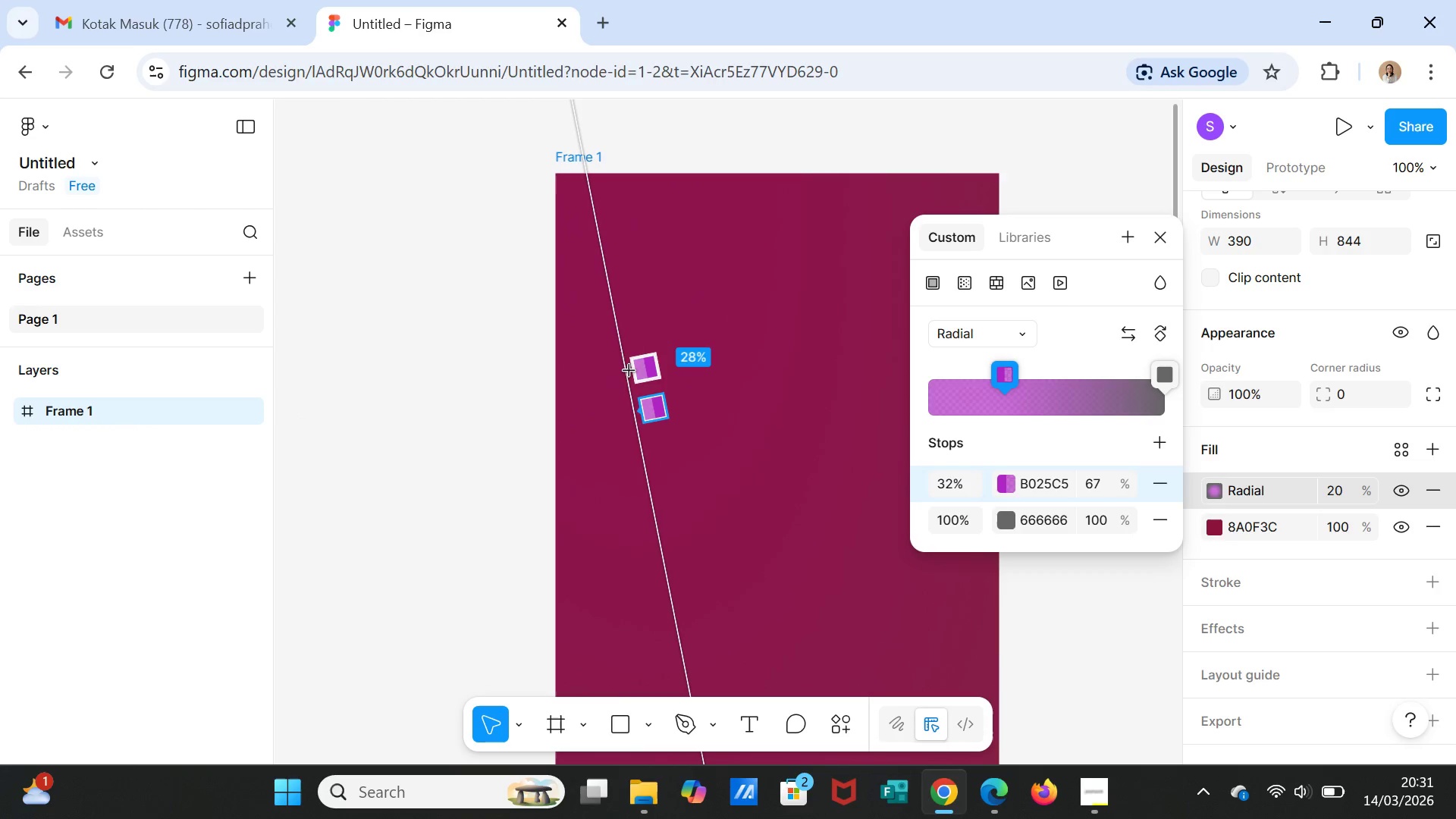 
left_click_drag(start_coordinate=[629, 372], to_coordinate=[685, 573])
 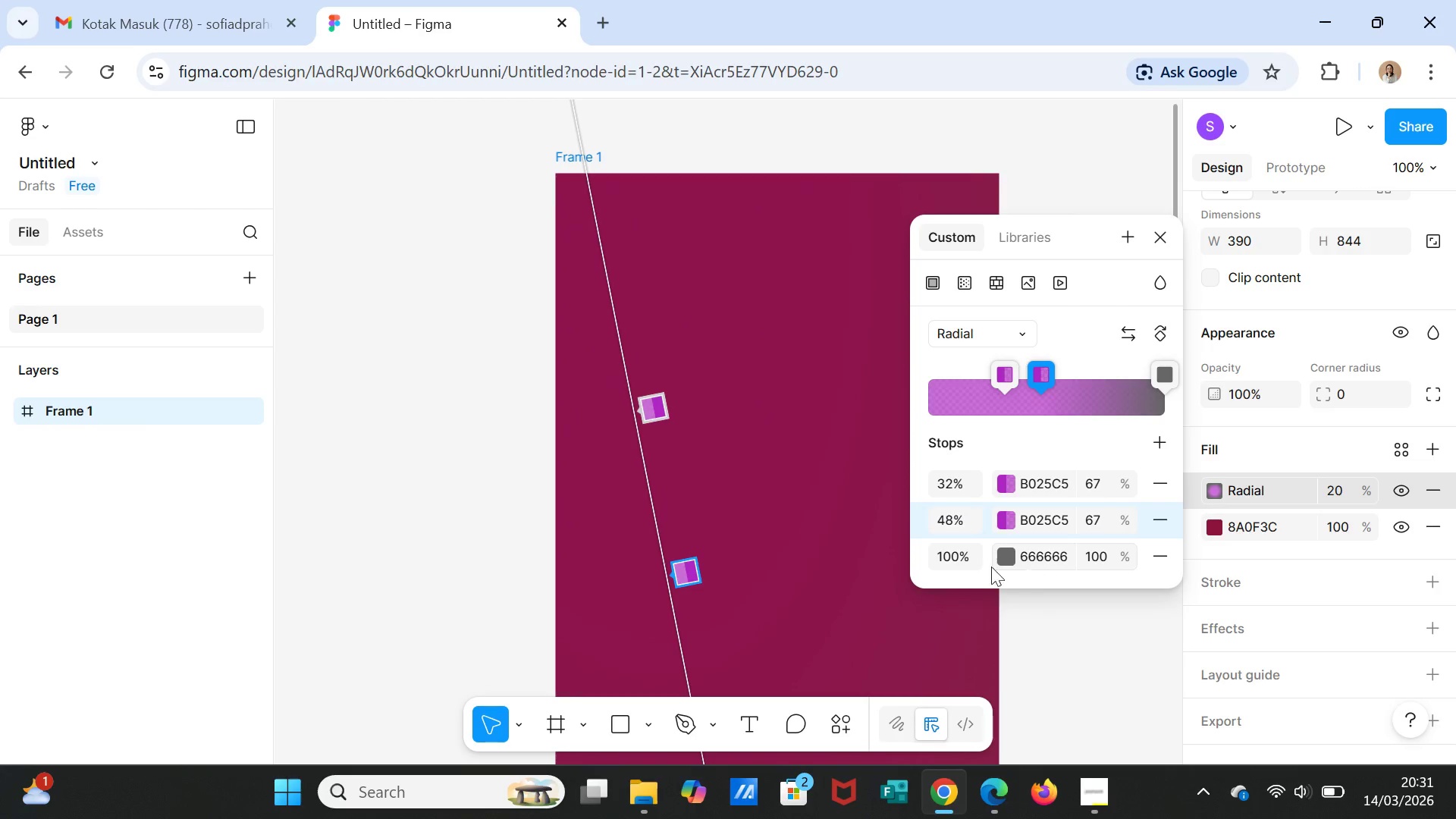 
wait(6.14)
 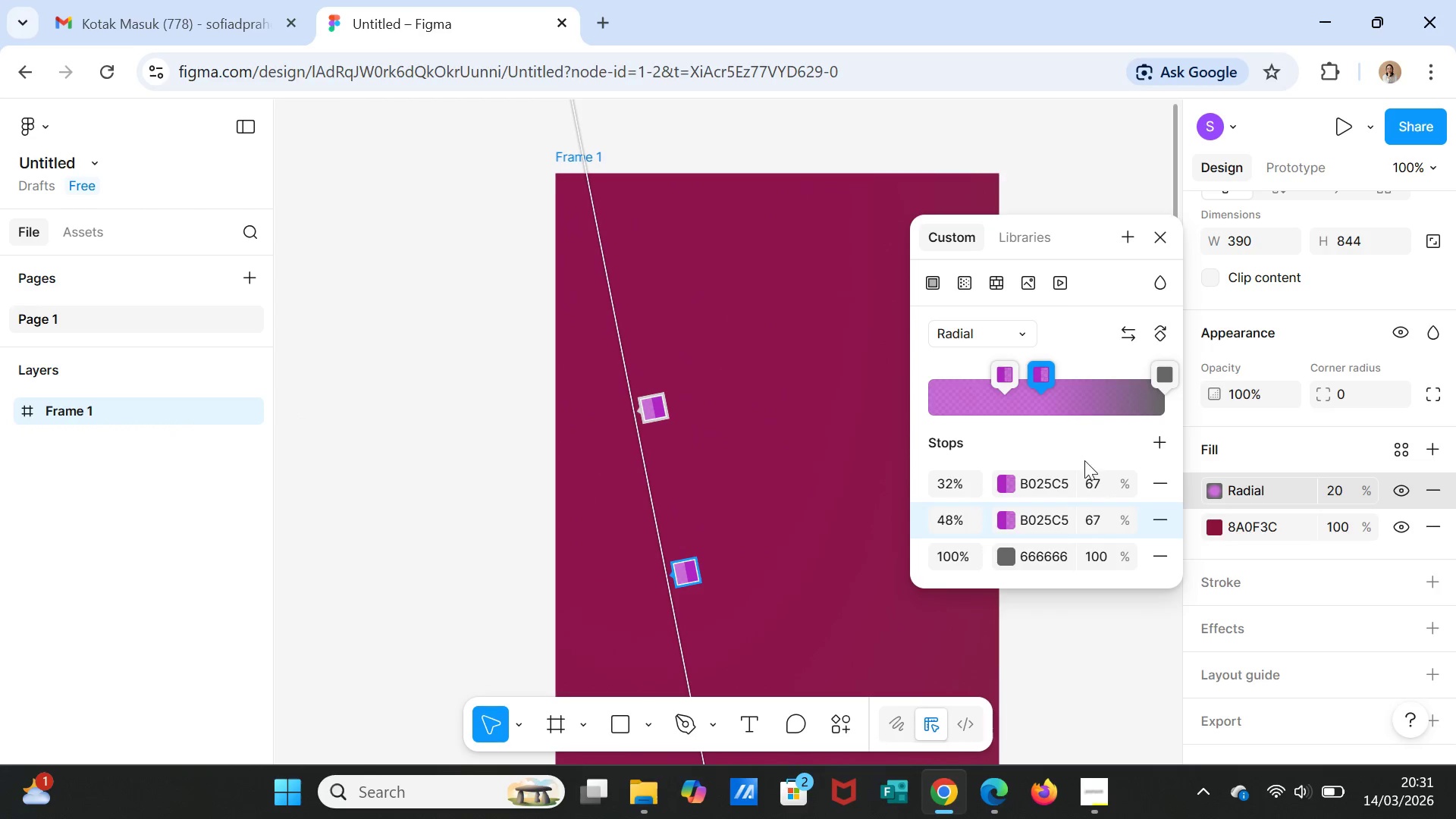 
left_click([961, 333])
 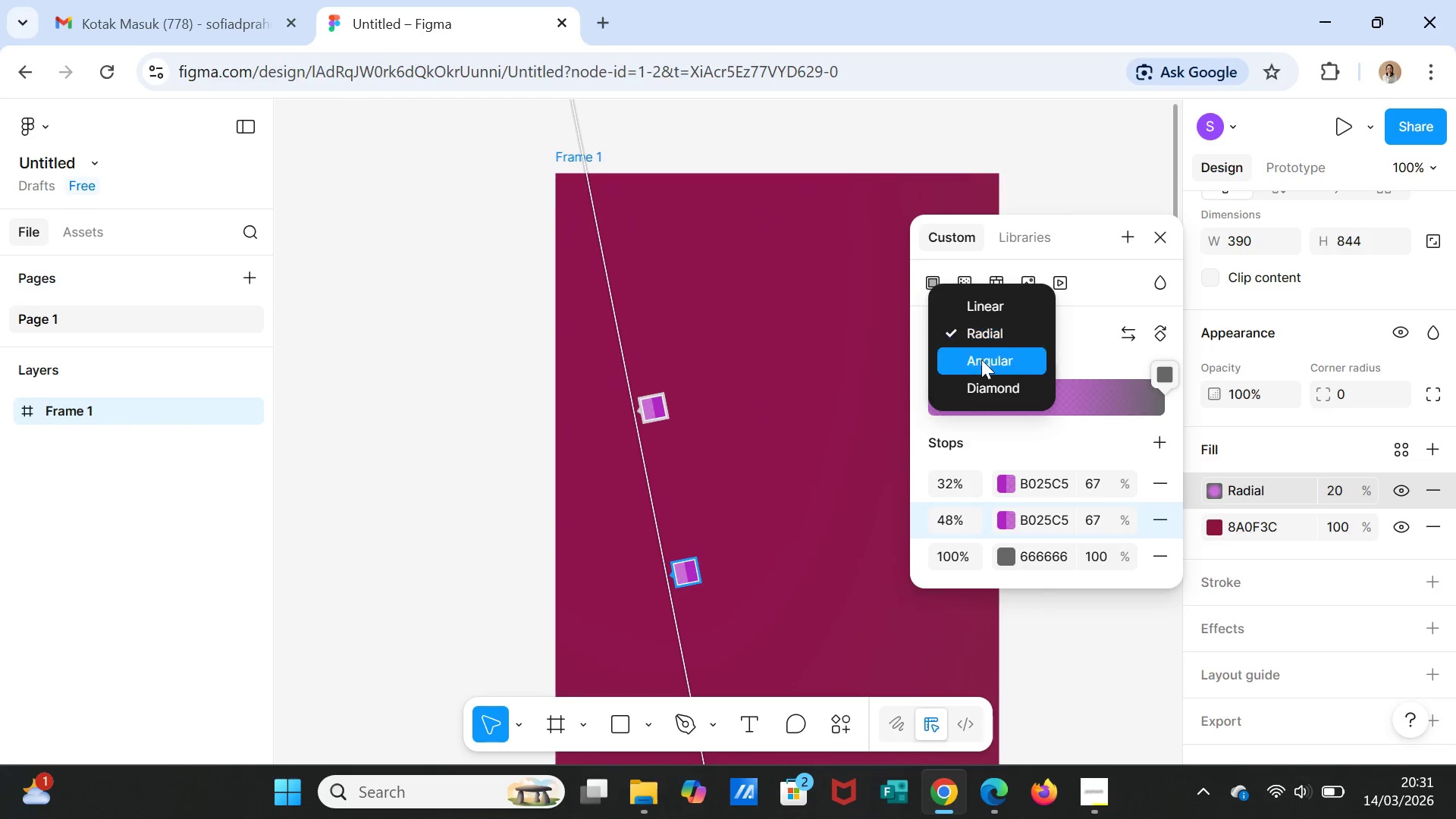 
left_click([981, 359])
 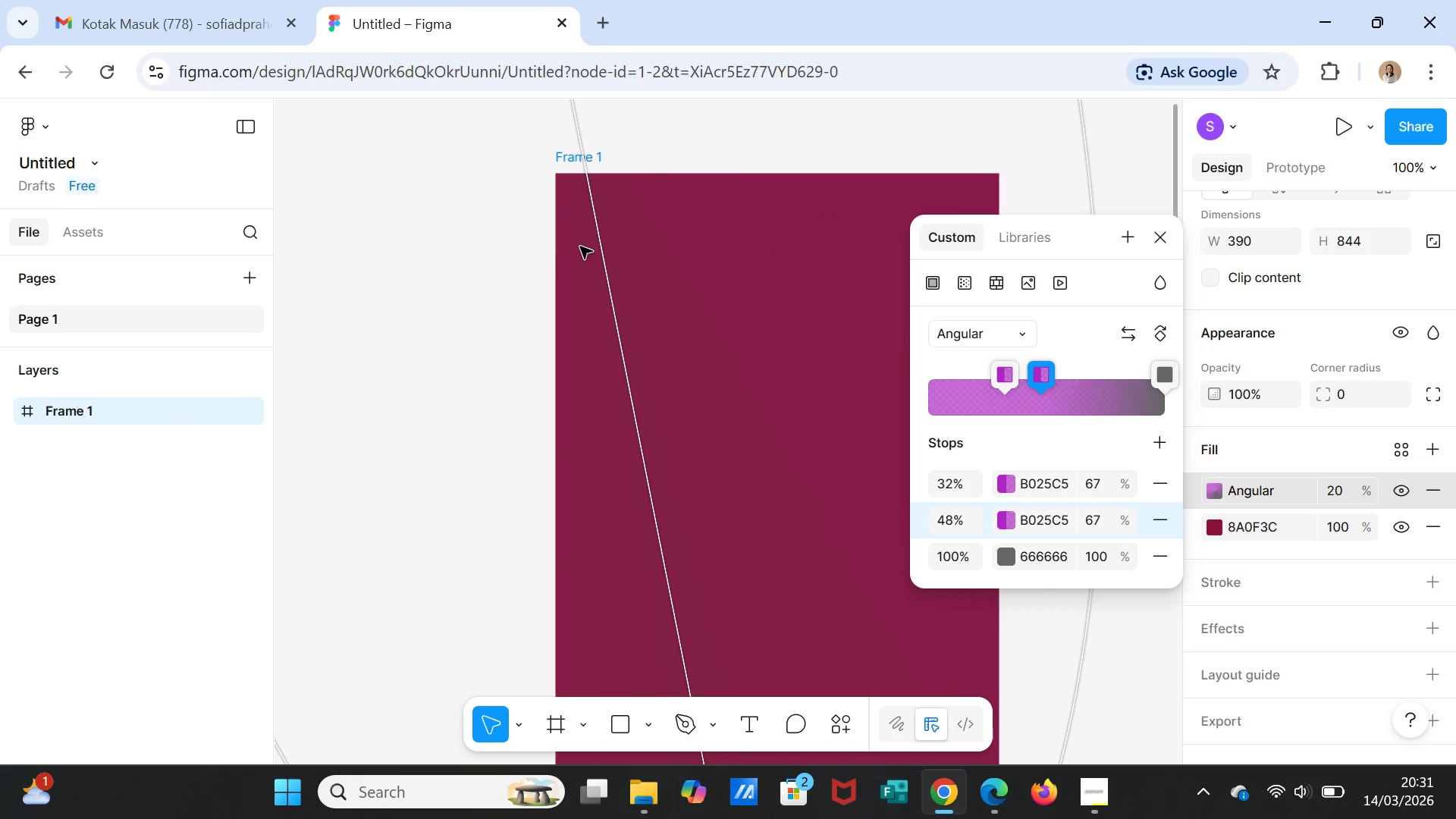 
left_click_drag(start_coordinate=[600, 258], to_coordinate=[592, 475])
 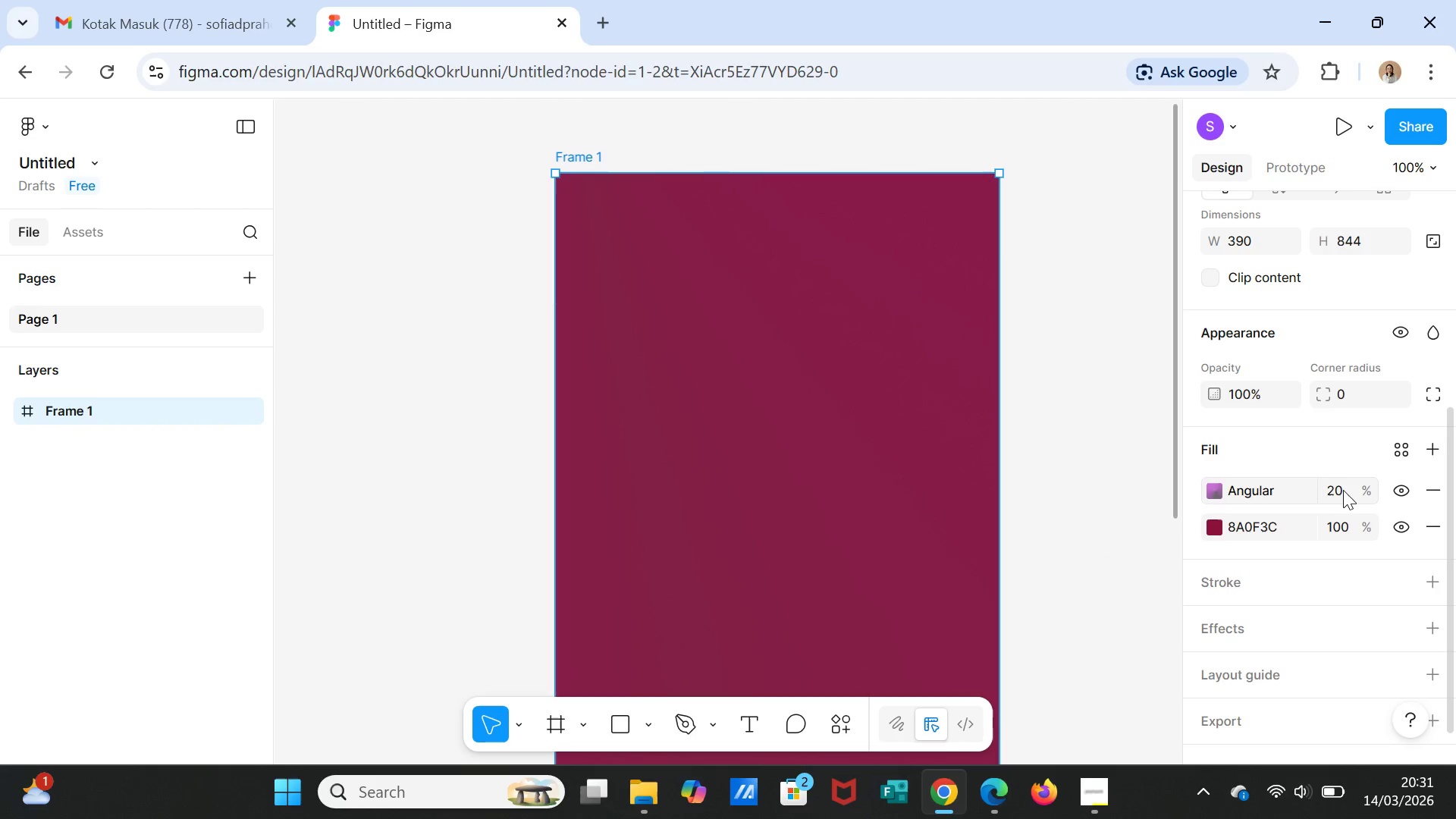 
left_click([1263, 490])
 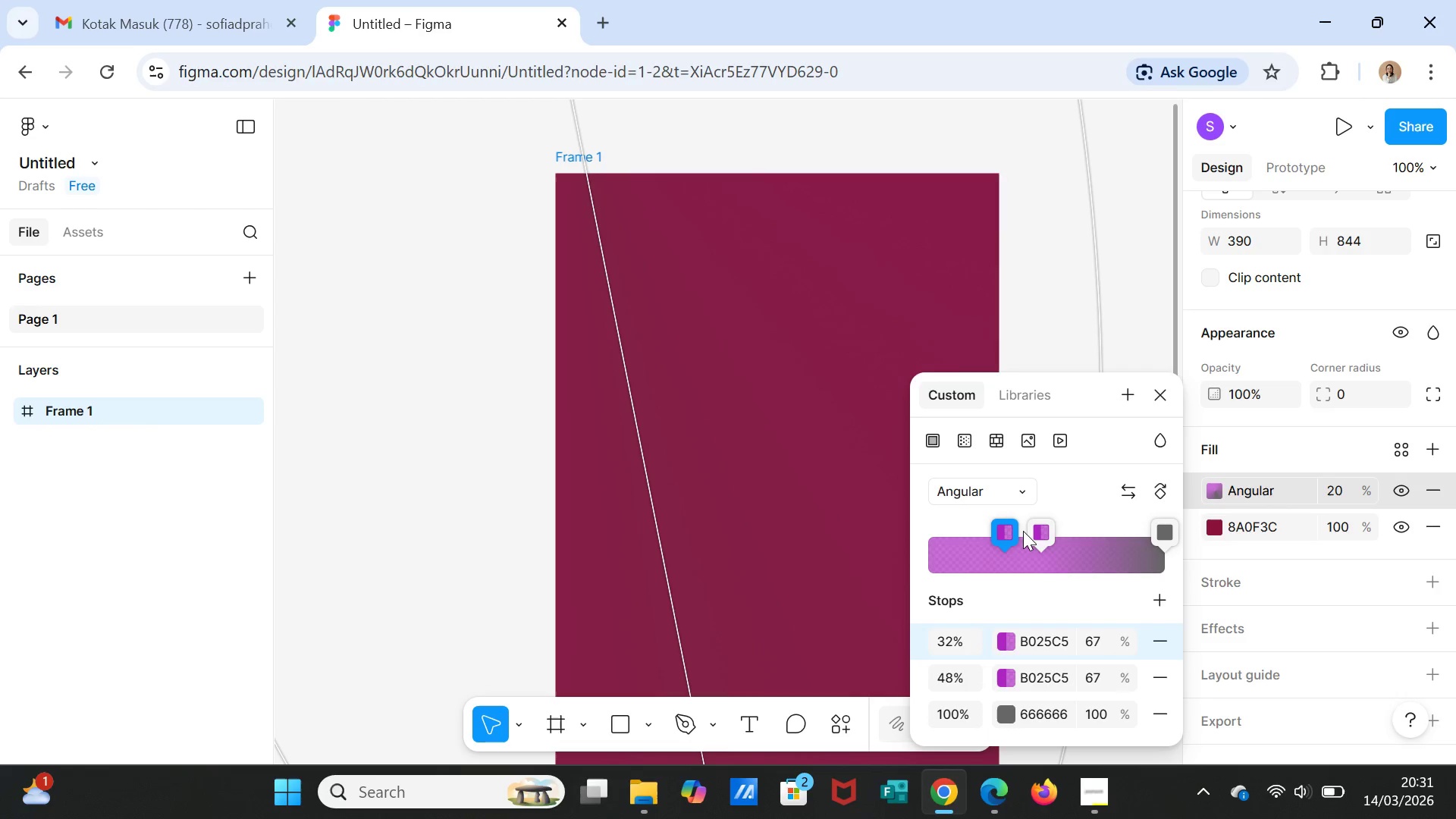 
left_click_drag(start_coordinate=[1046, 533], to_coordinate=[1106, 533])
 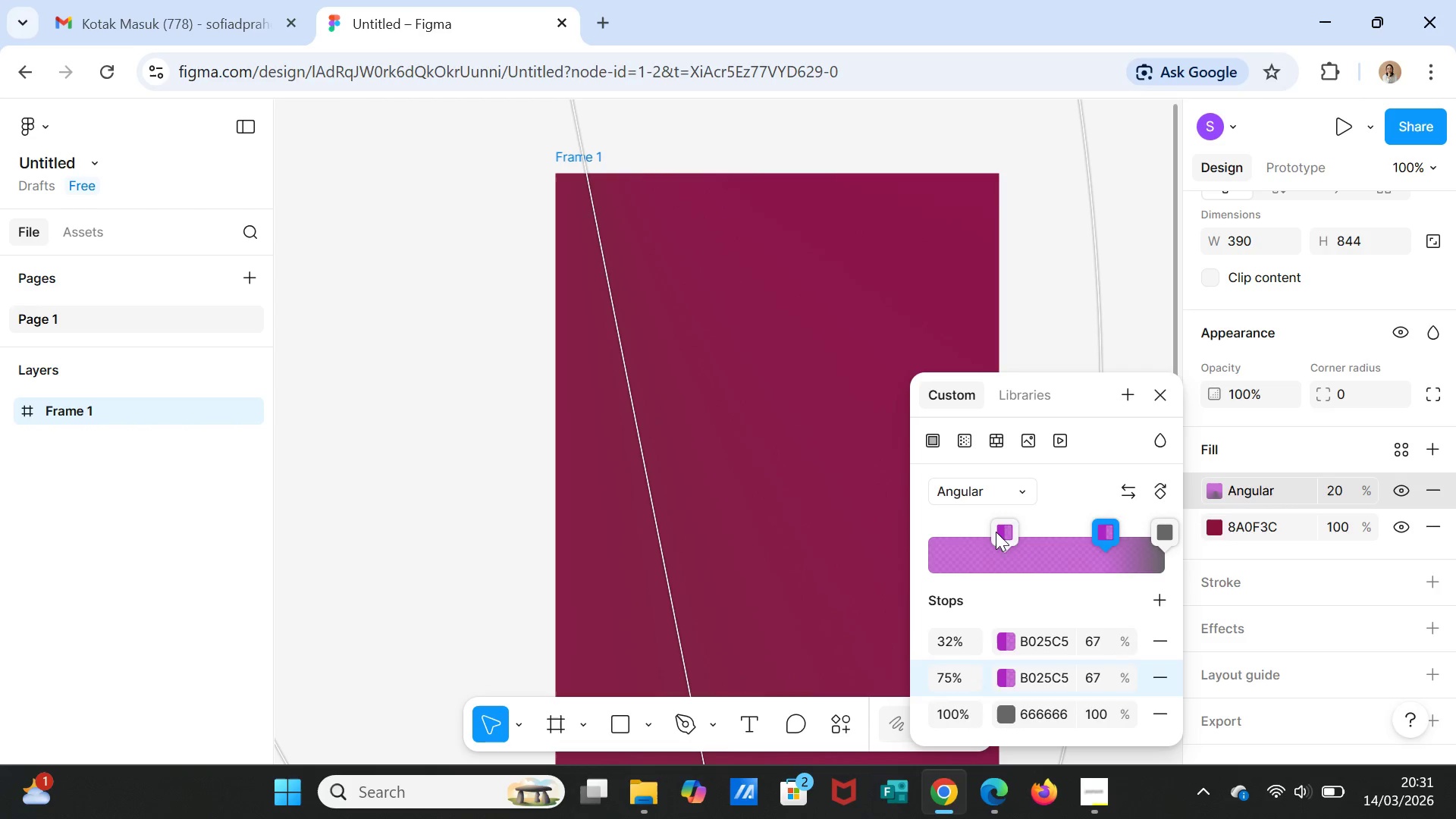 
left_click_drag(start_coordinate=[996, 532], to_coordinate=[982, 531])
 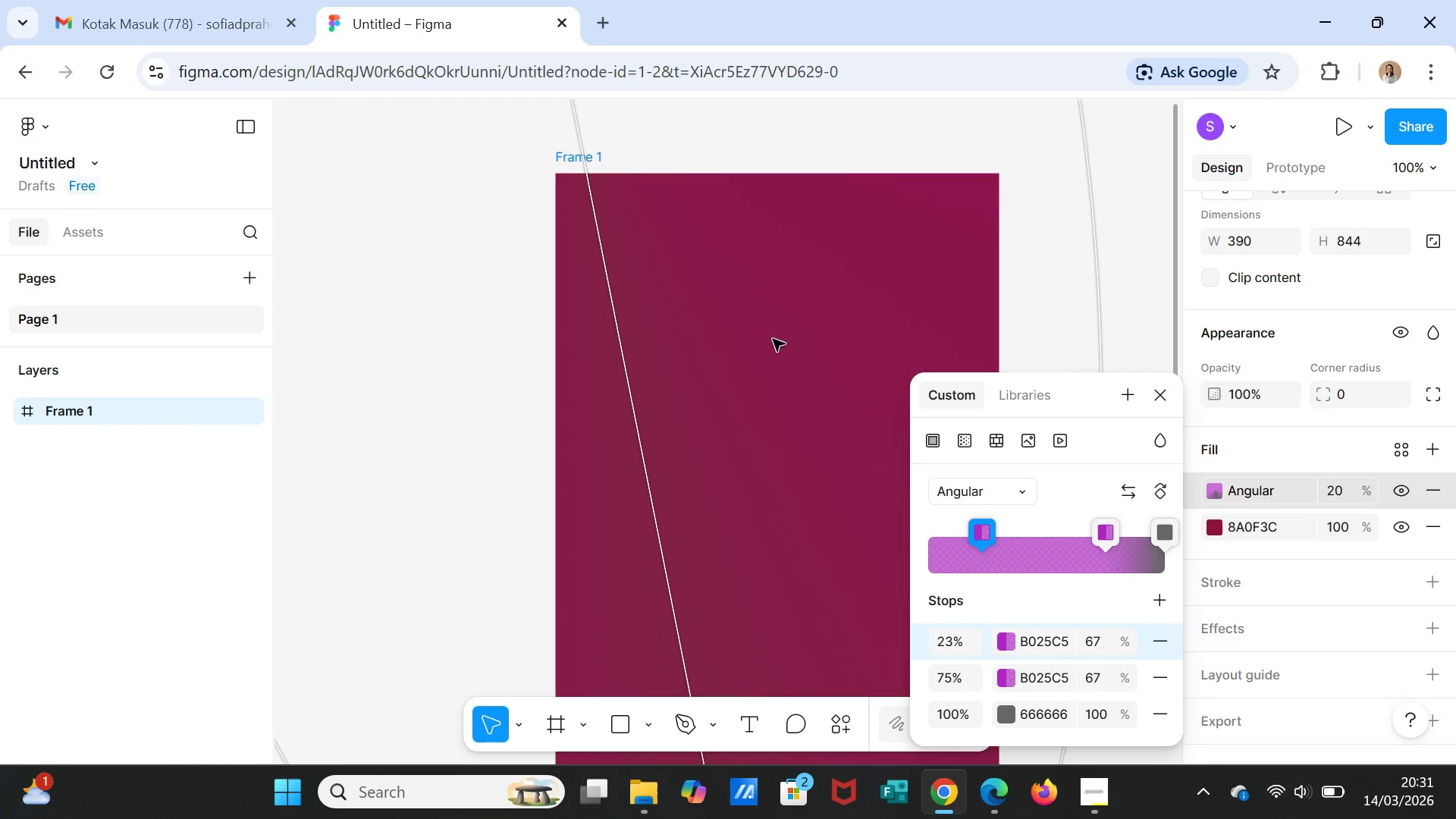 
scroll: coordinate [1063, 253], scroll_direction: up, amount: 17.0
 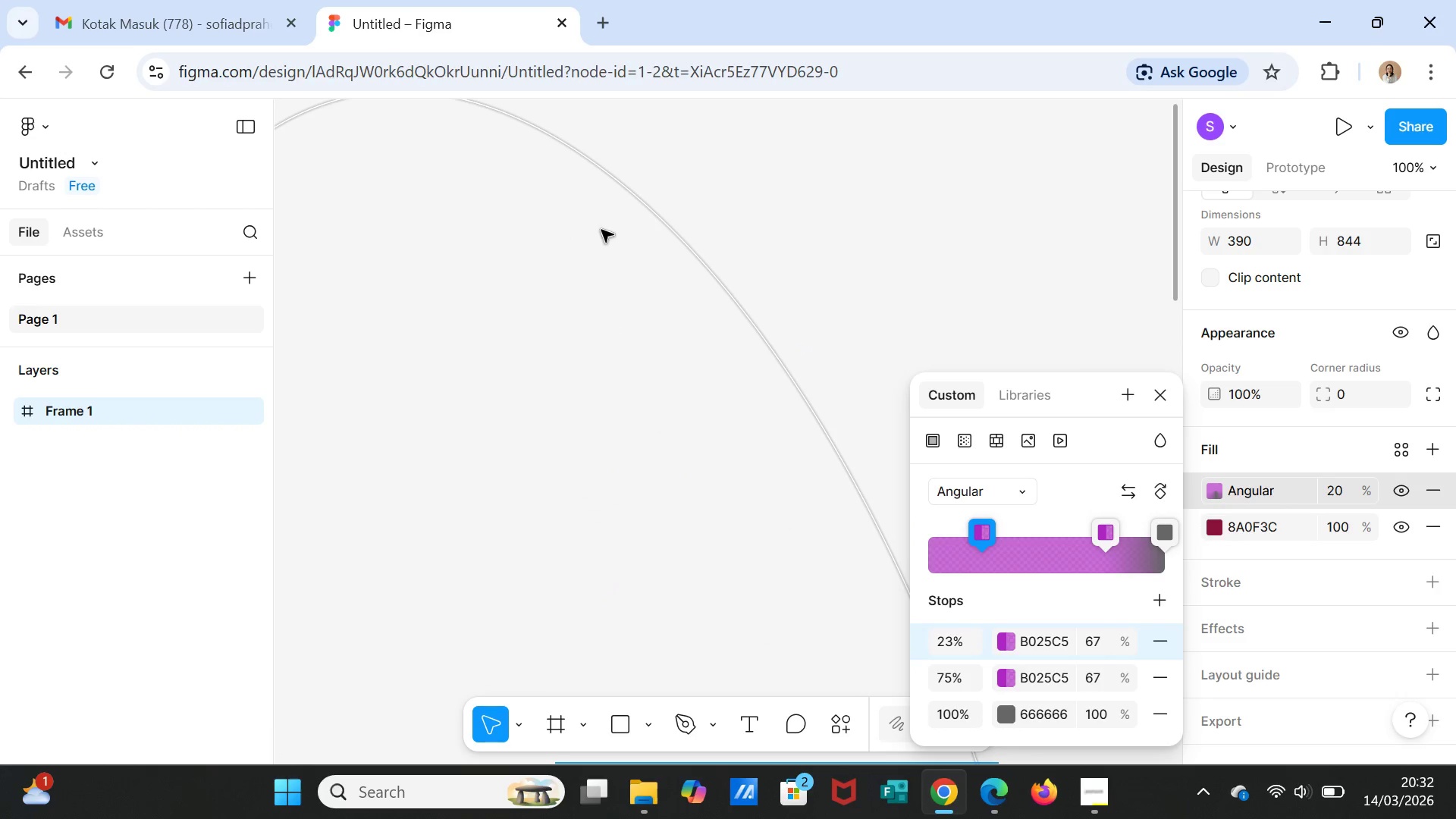 
scroll: coordinate [789, 546], scroll_direction: down, amount: 33.0
 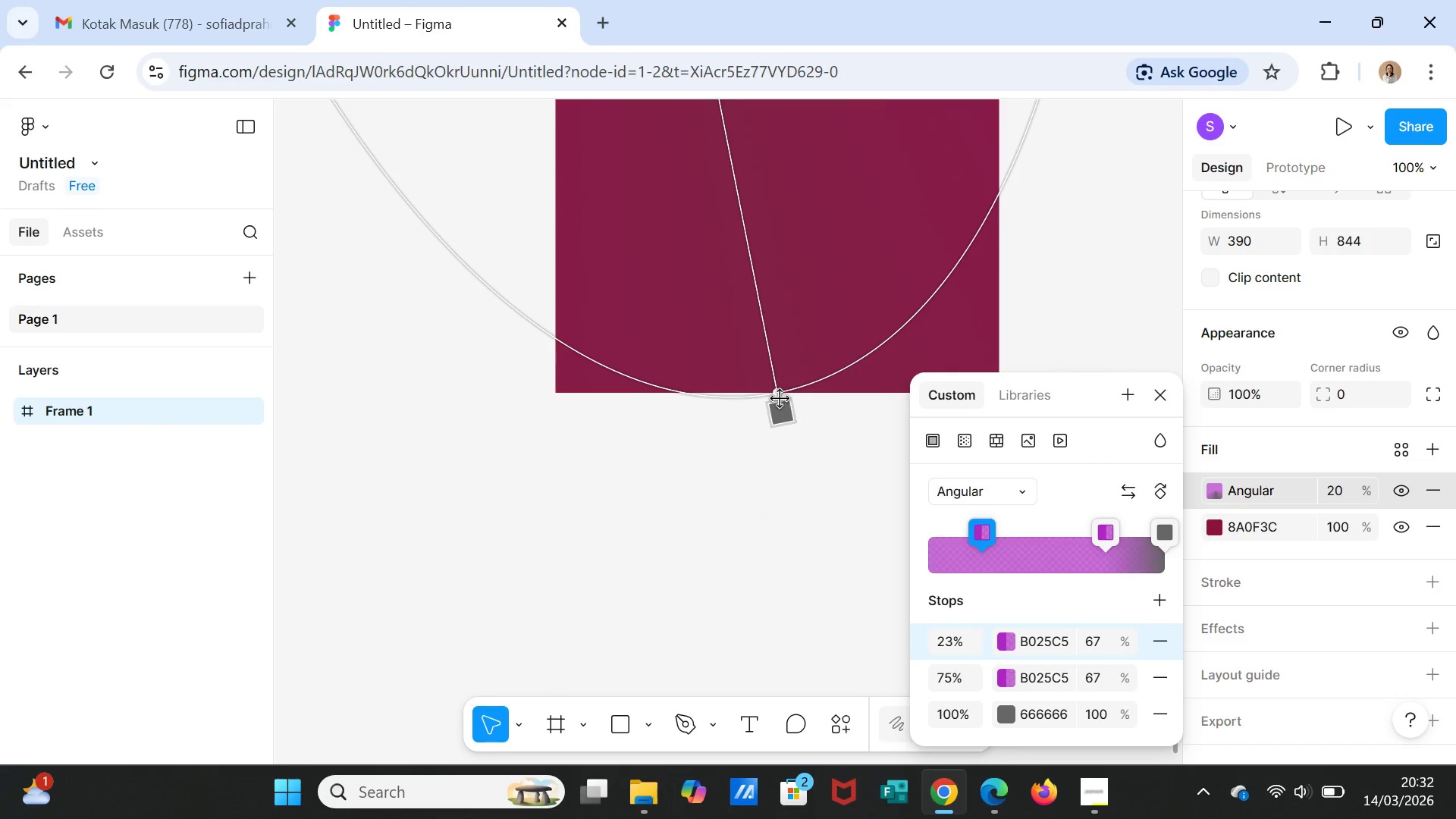 
left_click_drag(start_coordinate=[780, 399], to_coordinate=[755, 215])
 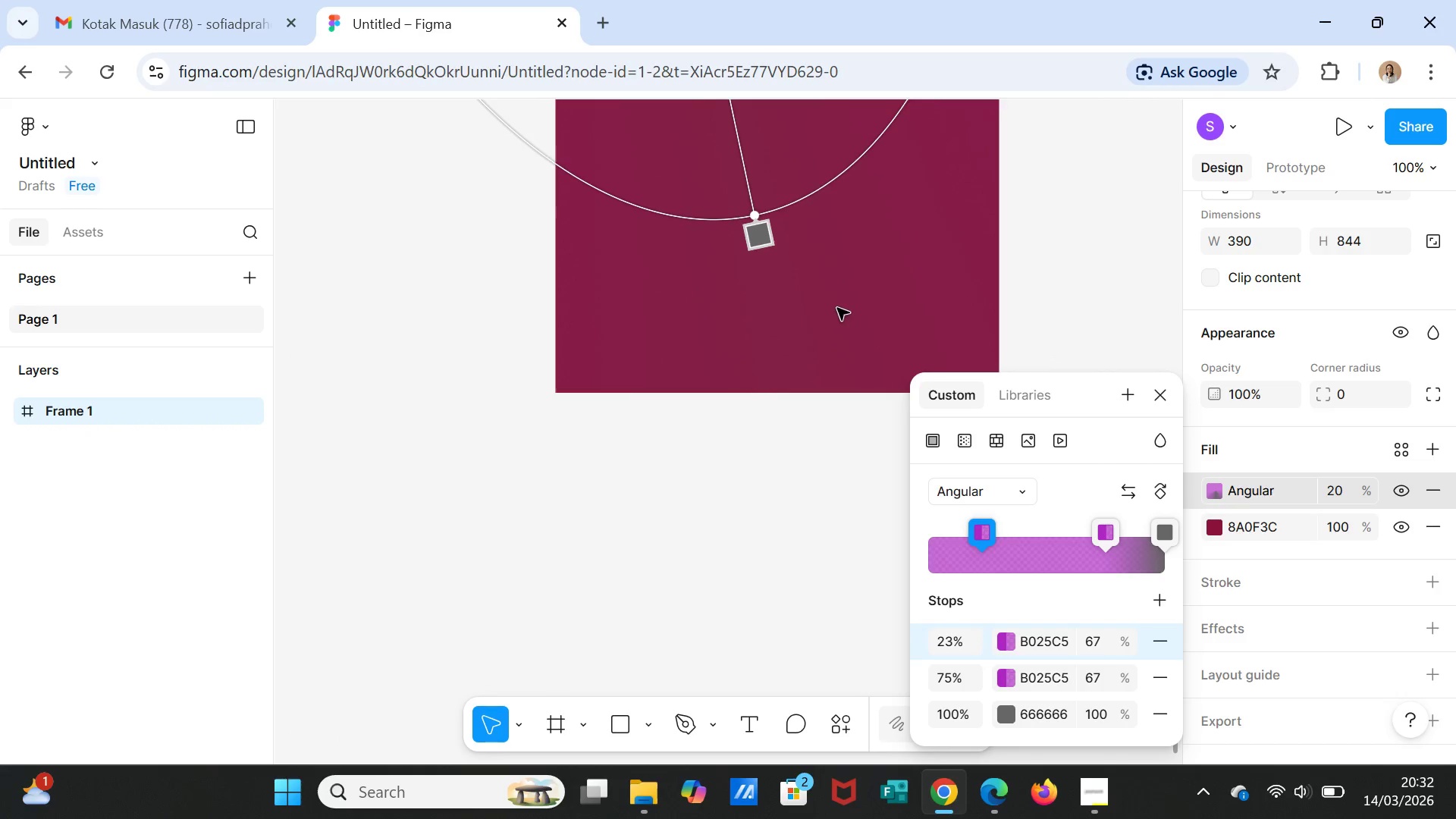 
scroll: coordinate [846, 318], scroll_direction: up, amount: 5.0
 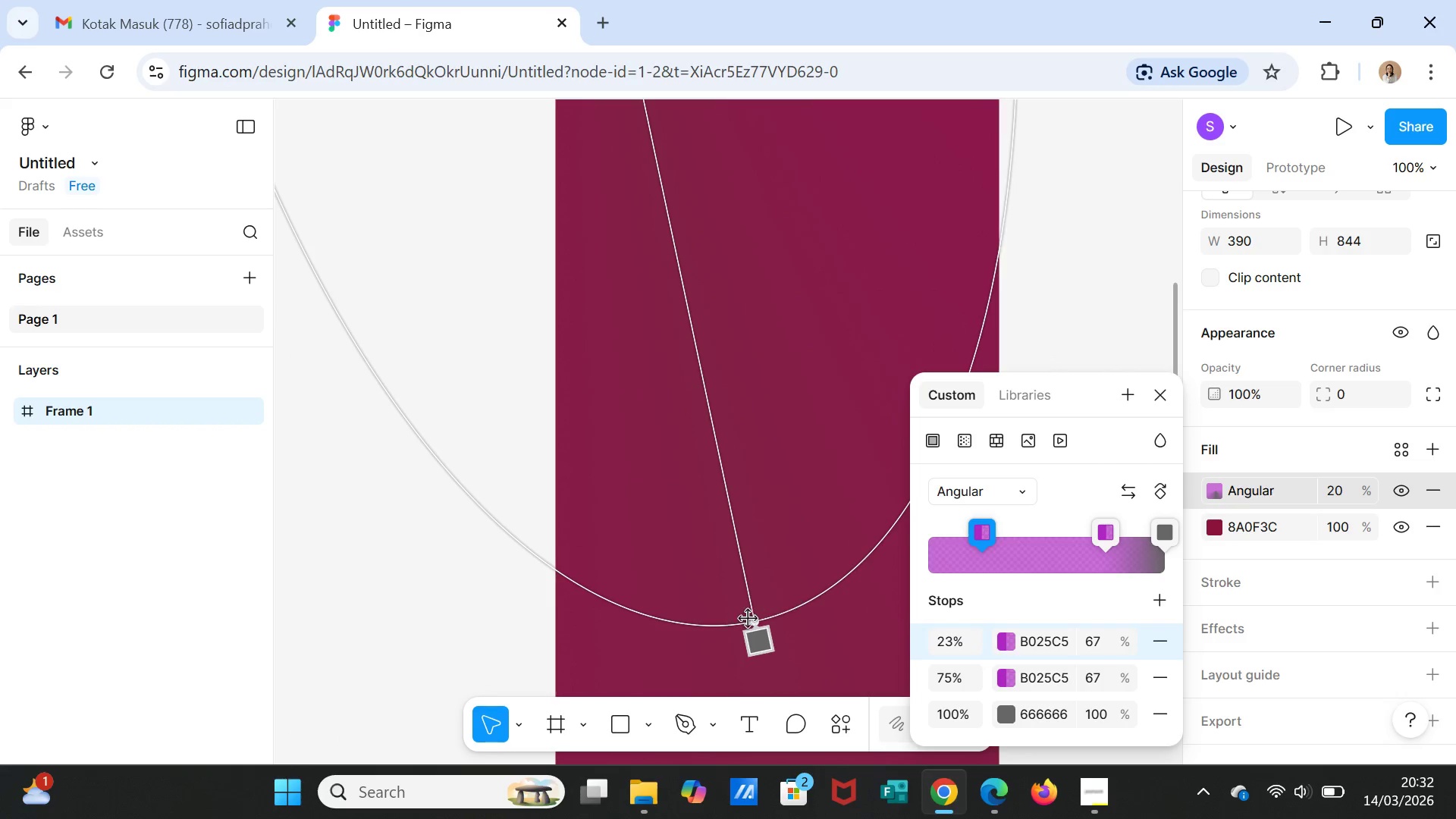 
left_click_drag(start_coordinate=[748, 619], to_coordinate=[773, 347])
 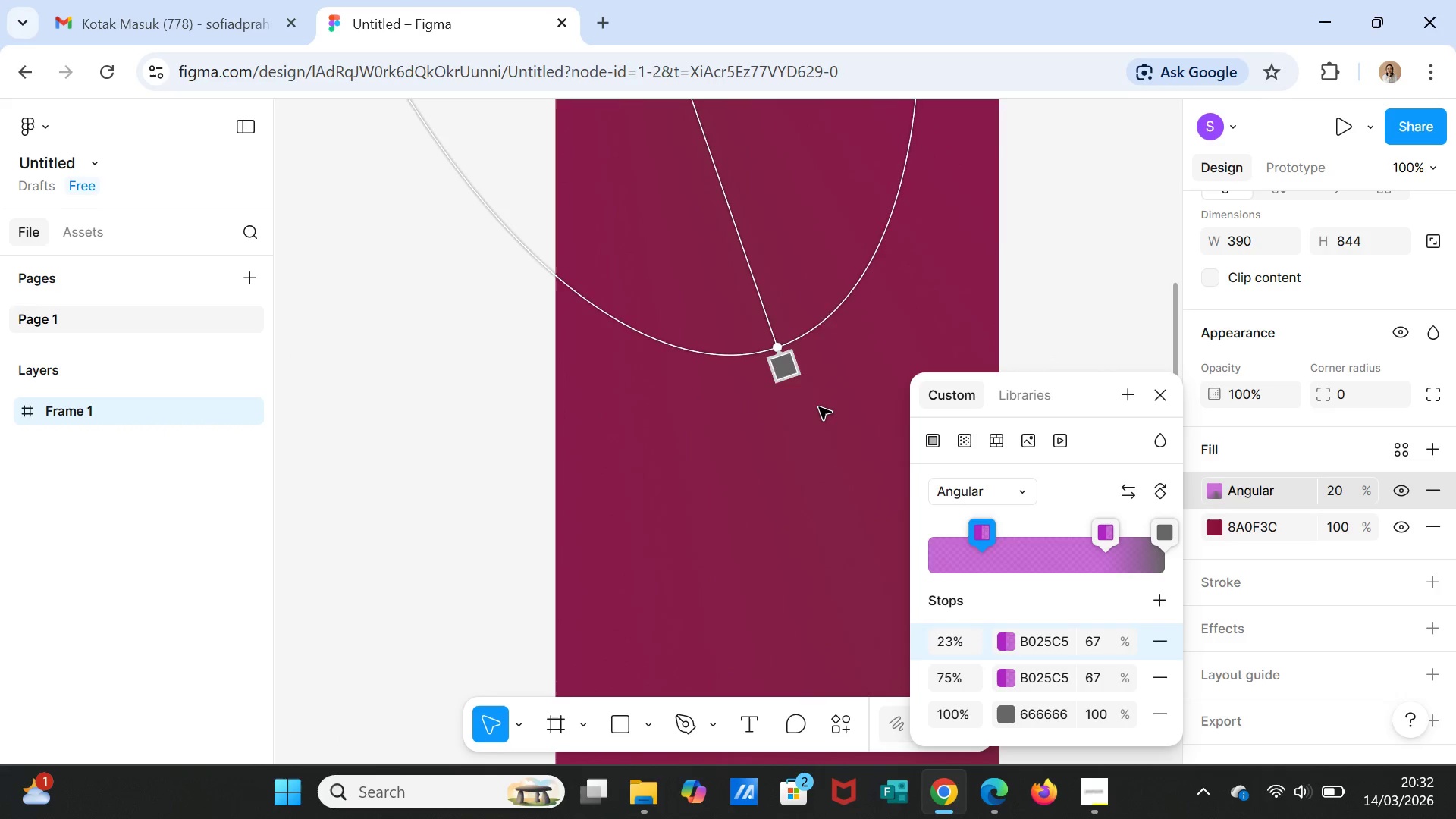 
scroll: coordinate [817, 406], scroll_direction: up, amount: 15.0
 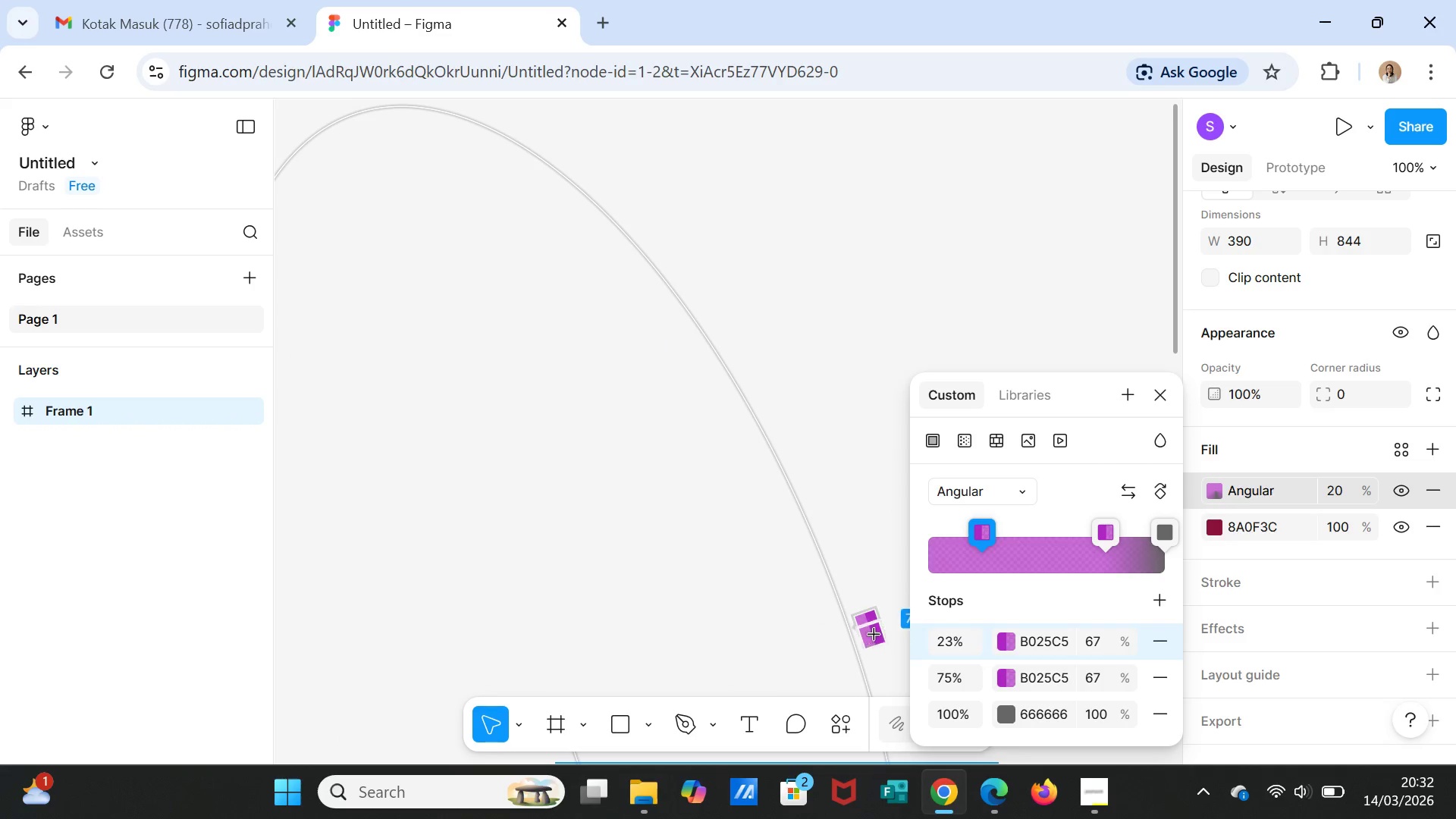 
left_click_drag(start_coordinate=[858, 636], to_coordinate=[862, 692])
 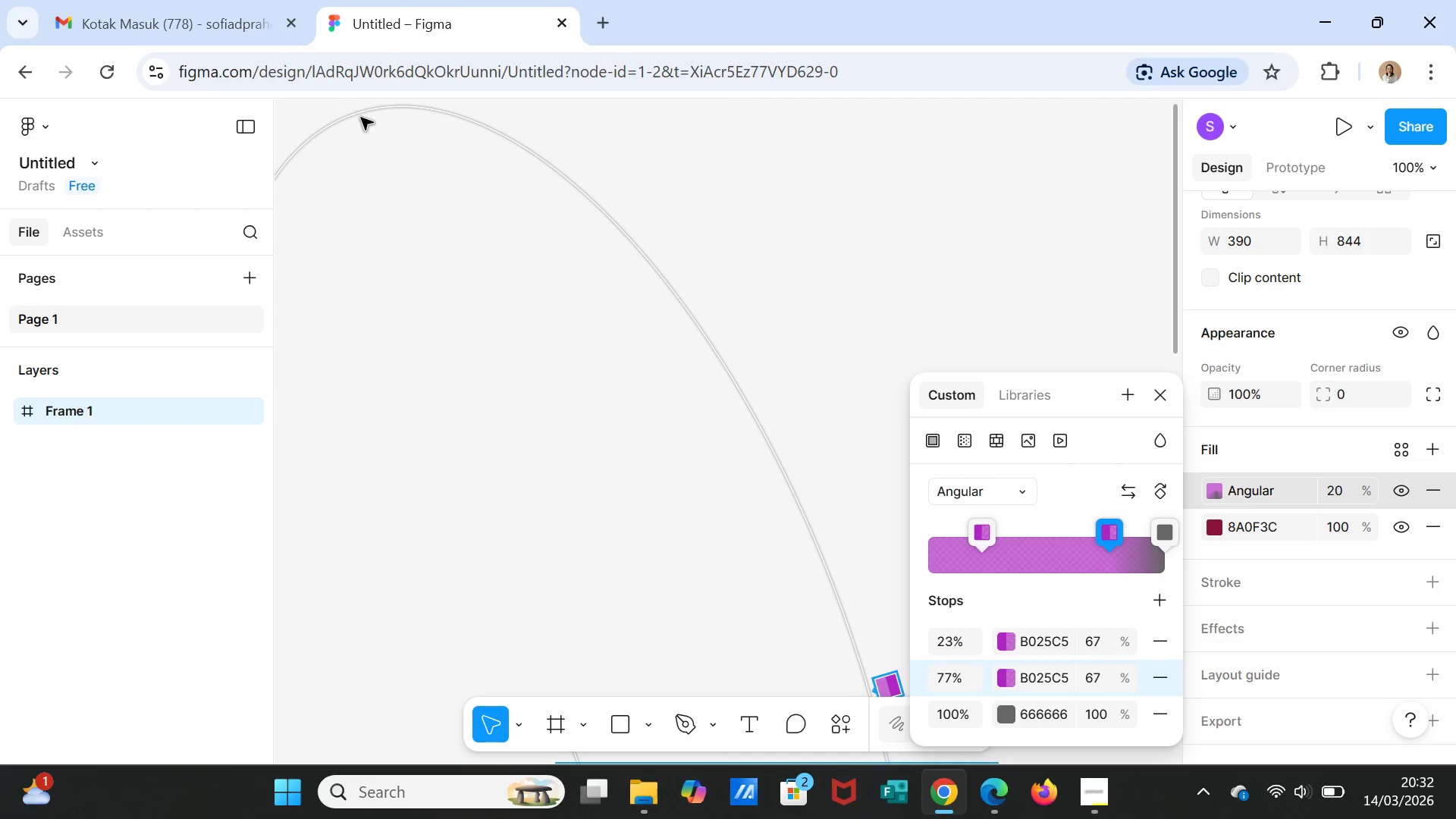 
left_click_drag(start_coordinate=[360, 115], to_coordinate=[528, 403])
 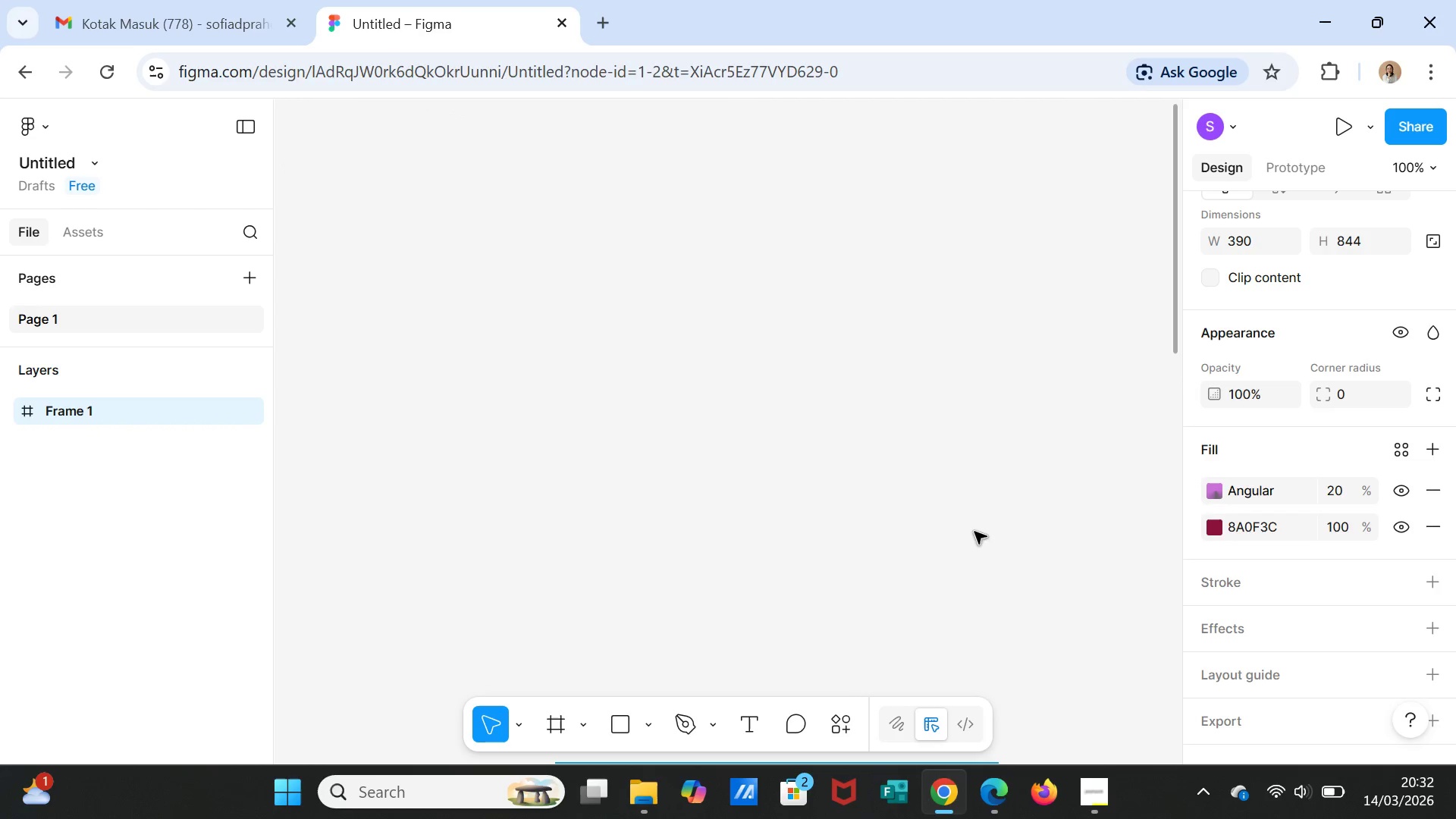 
scroll: coordinate [941, 500], scroll_direction: down, amount: 17.0
 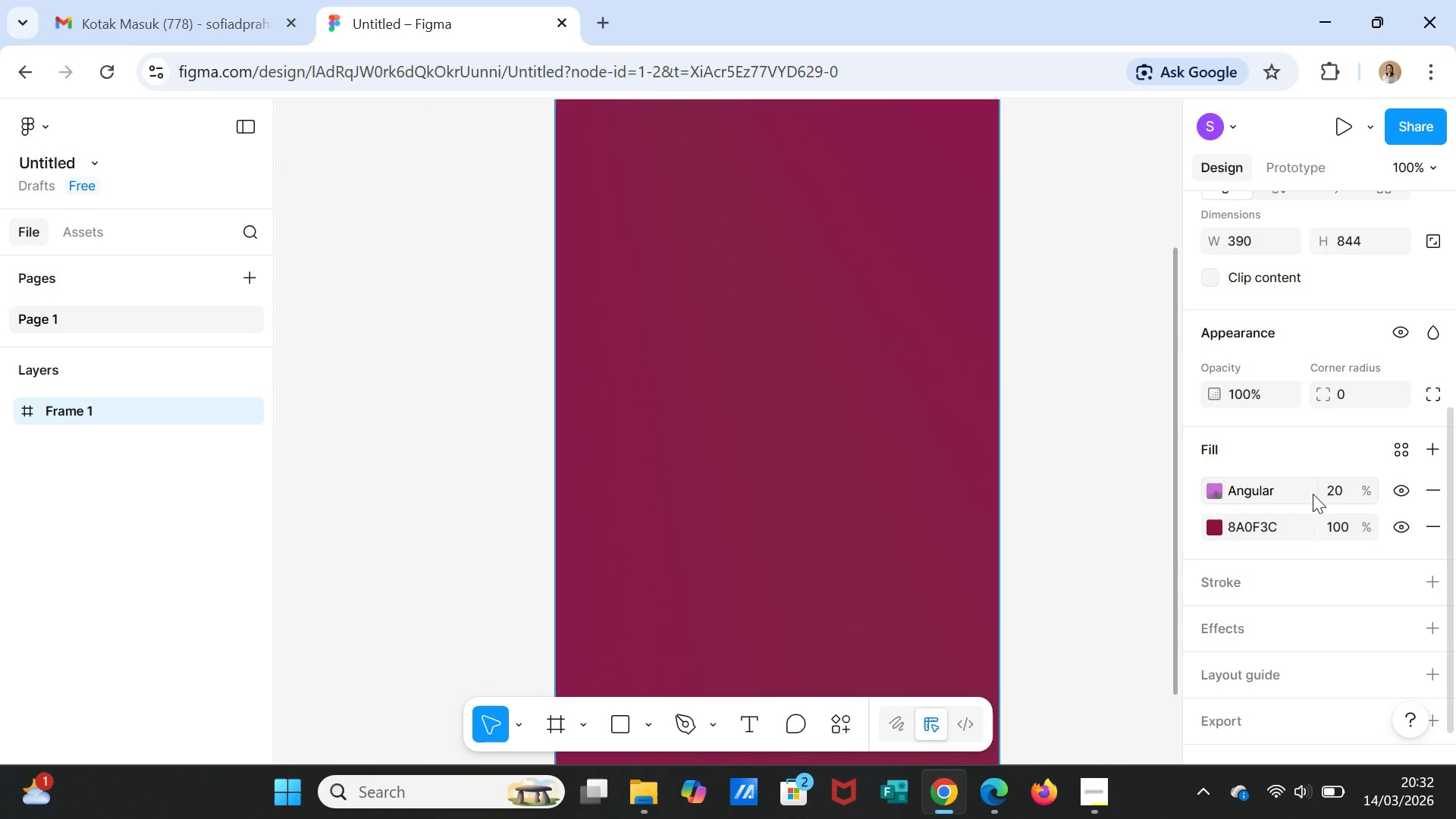 
left_click([1304, 488])
 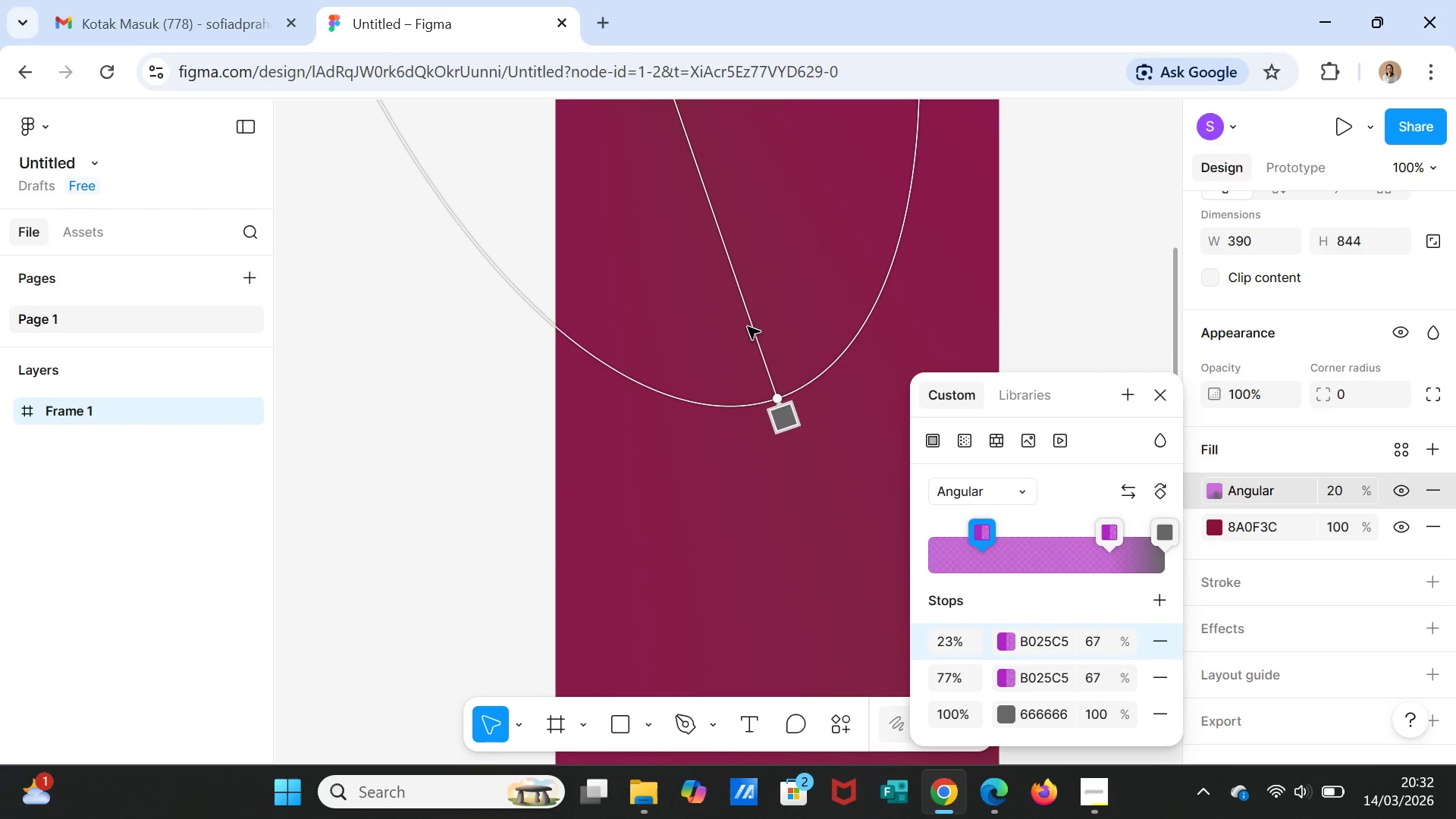 
left_click_drag(start_coordinate=[728, 327], to_coordinate=[817, 557])
 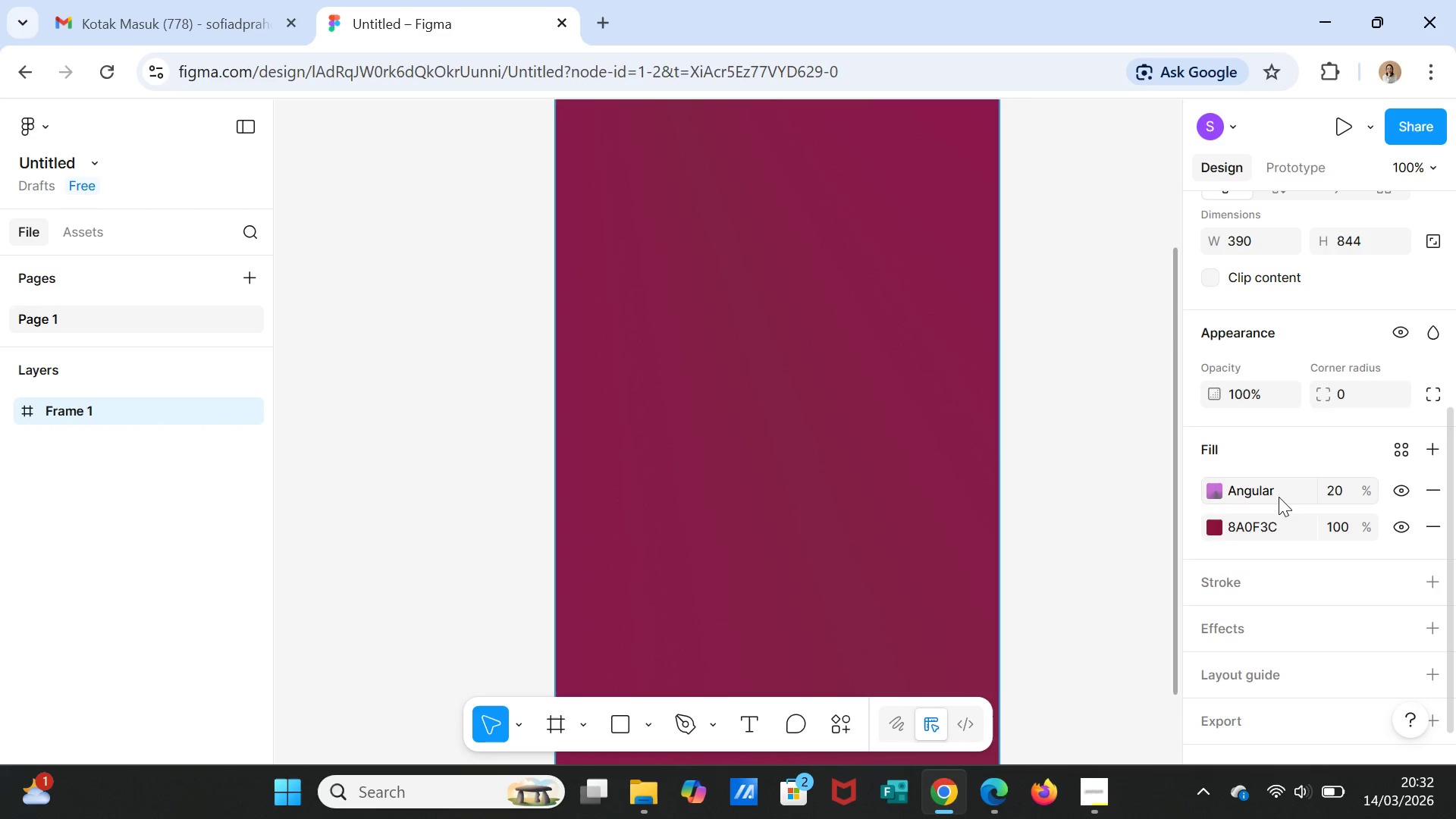 
left_click([1279, 497])
 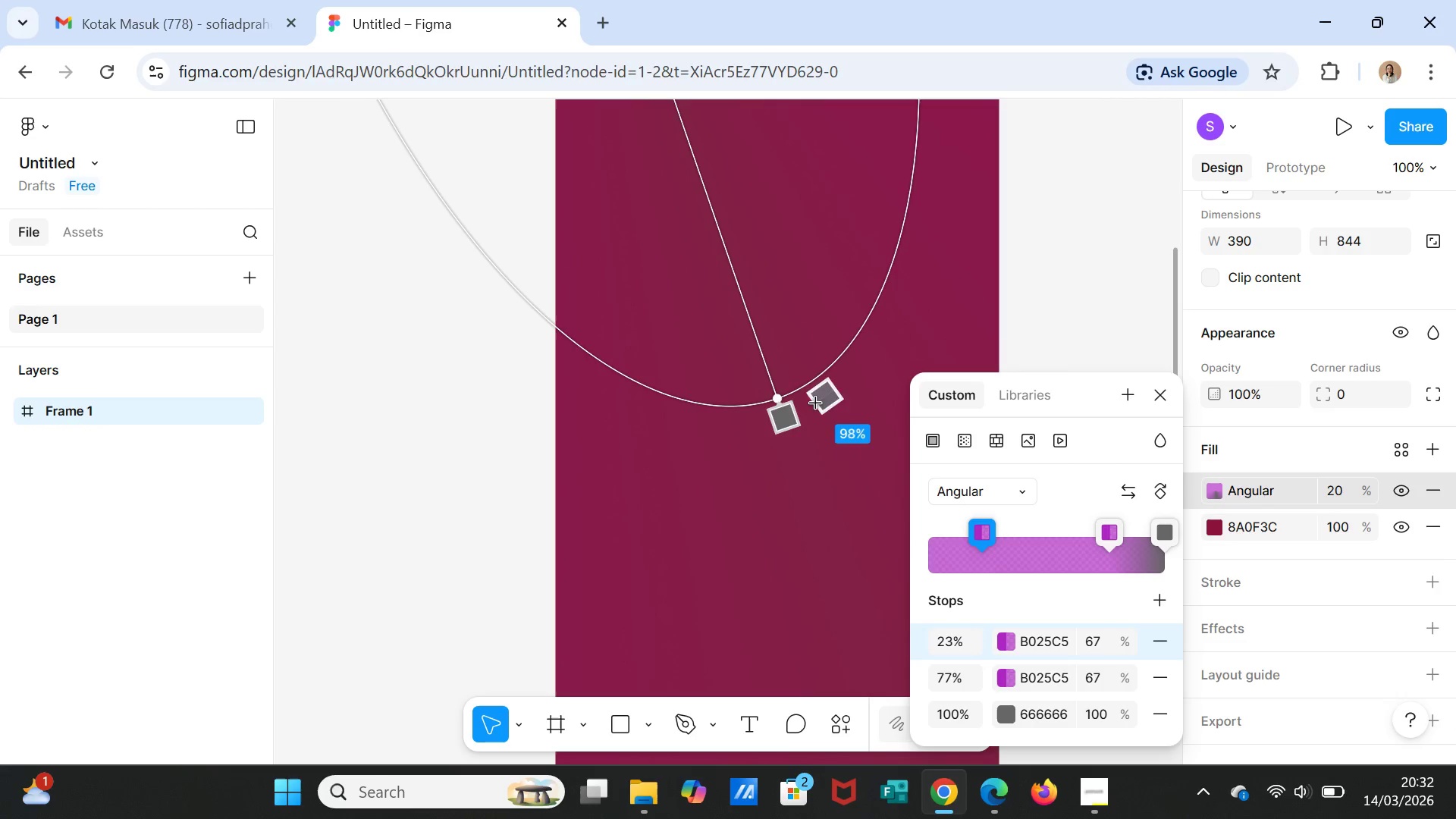 
left_click_drag(start_coordinate=[779, 403], to_coordinate=[903, 701])
 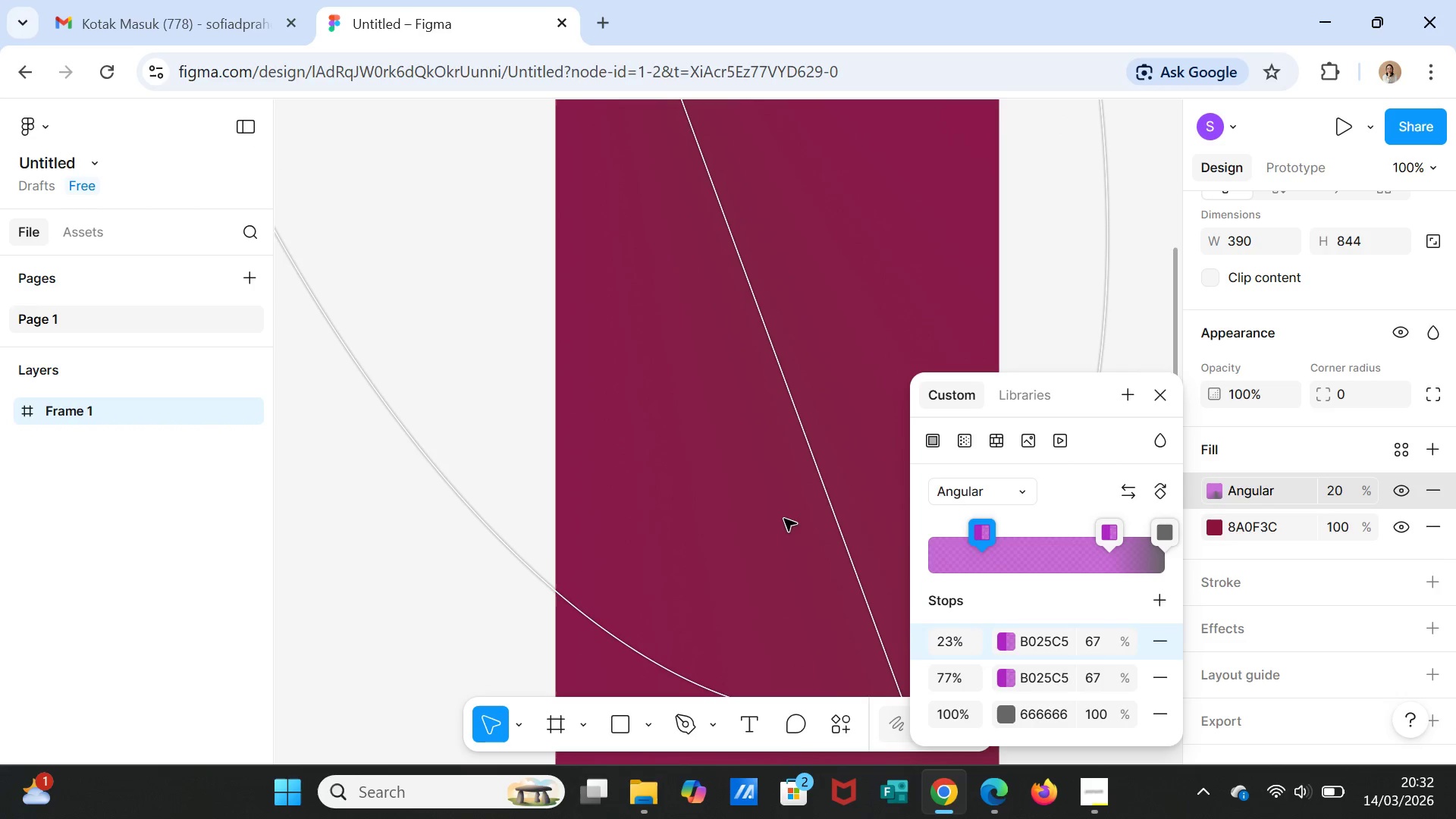 
scroll: coordinate [1282, 379], scroll_direction: down, amount: 4.0
 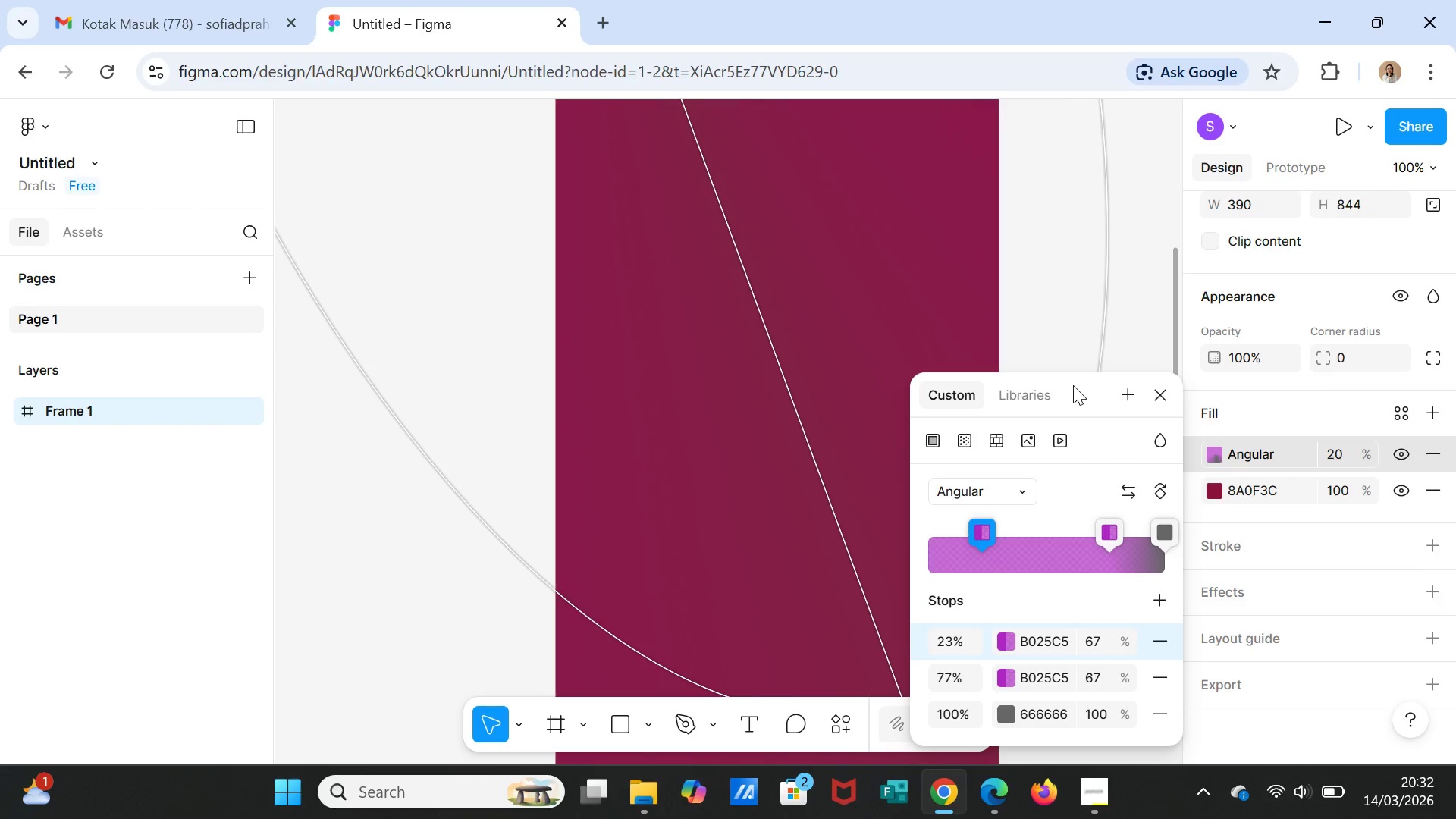 
left_click_drag(start_coordinate=[1082, 389], to_coordinate=[362, 296])
 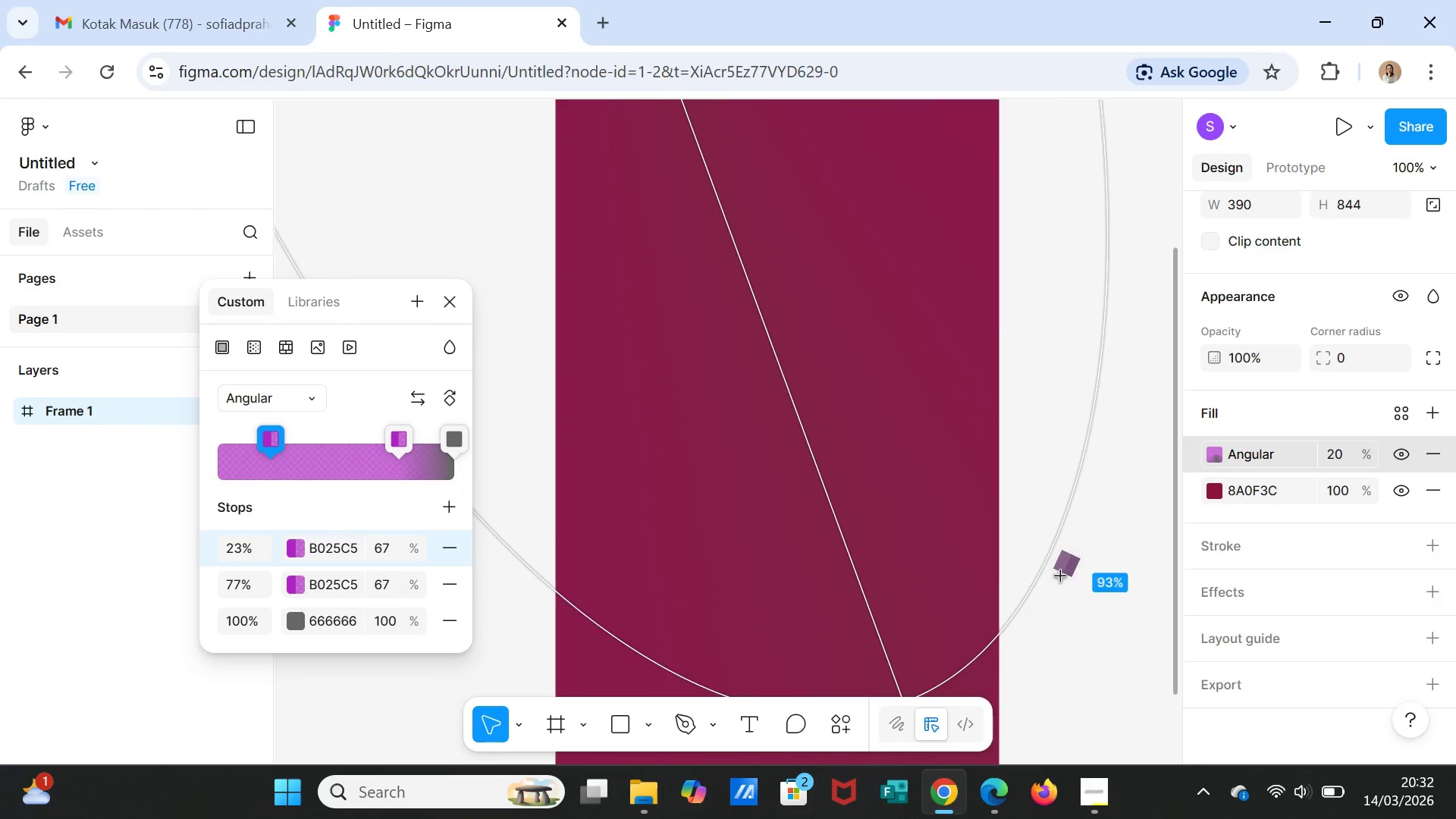 
scroll: coordinate [1062, 584], scroll_direction: down, amount: 3.0
 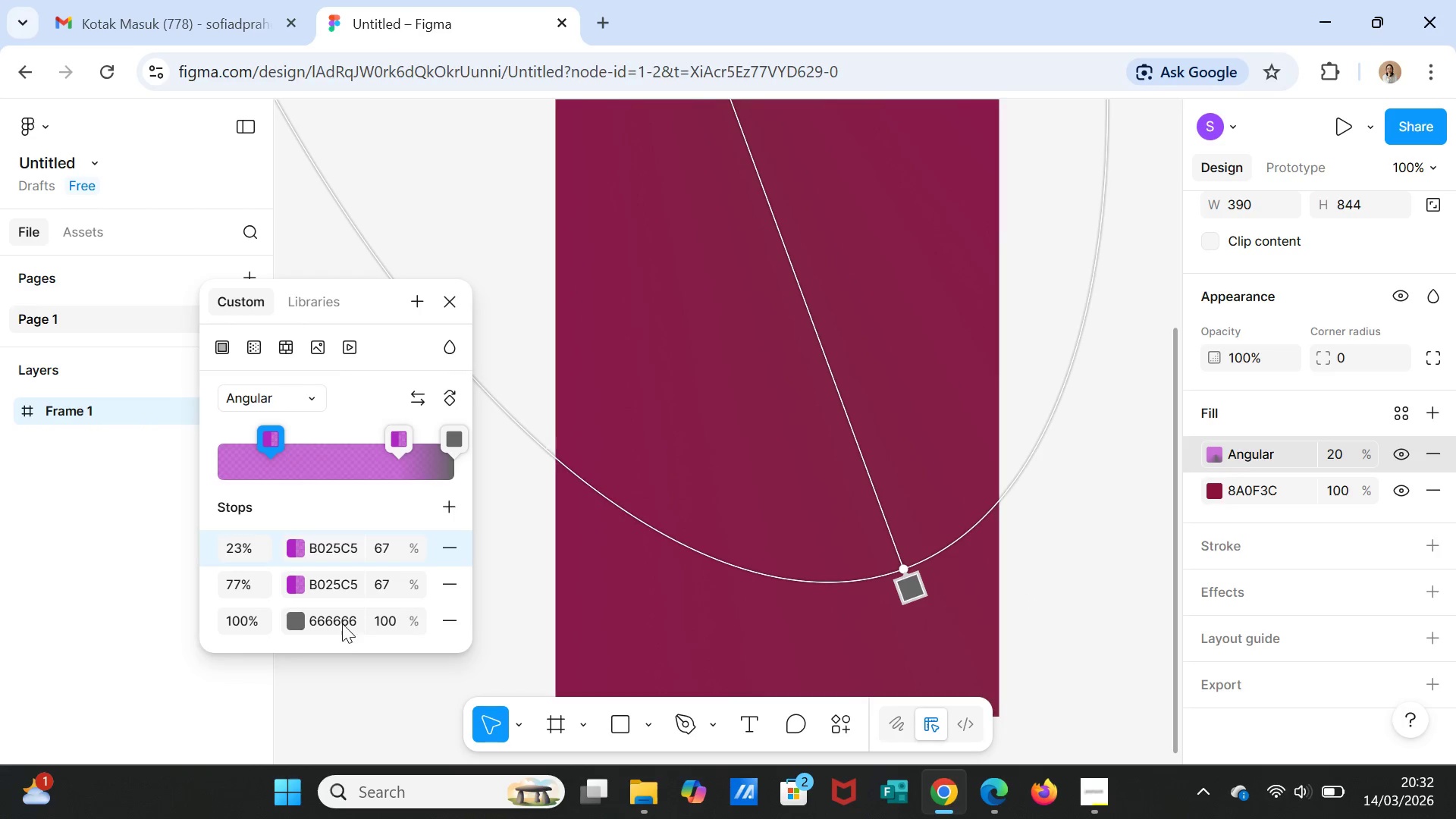 
left_click([297, 616])
 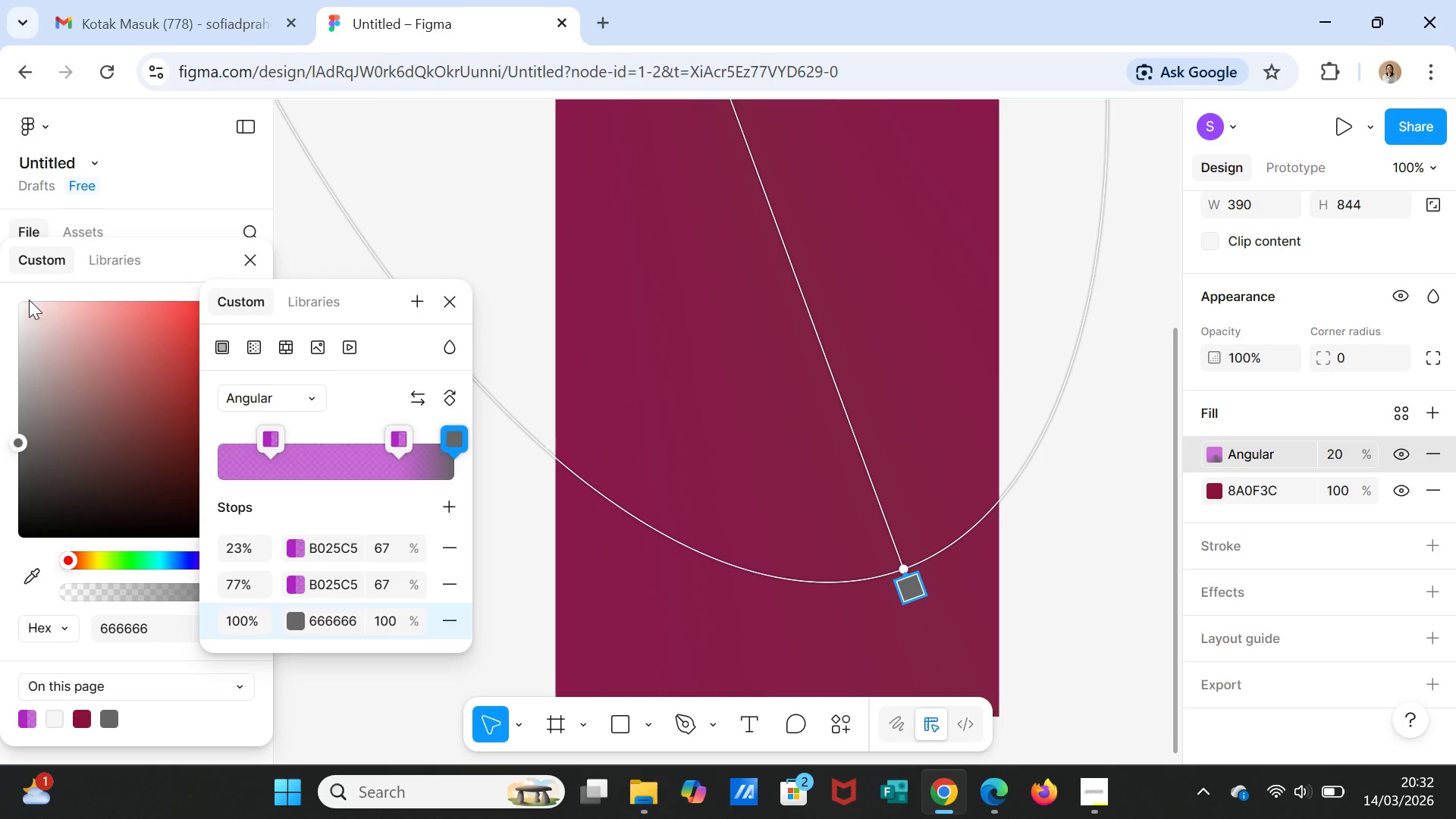 
left_click([24, 302])
 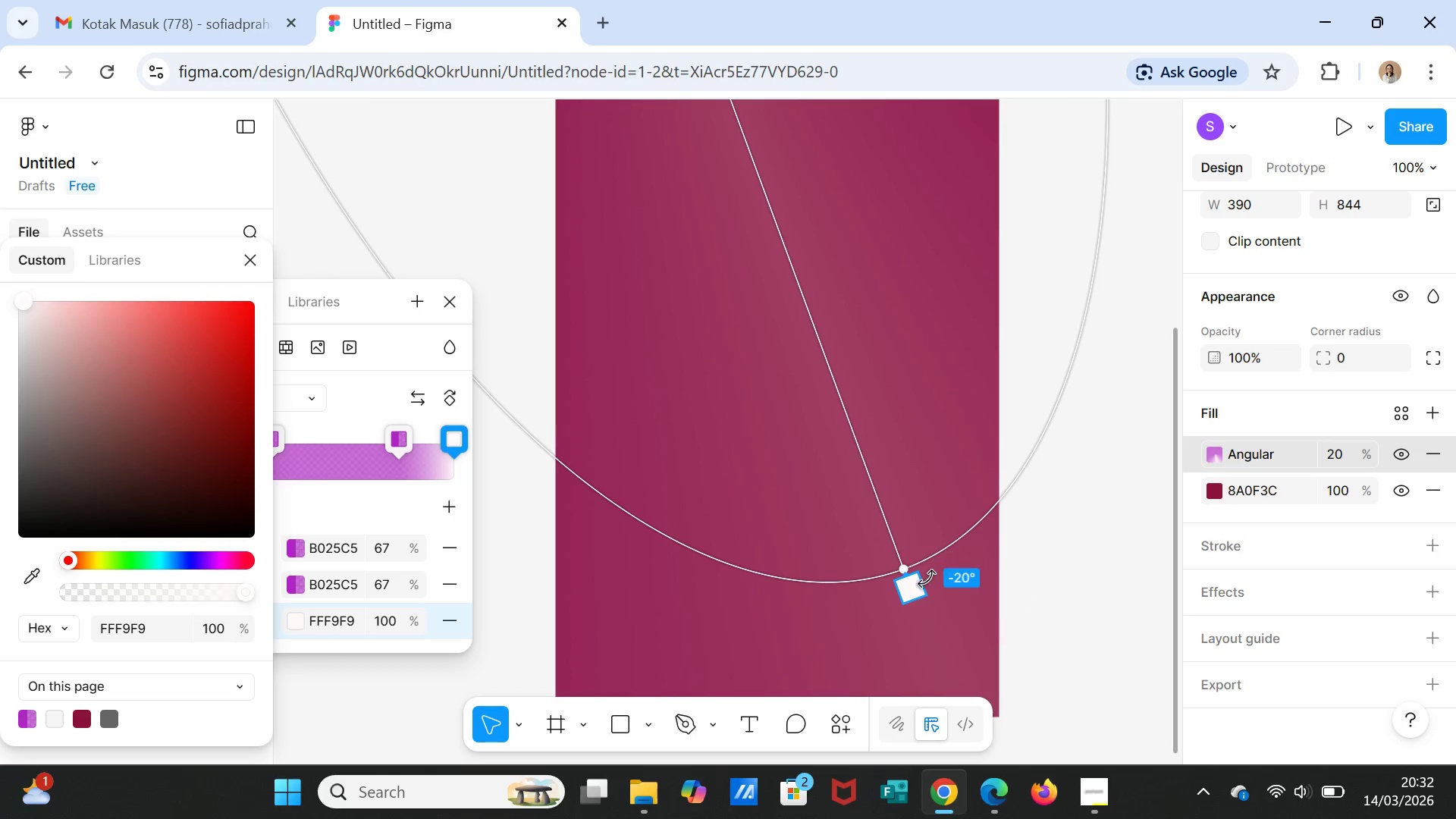 
left_click_drag(start_coordinate=[918, 587], to_coordinate=[981, 430])
 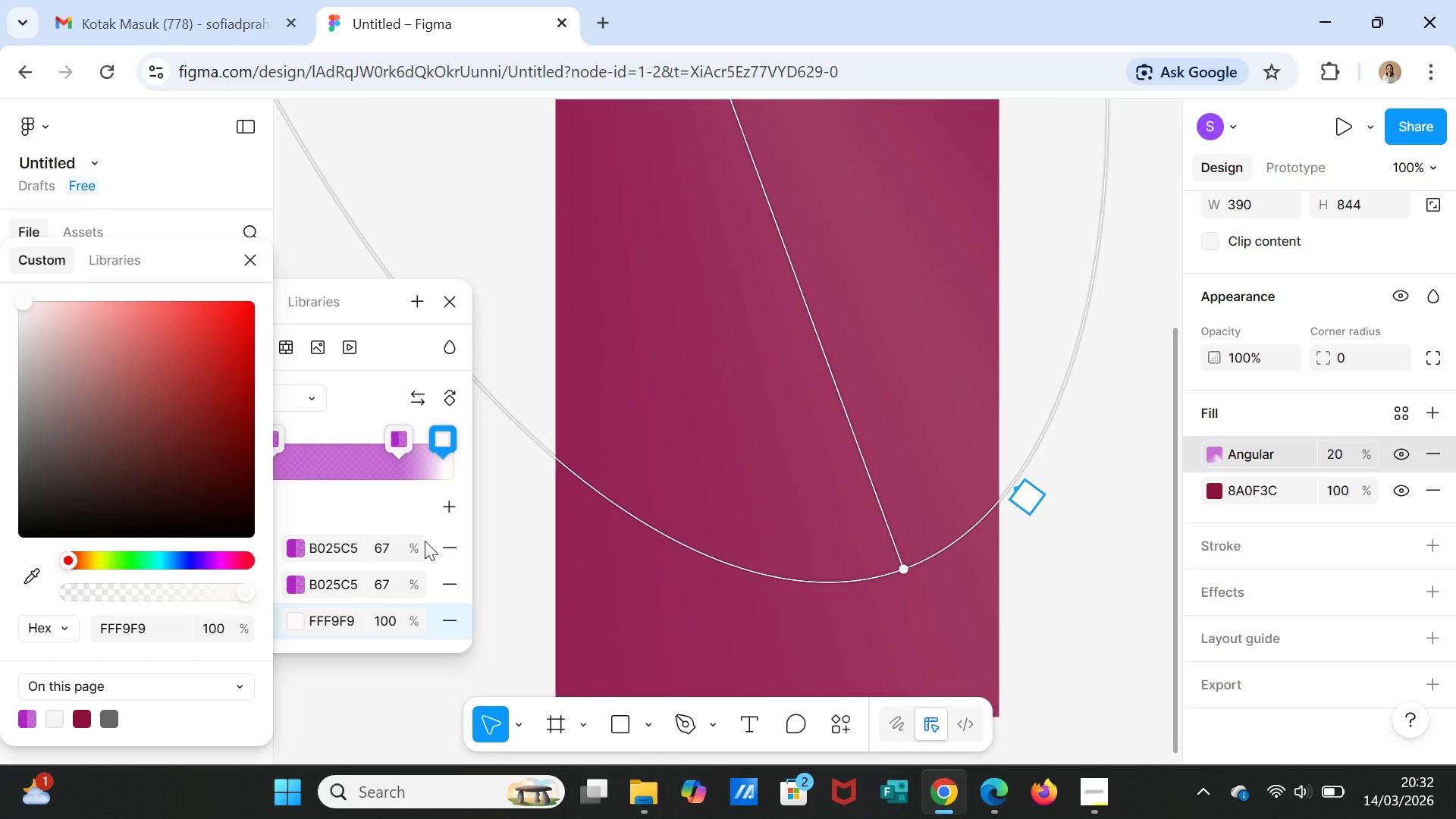 
scroll: coordinate [1124, 350], scroll_direction: up, amount: 10.0
 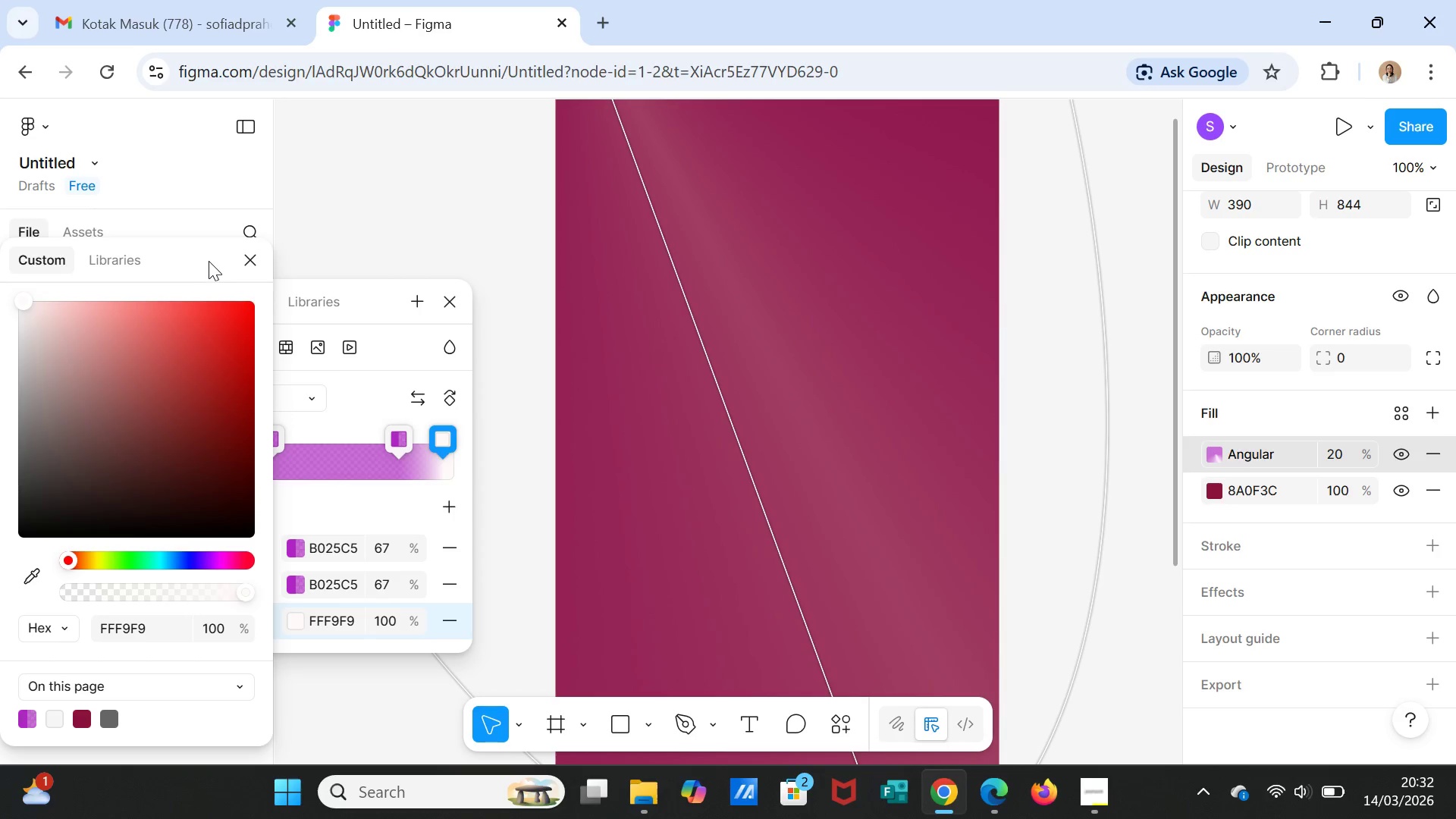 
wait(6.16)
 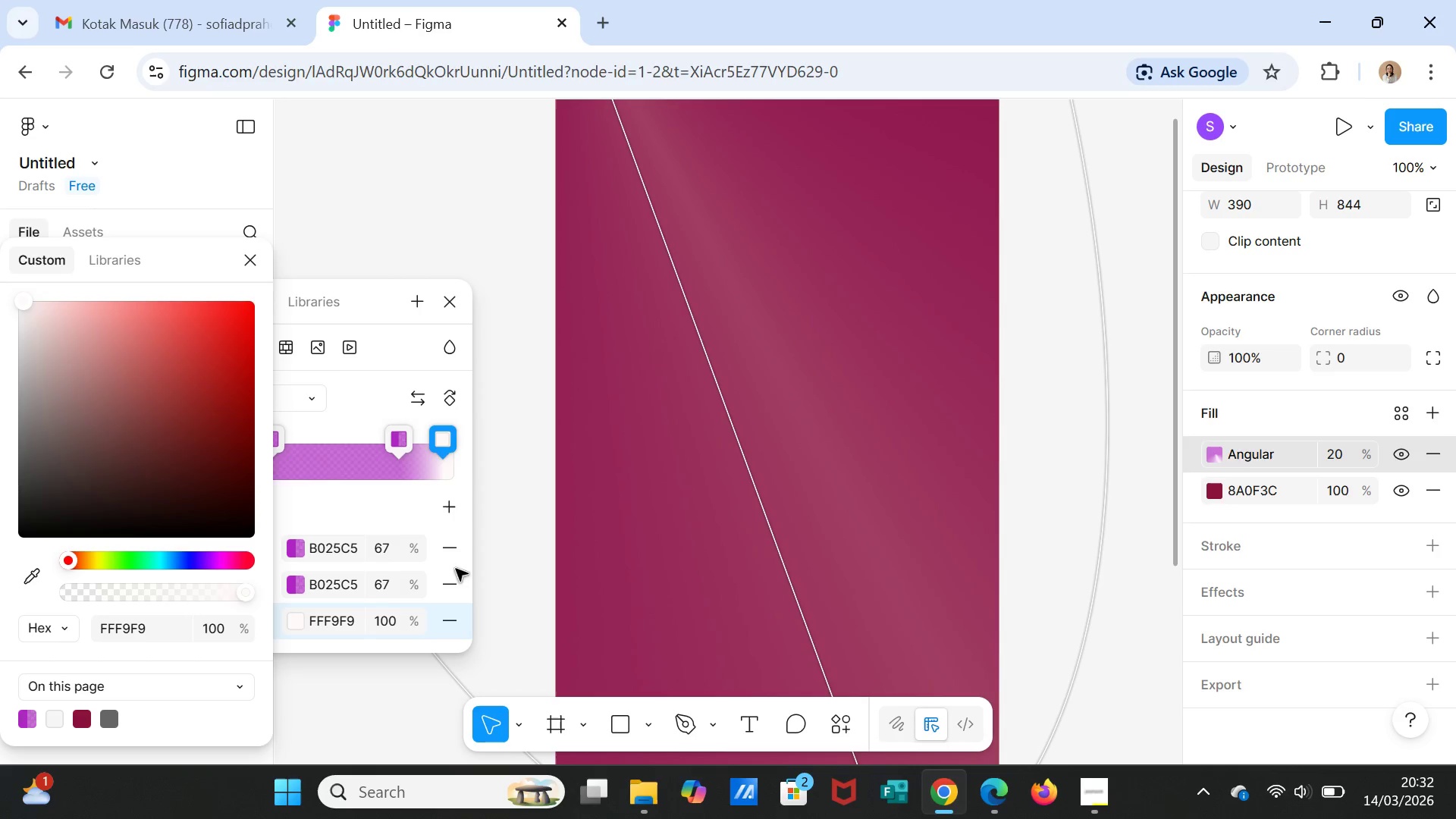 
left_click([265, 395])
 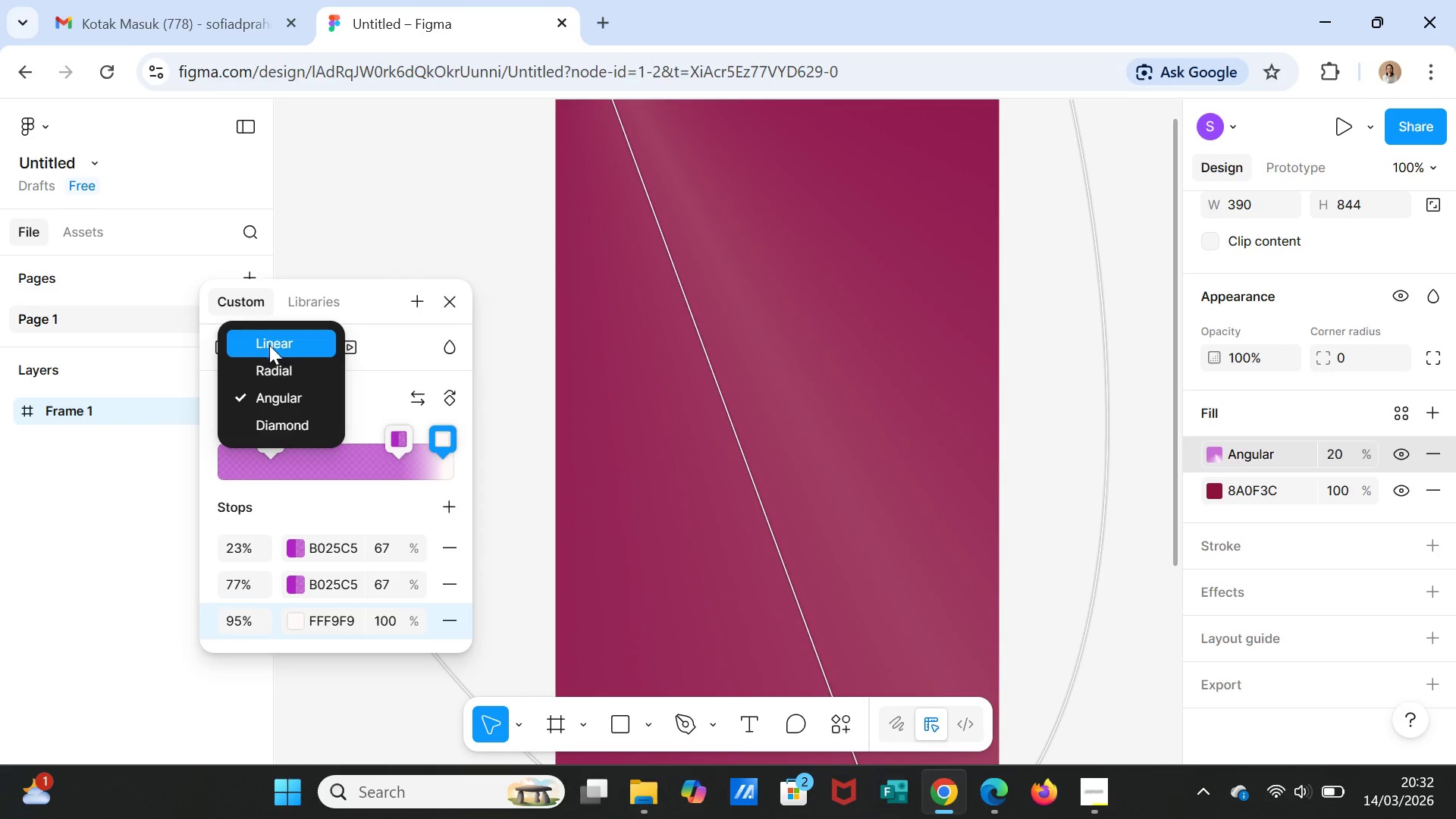 
left_click([274, 367])
 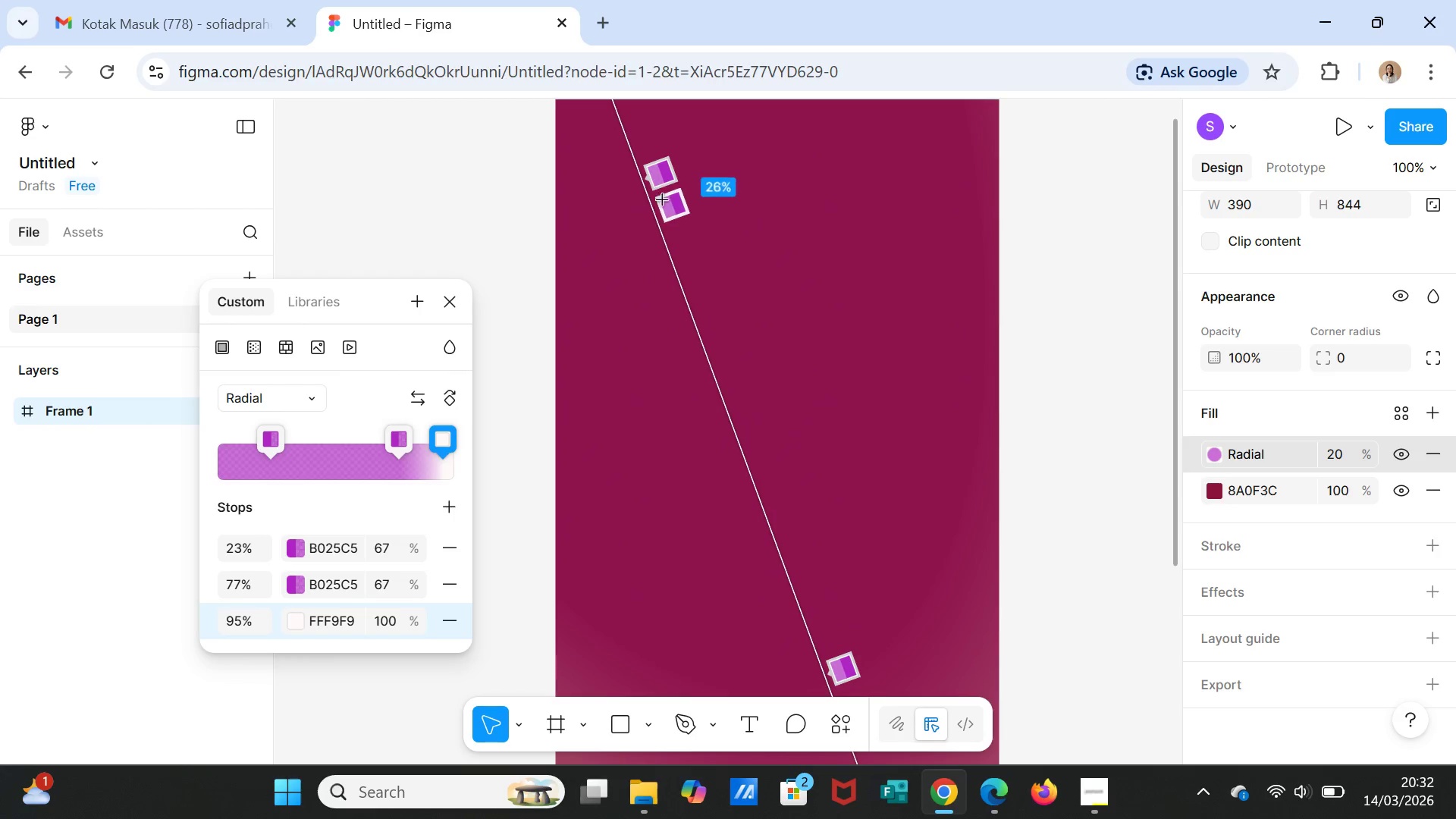 
left_click_drag(start_coordinate=[663, 189], to_coordinate=[785, 453])
 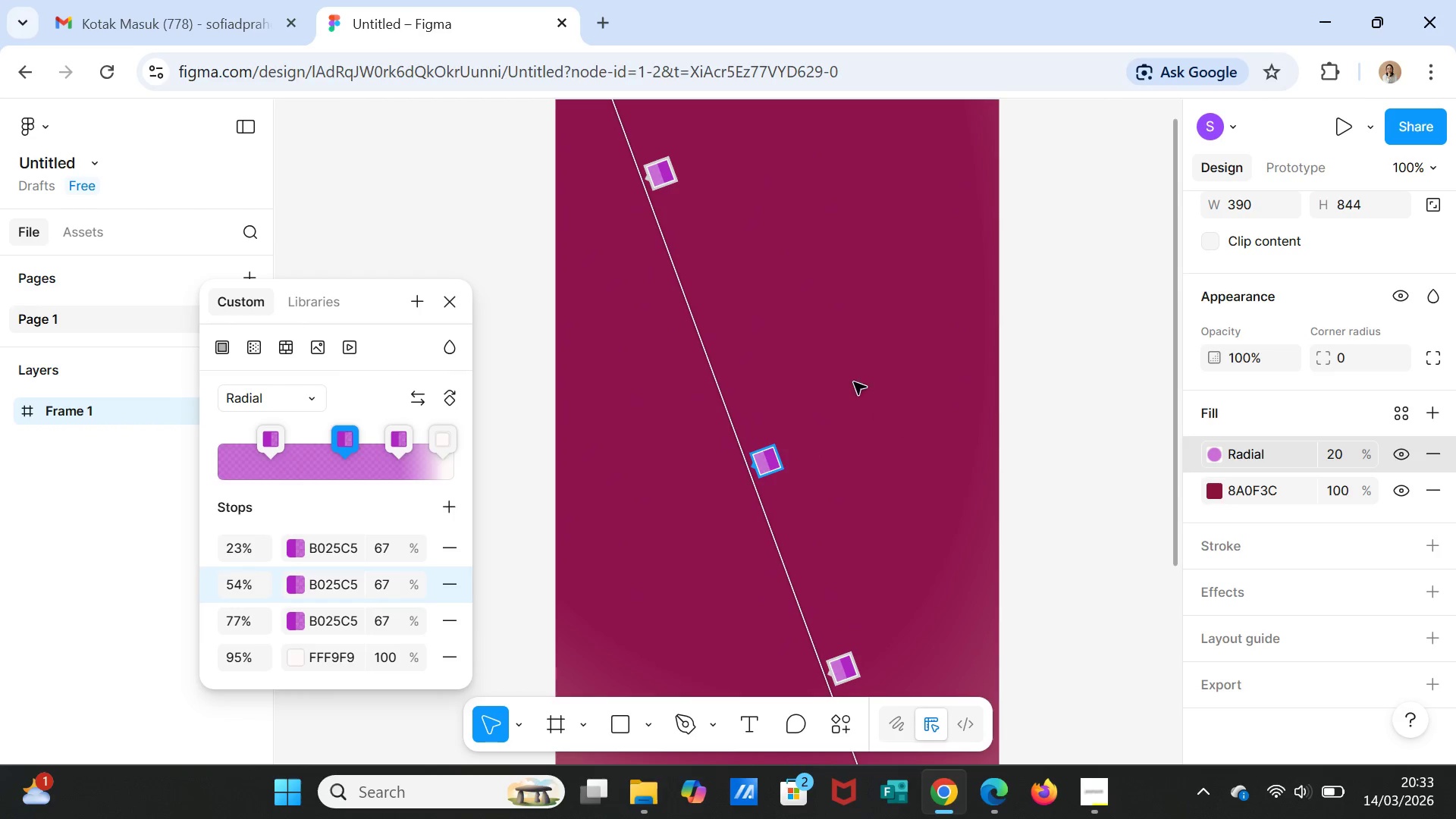 
scroll: coordinate [853, 381], scroll_direction: up, amount: 4.0
 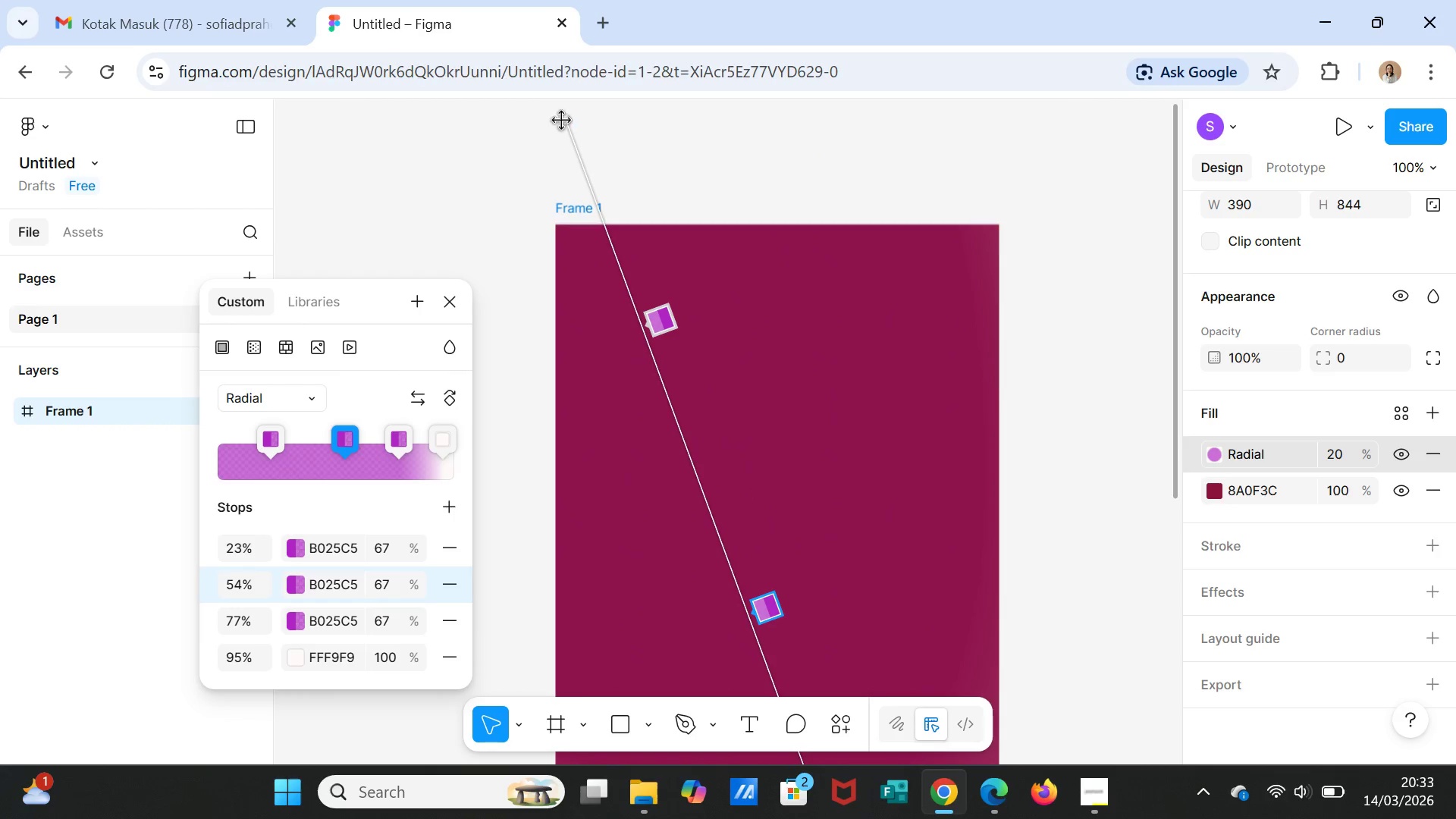 
left_click_drag(start_coordinate=[562, 120], to_coordinate=[557, 231])
 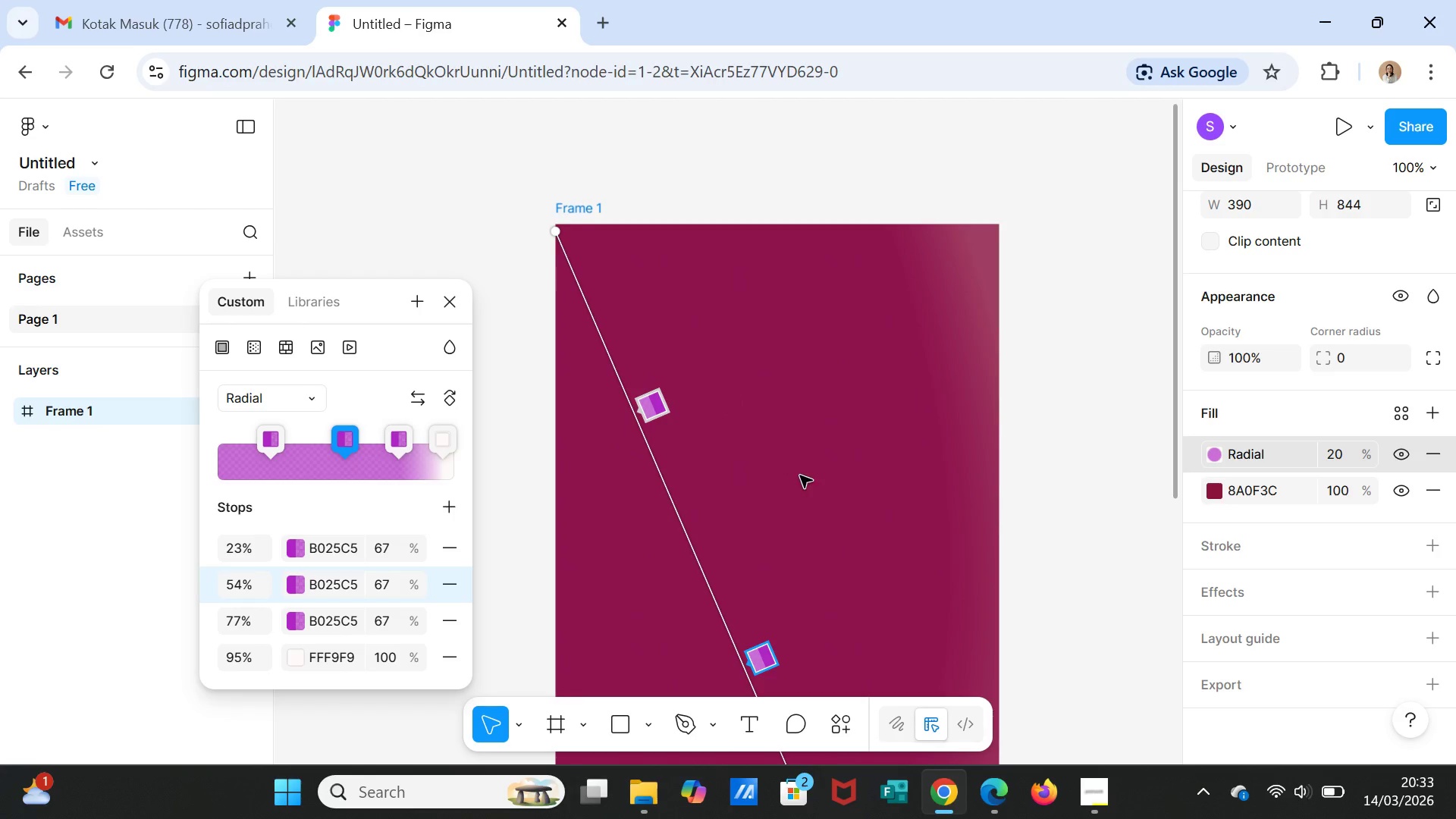 
scroll: coordinate [874, 573], scroll_direction: down, amount: 9.0
 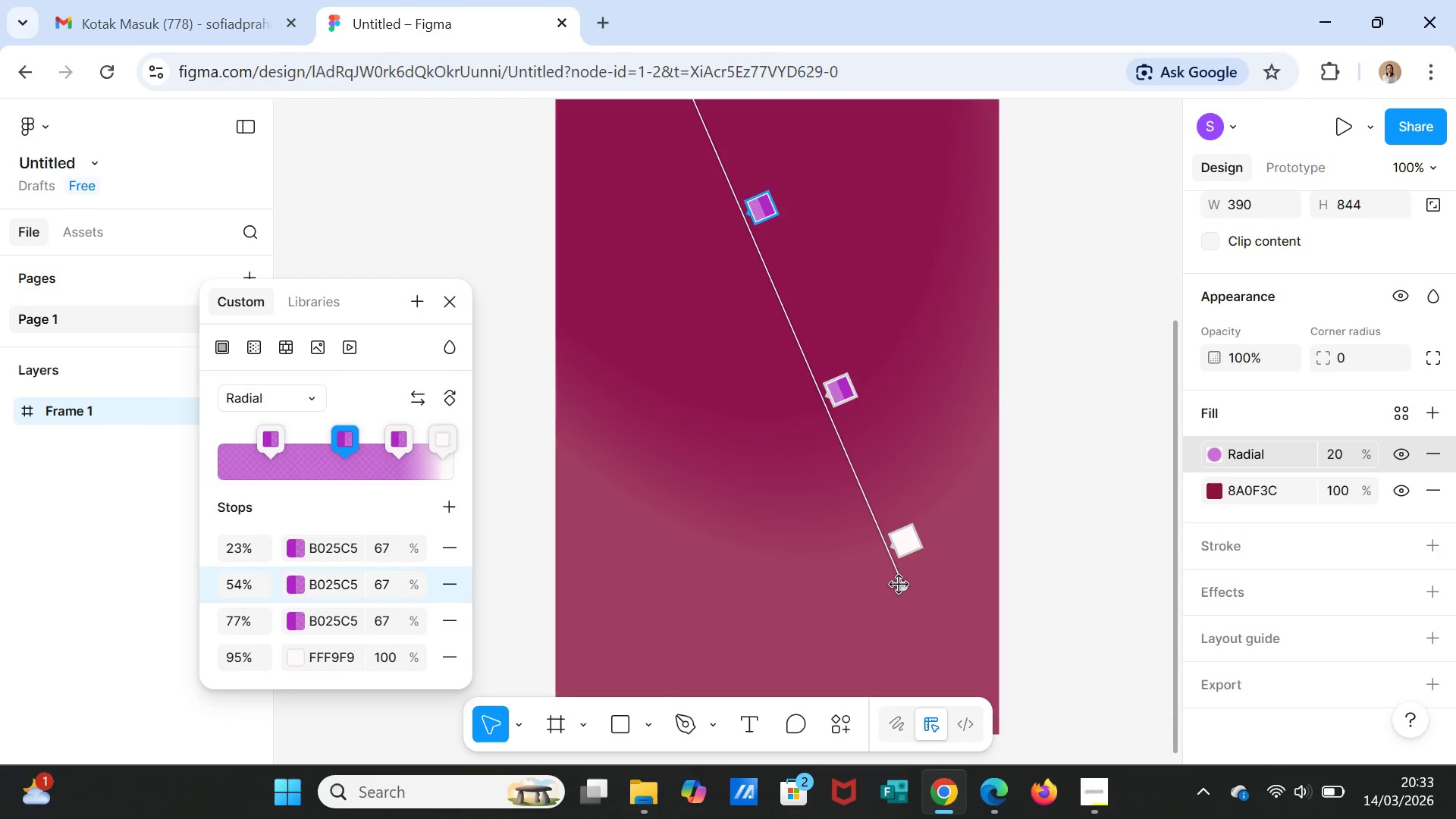 
left_click_drag(start_coordinate=[899, 585], to_coordinate=[1014, 265])
 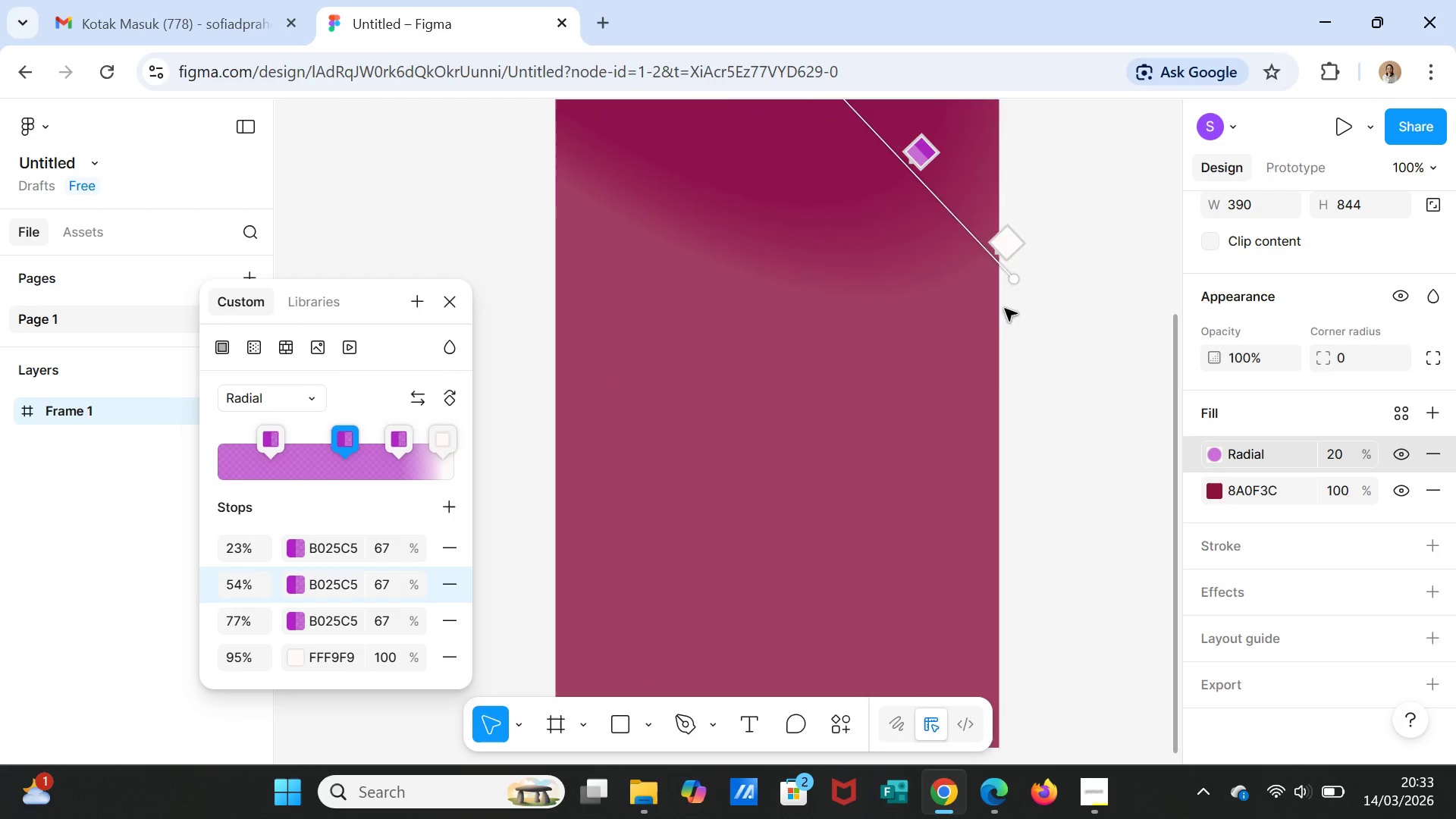 
scroll: coordinate [584, 177], scroll_direction: up, amount: 8.0
 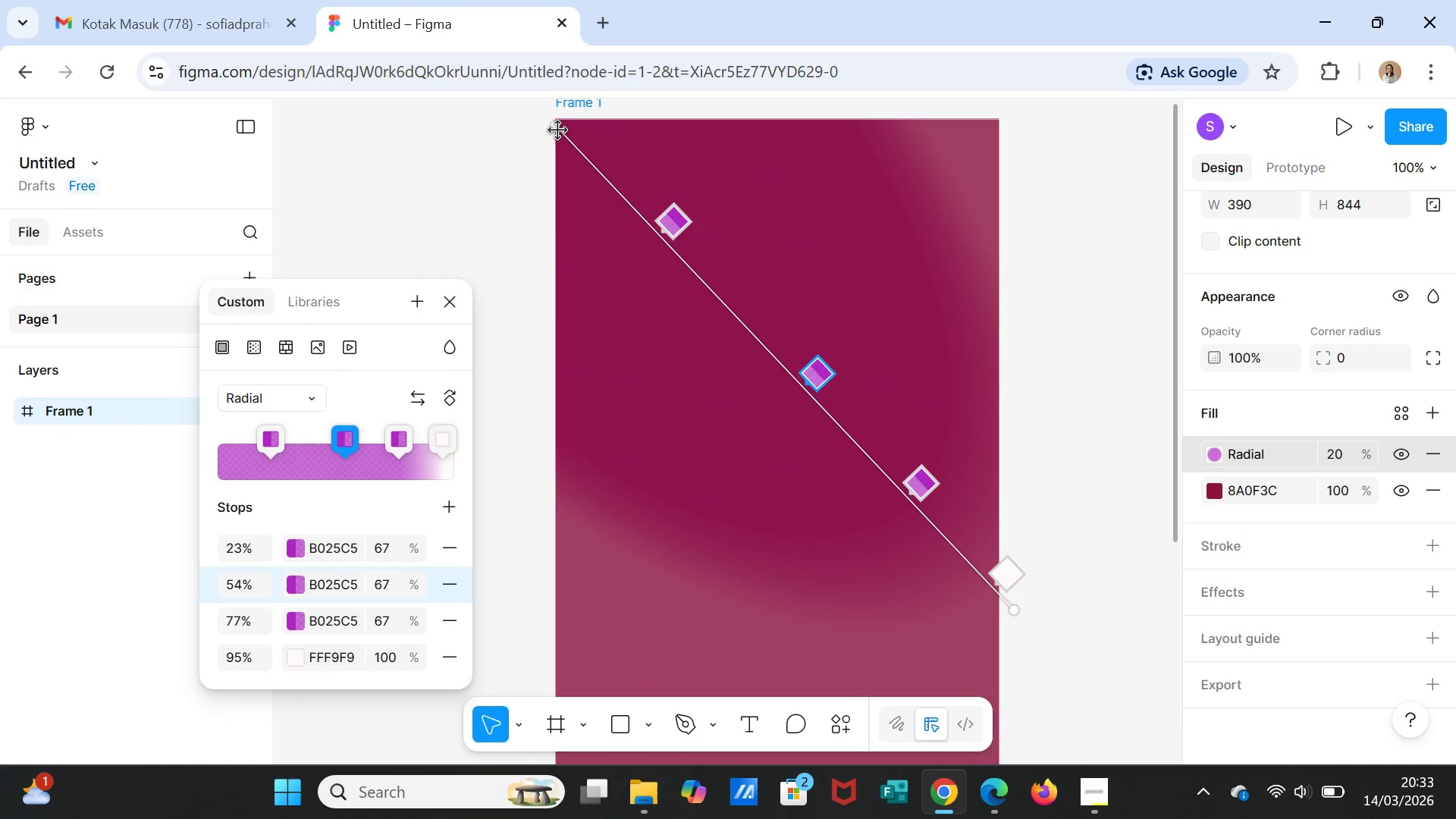 
left_click_drag(start_coordinate=[558, 130], to_coordinate=[563, 121])
 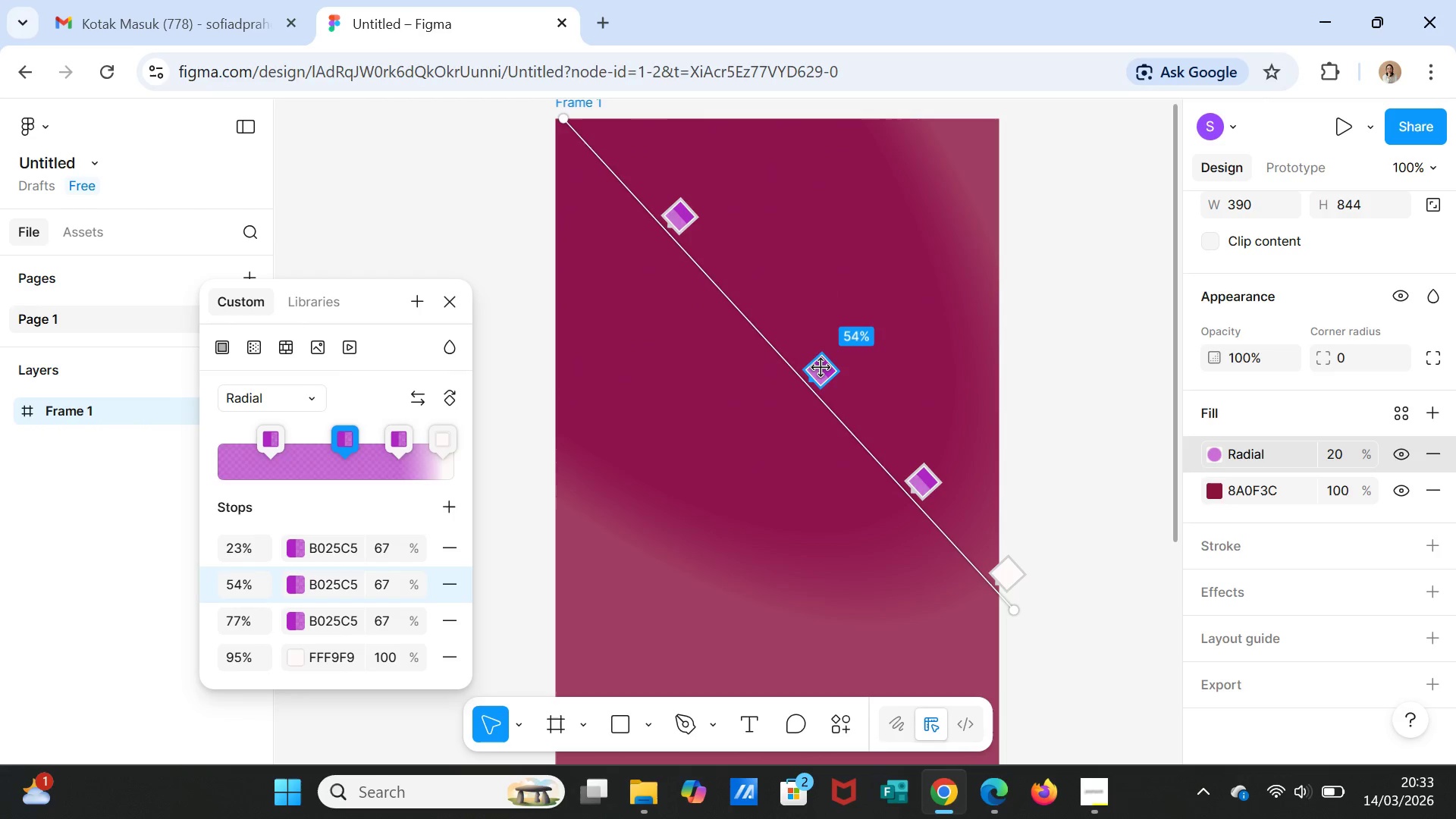 
left_click_drag(start_coordinate=[821, 368], to_coordinate=[800, 345])
 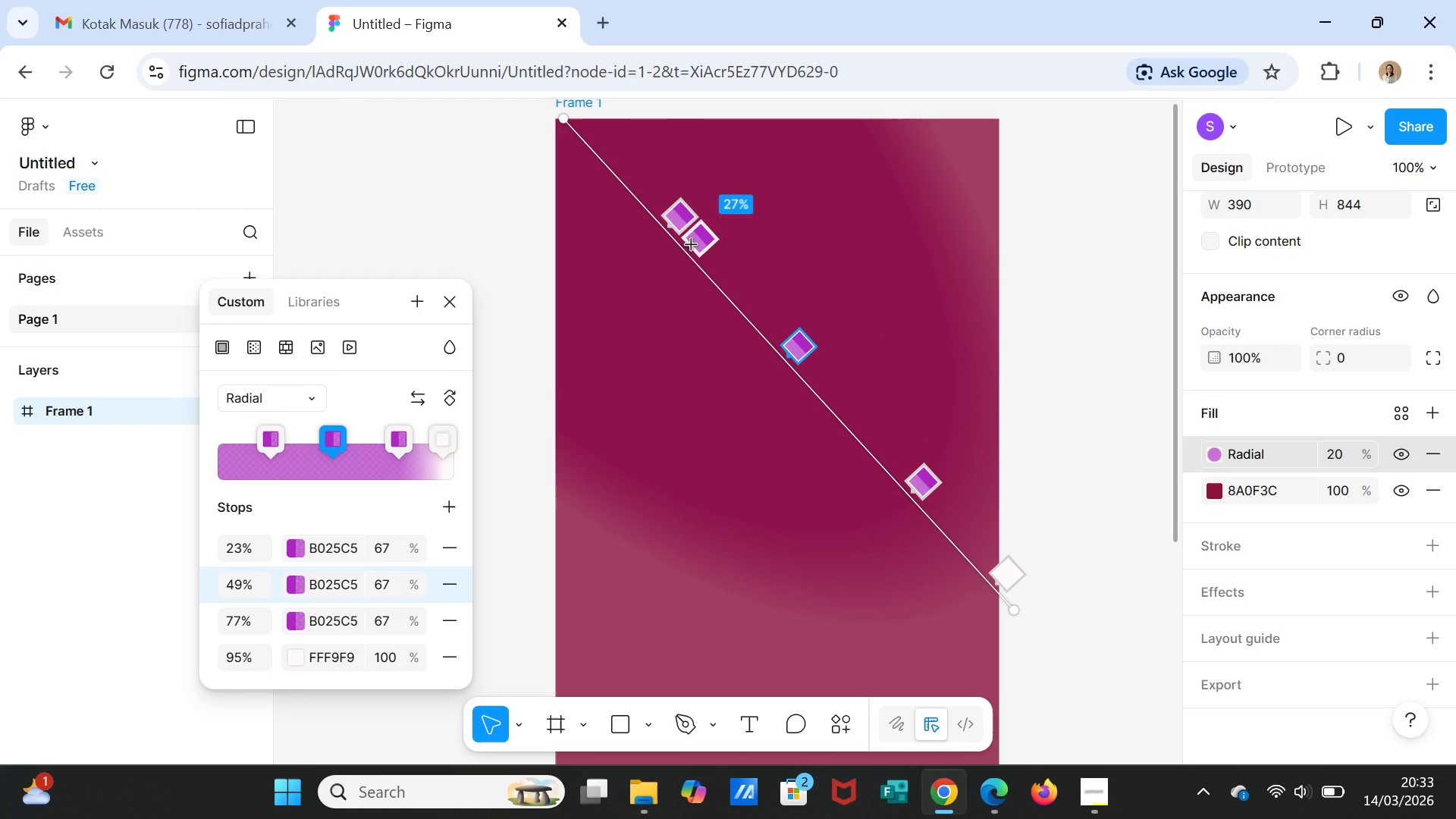 
left_click_drag(start_coordinate=[684, 218], to_coordinate=[642, 284])
 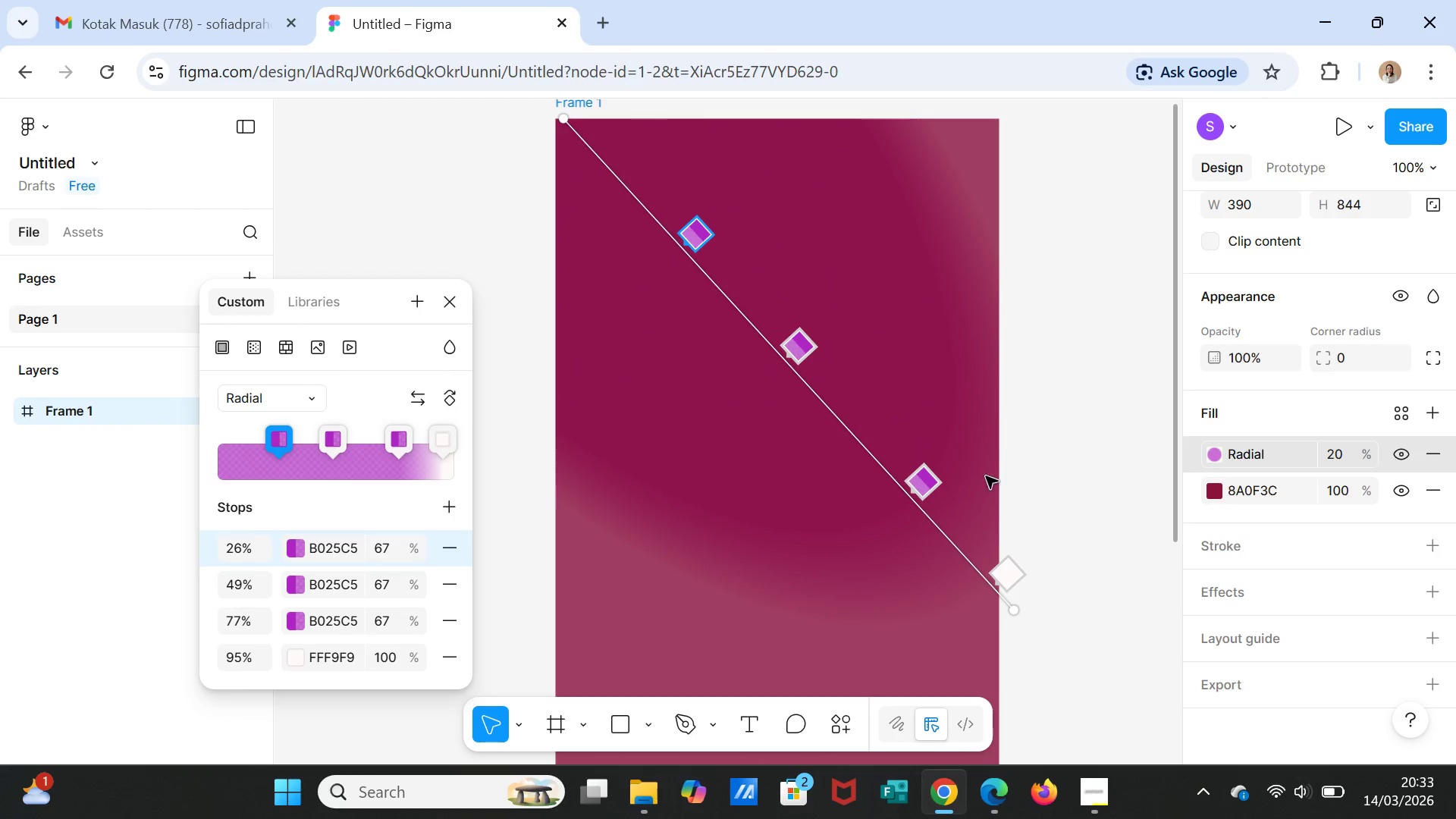 
scroll: coordinate [990, 479], scroll_direction: down, amount: 5.0
 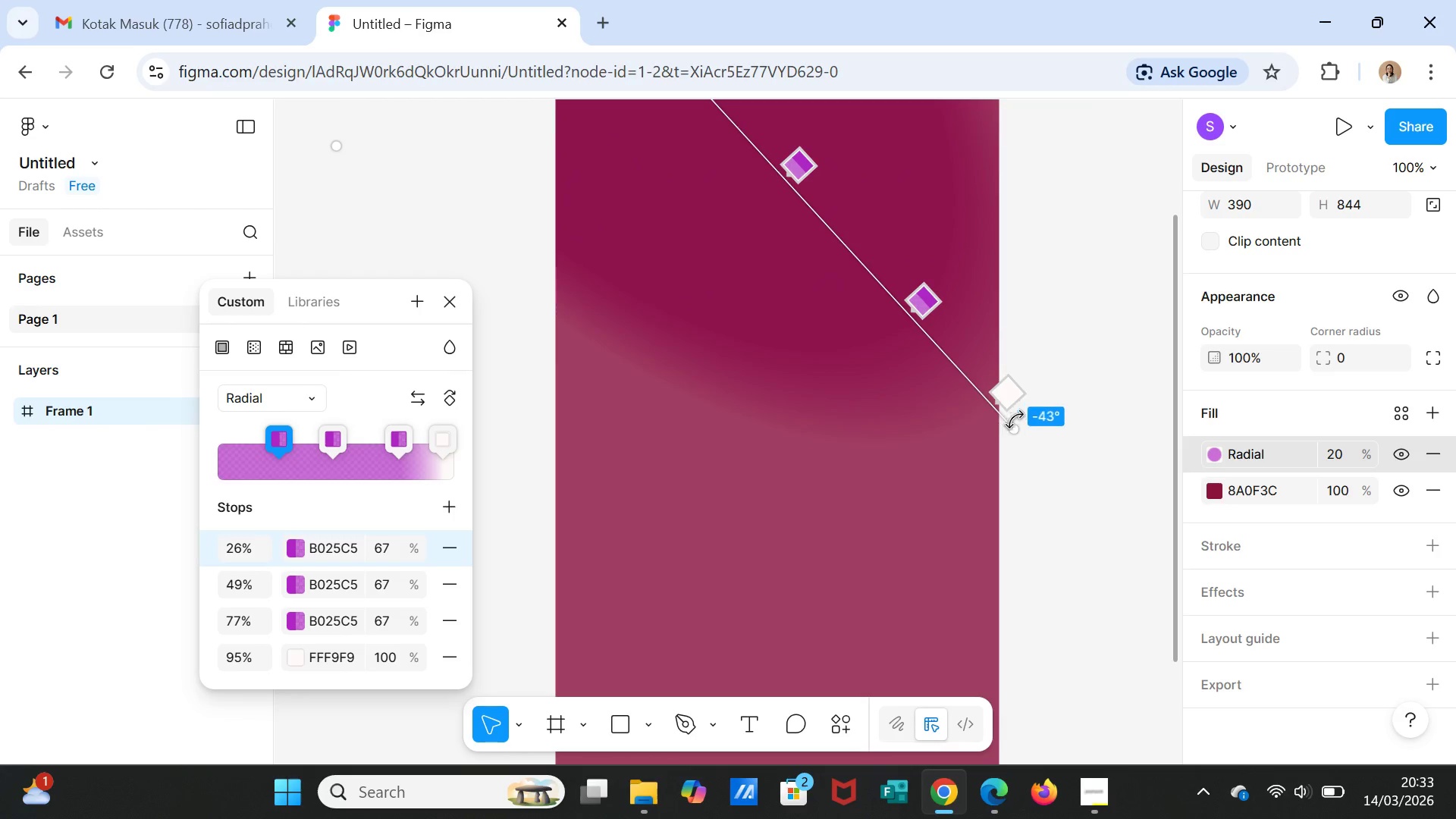 
left_click_drag(start_coordinate=[1015, 421], to_coordinate=[993, 525])
 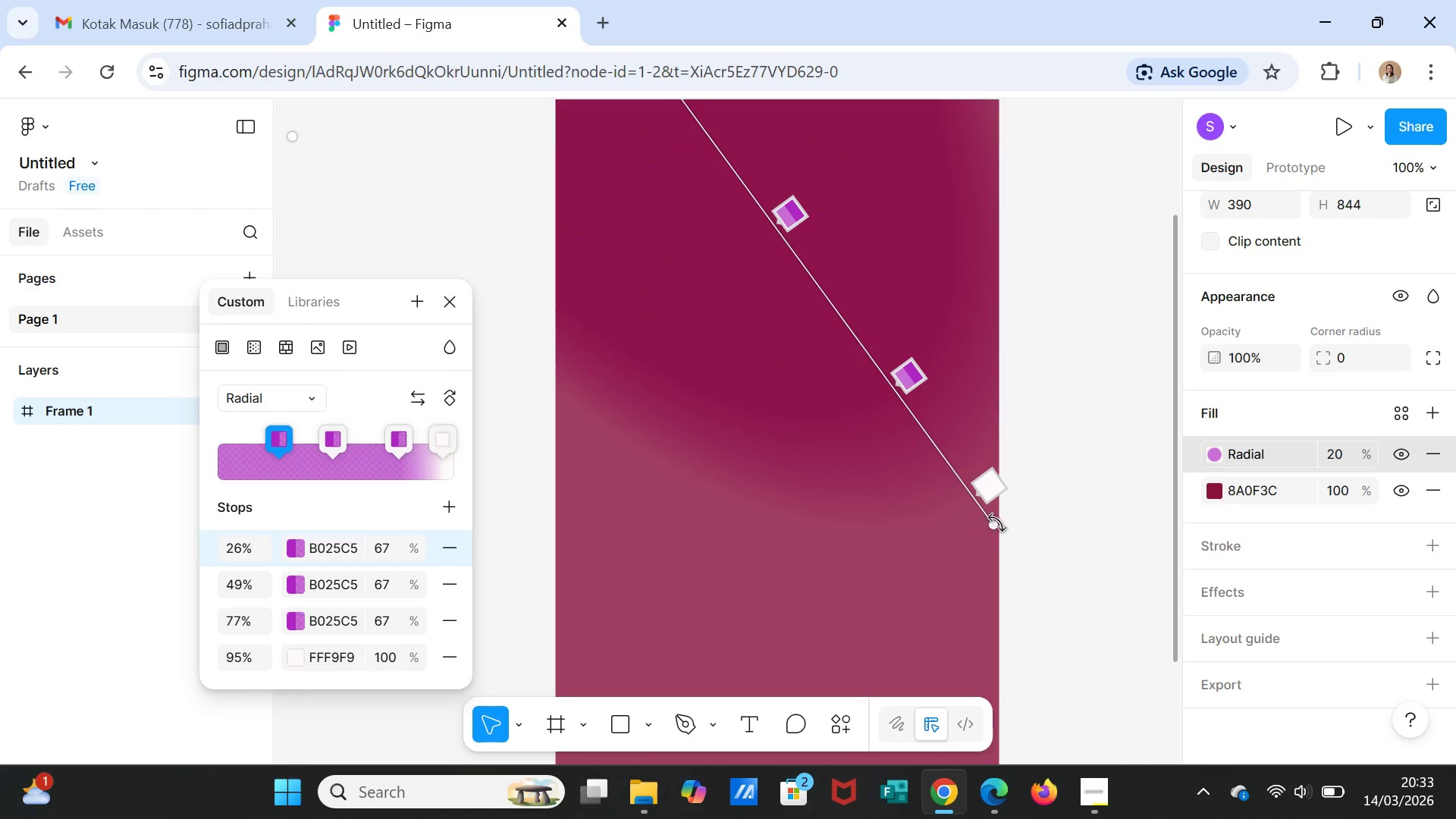 
scroll: coordinate [1017, 550], scroll_direction: up, amount: 6.0
 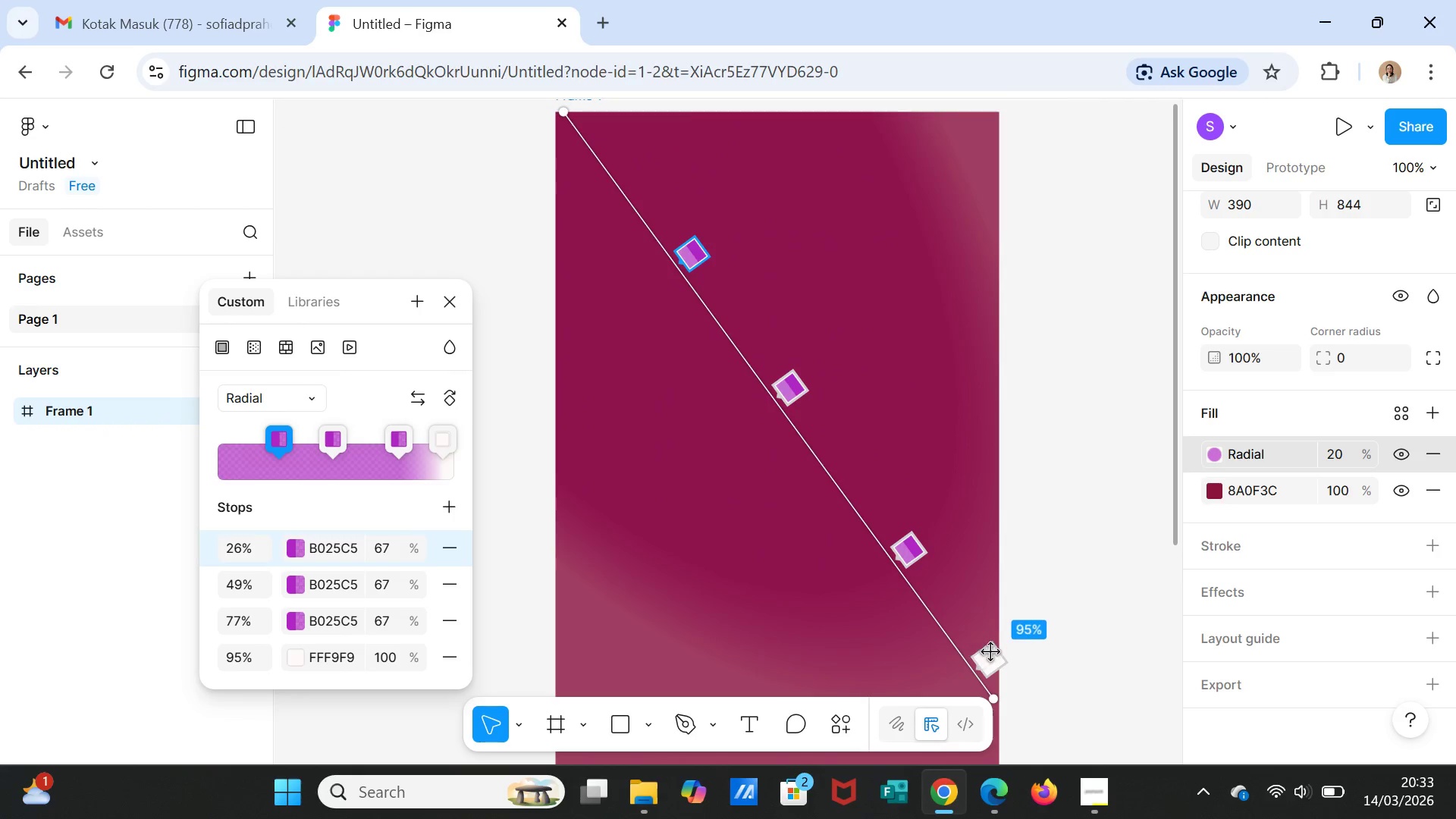 
left_click_drag(start_coordinate=[990, 654], to_coordinate=[827, 465])
 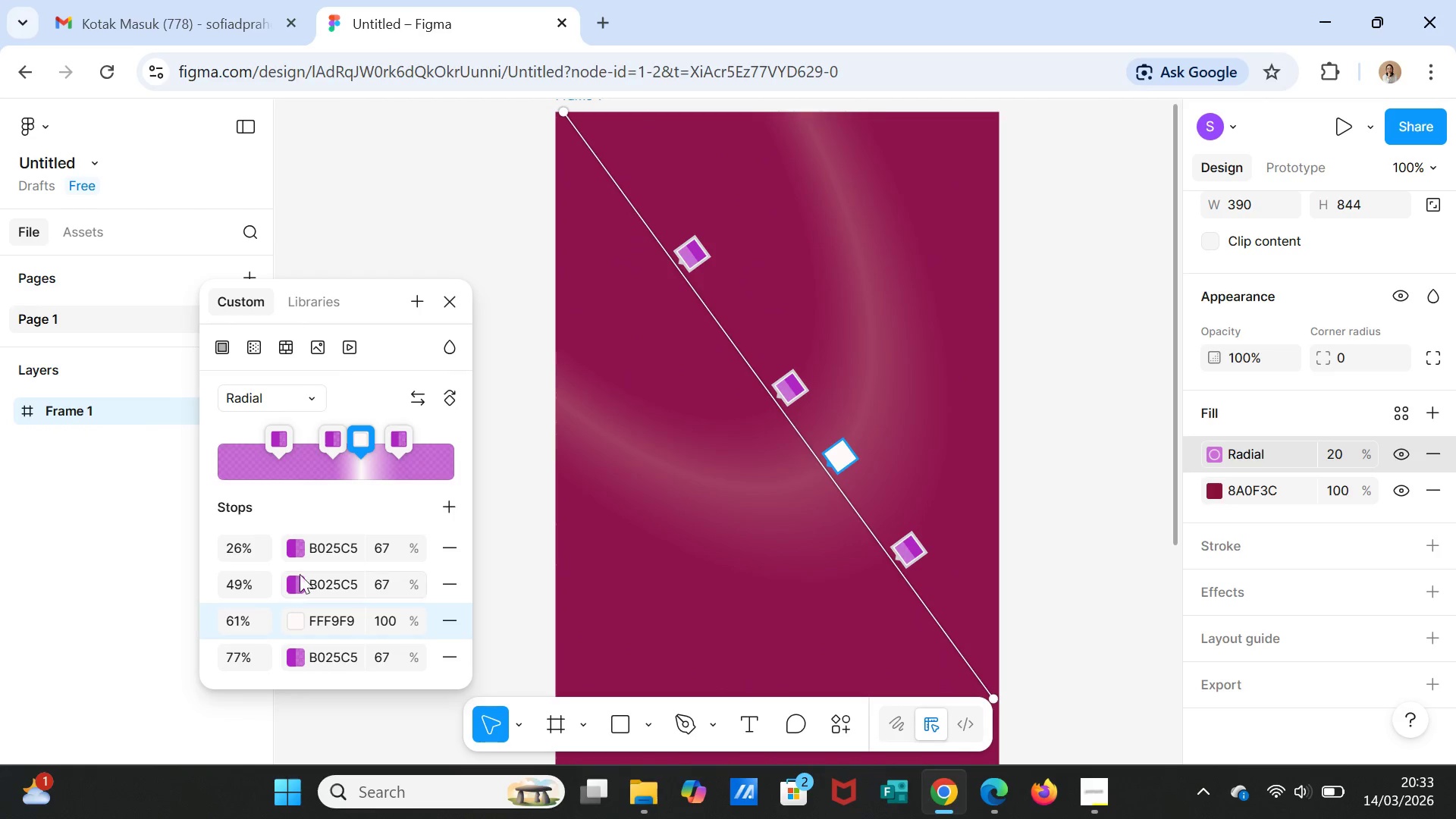 
left_click([300, 574])
 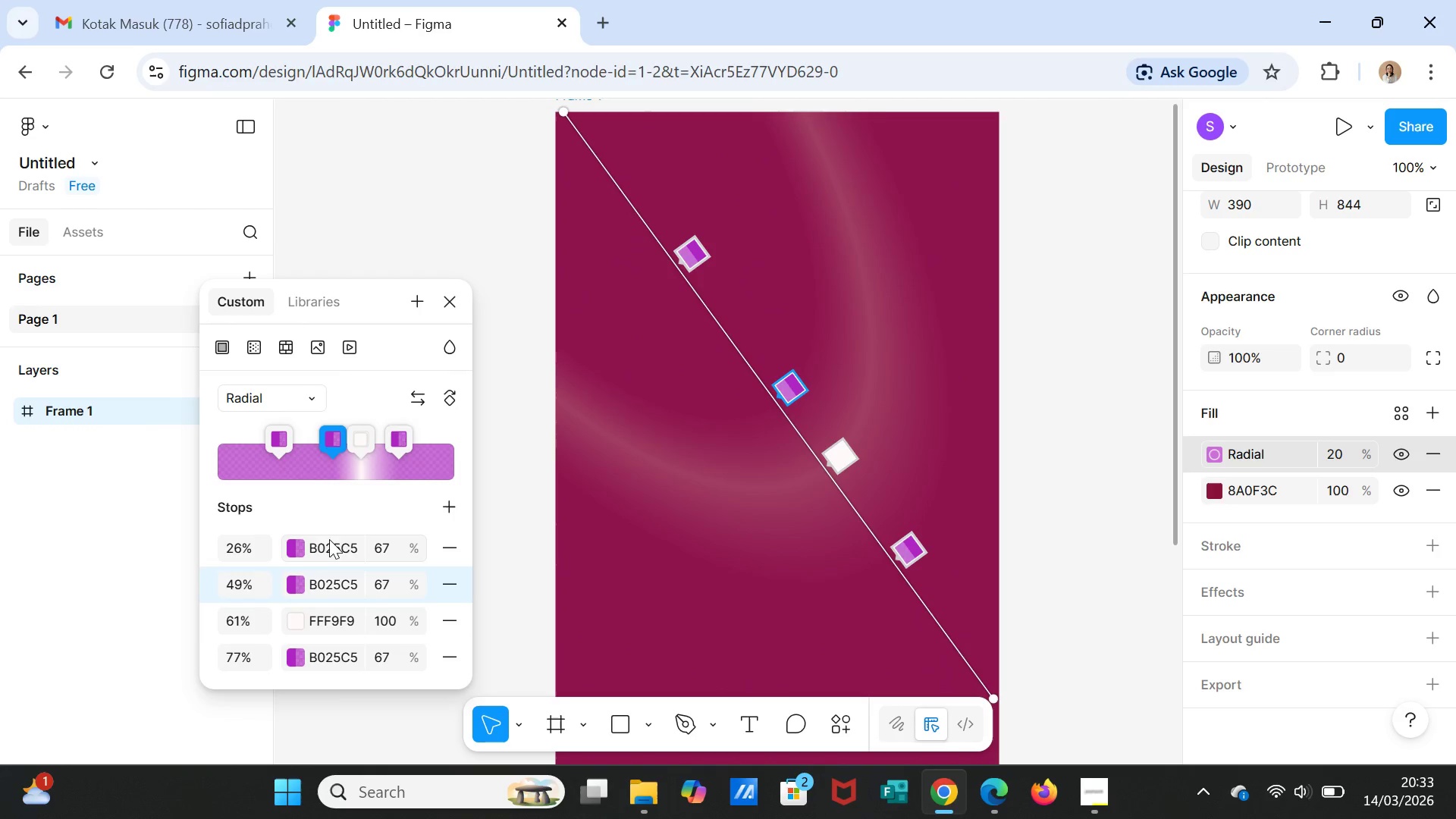 
left_click([297, 585])
 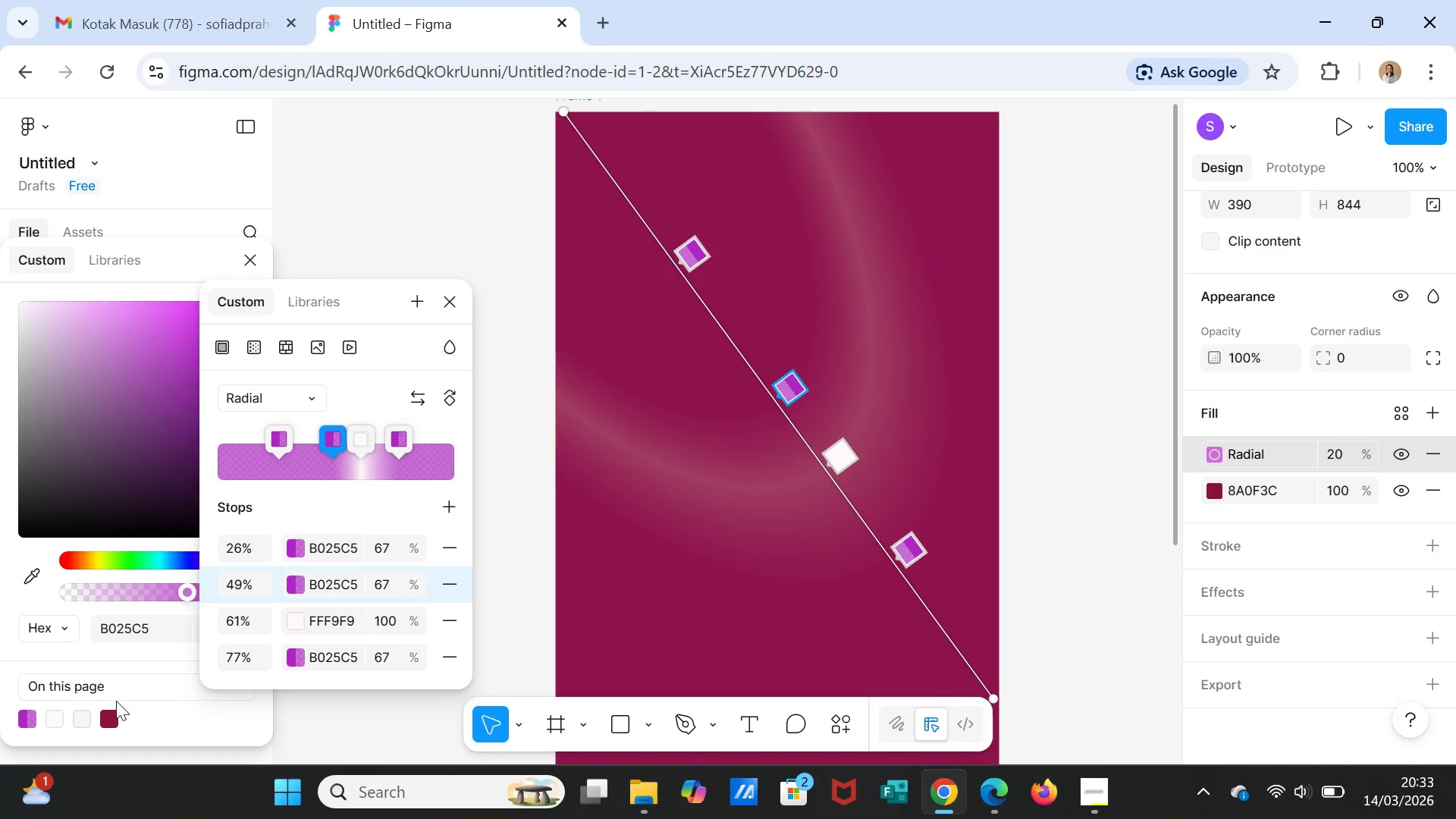 
left_click([106, 718])
 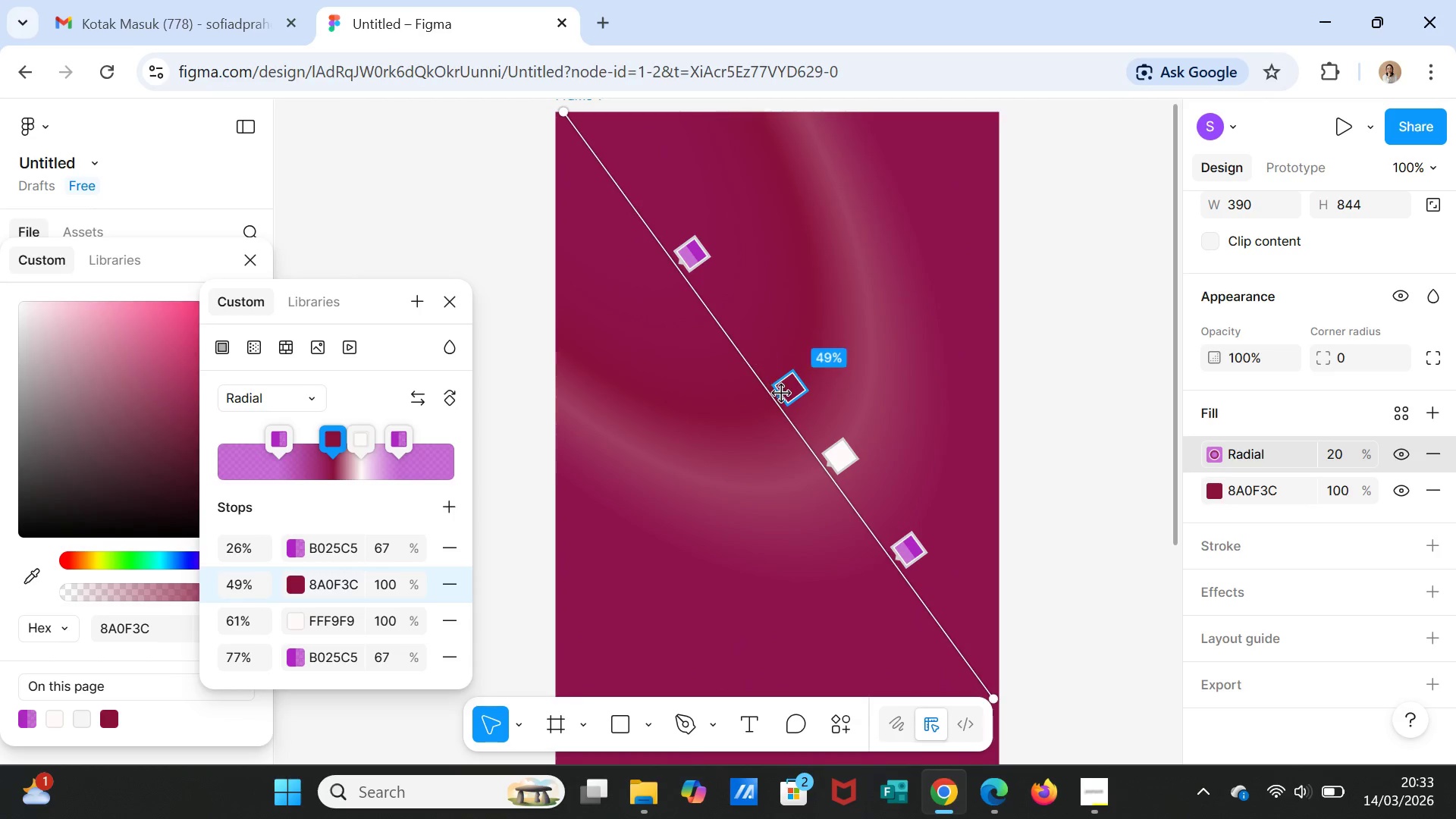 
left_click_drag(start_coordinate=[786, 392], to_coordinate=[758, 303])
 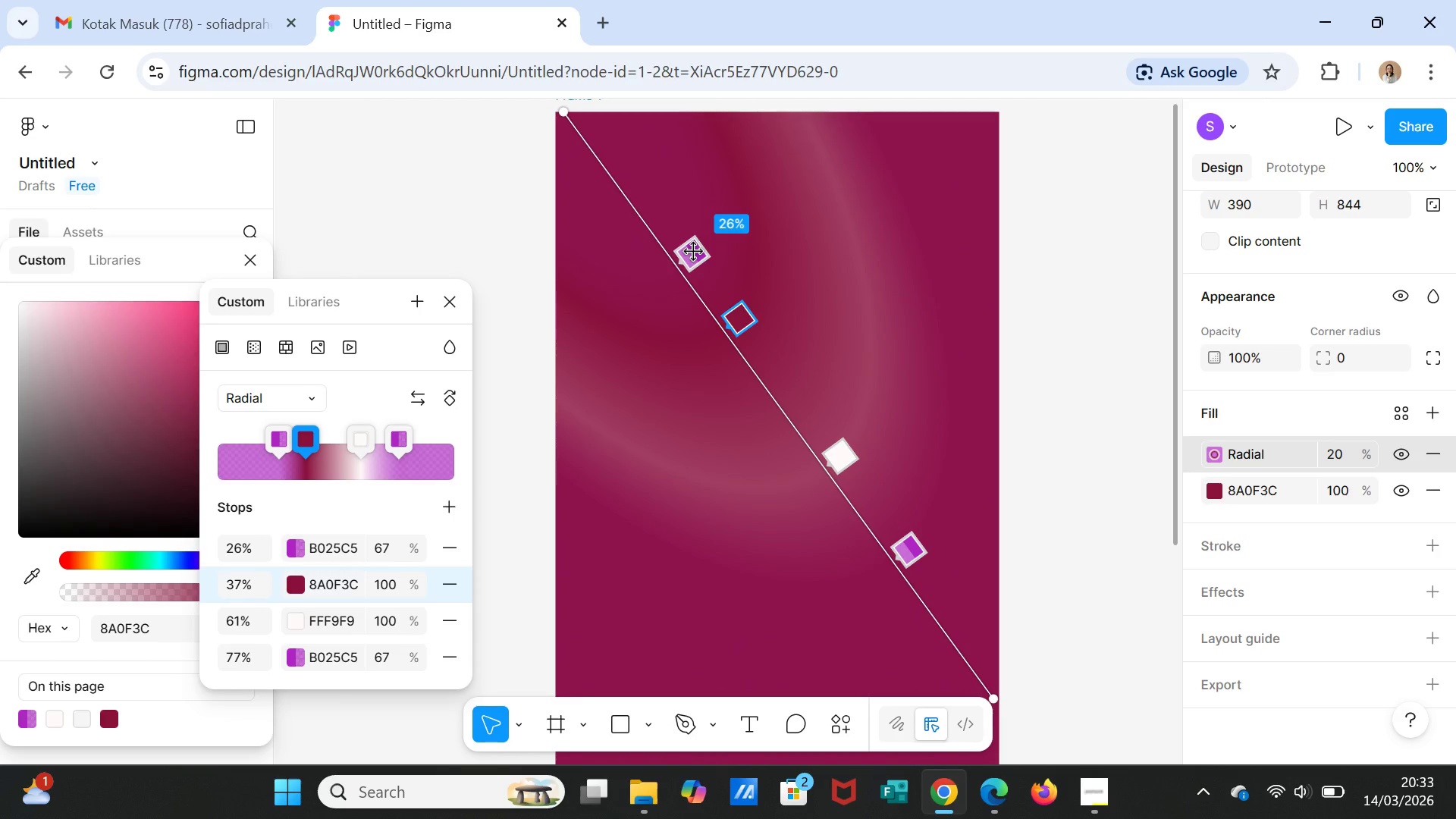 
left_click_drag(start_coordinate=[694, 252], to_coordinate=[764, 375])
 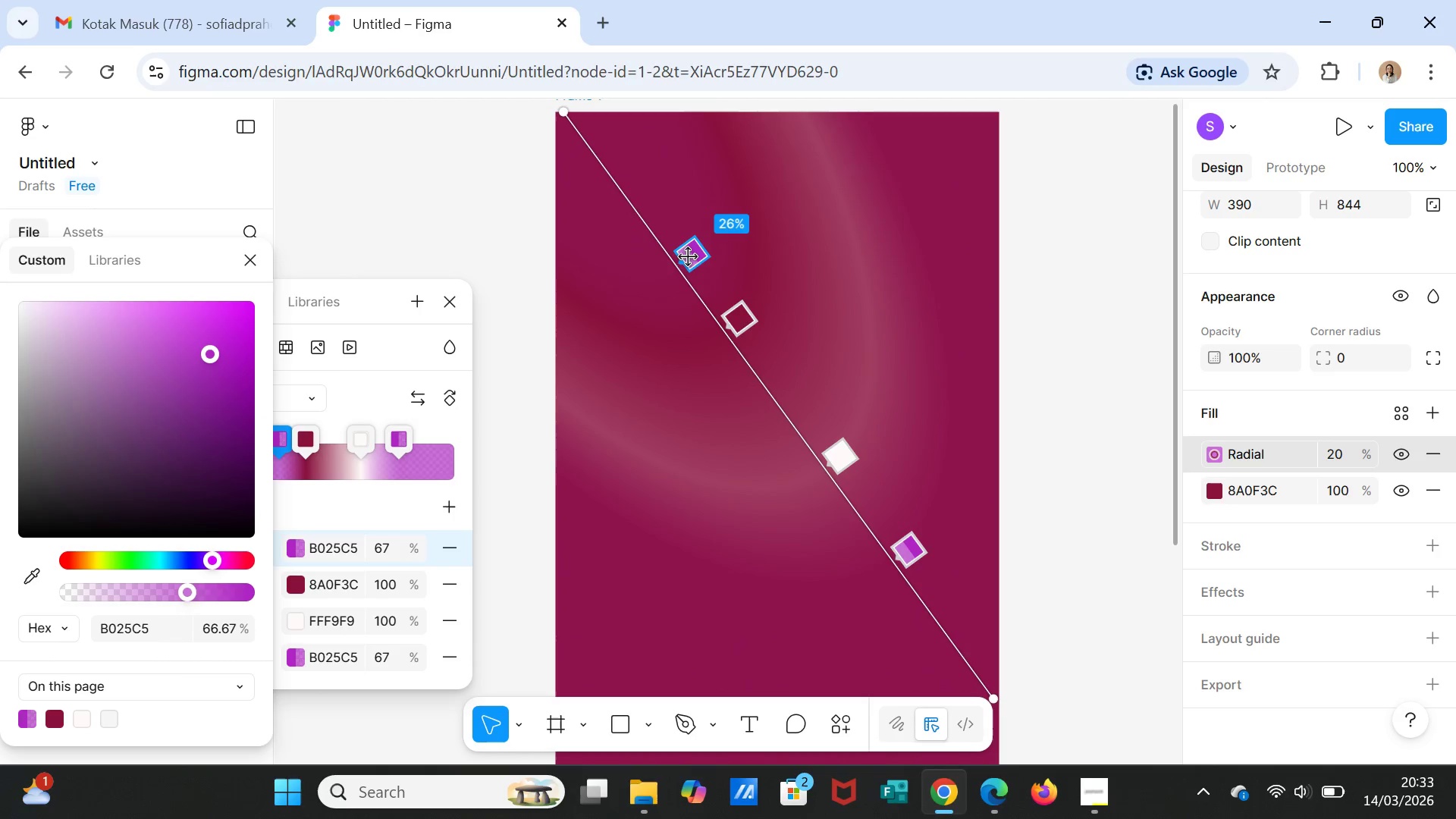 
left_click_drag(start_coordinate=[689, 257], to_coordinate=[811, 454])
 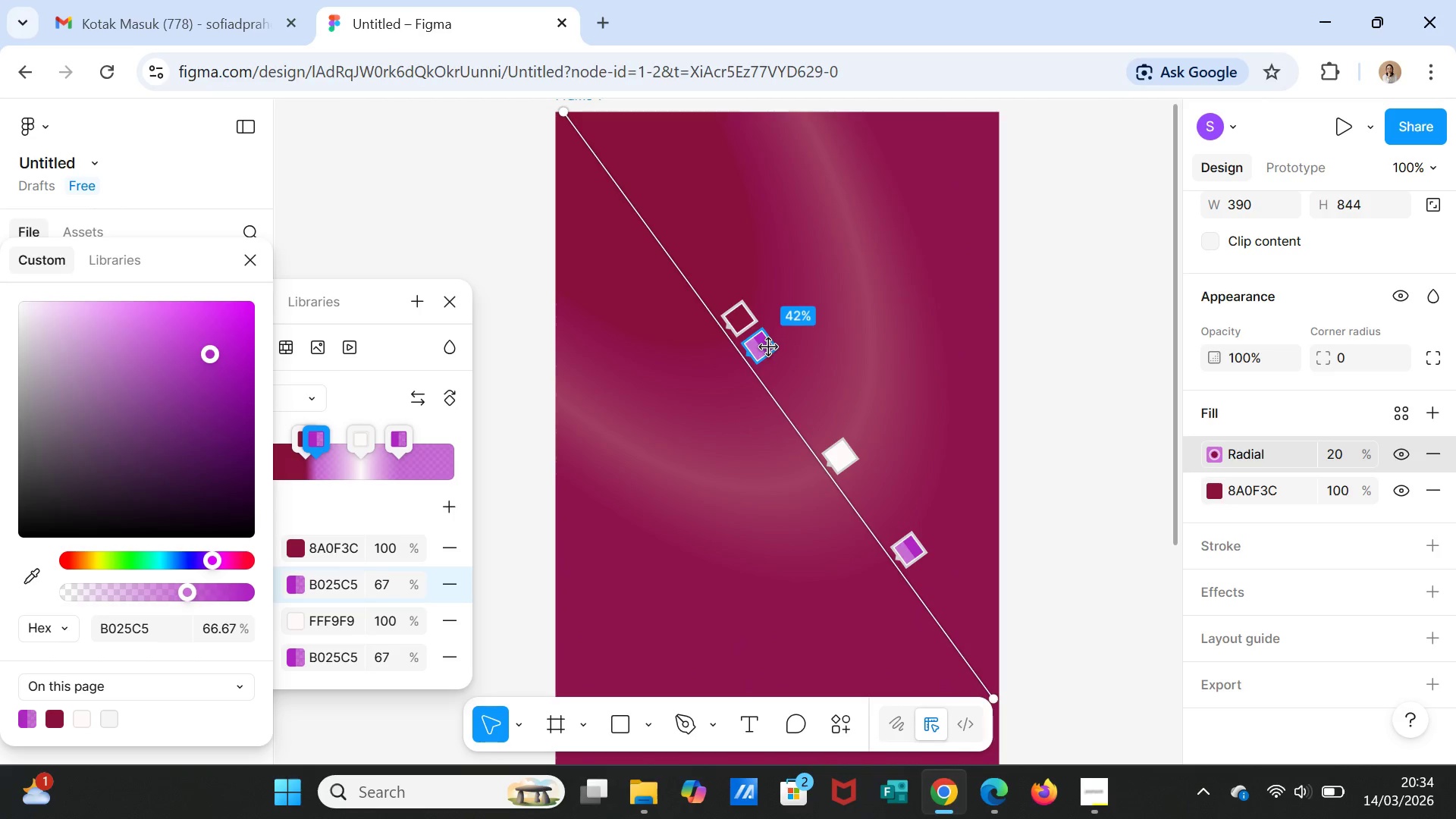 
left_click_drag(start_coordinate=[769, 347], to_coordinate=[862, 497])
 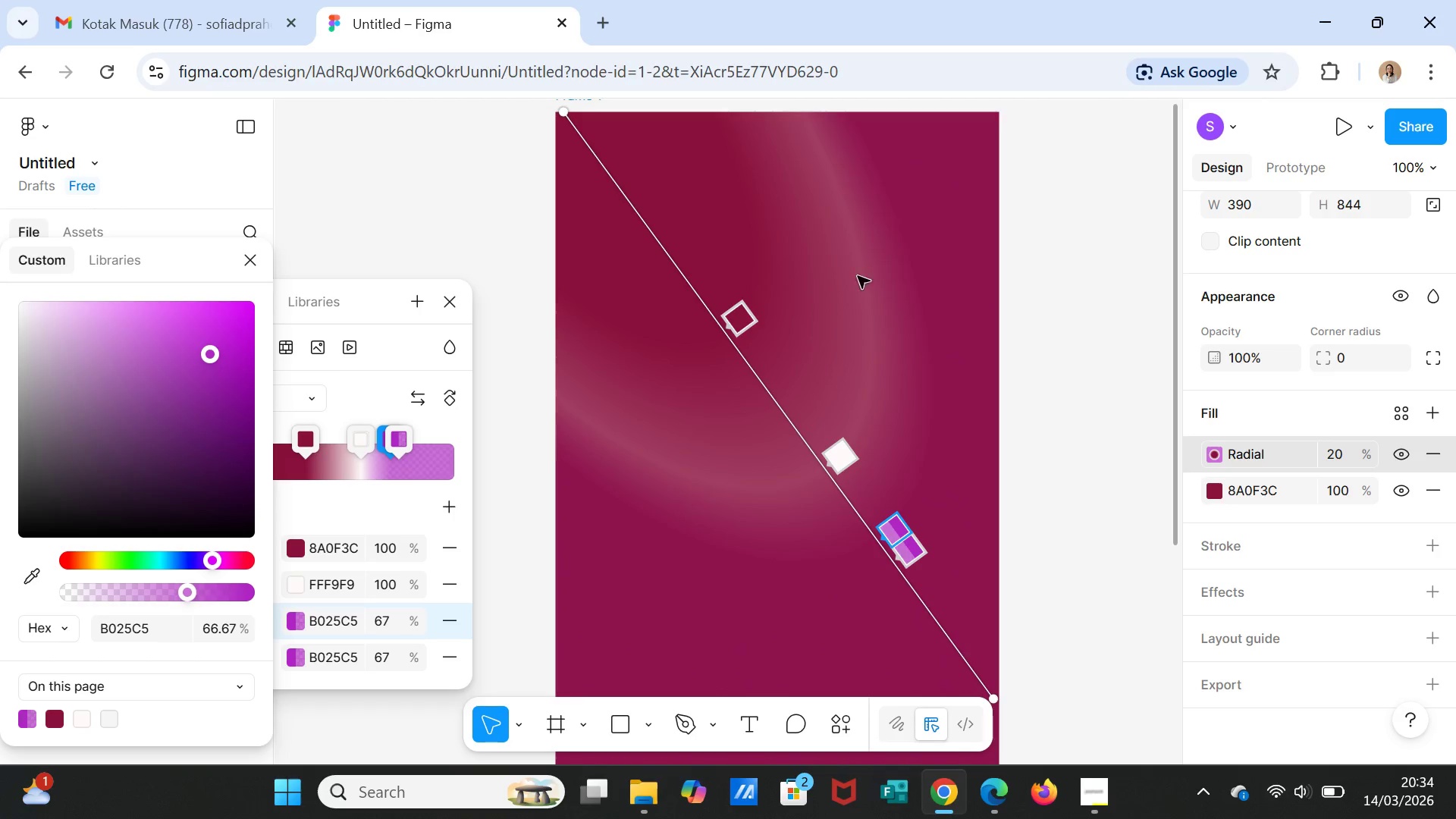 
scroll: coordinate [884, 302], scroll_direction: up, amount: 3.0
 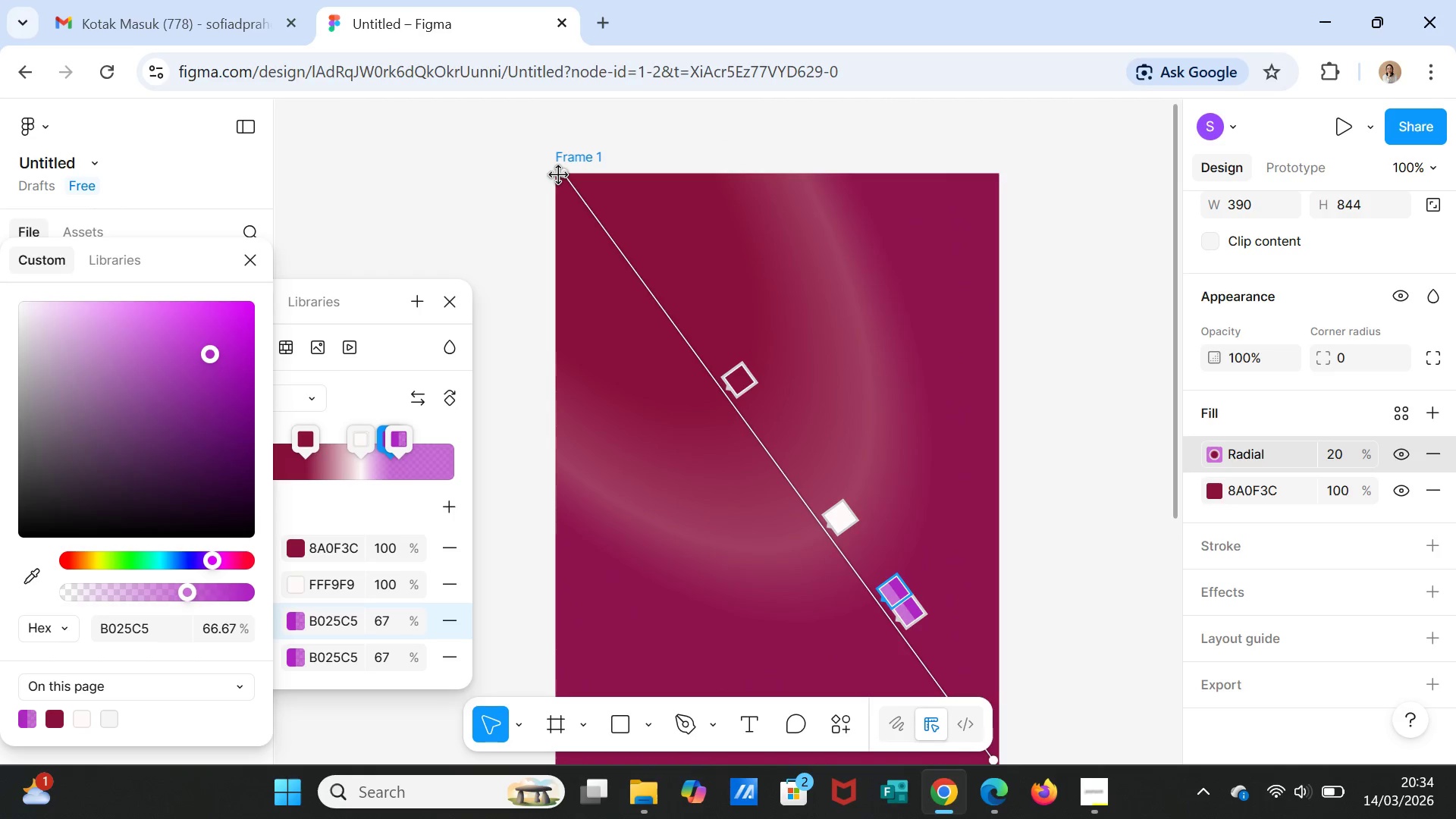 
left_click_drag(start_coordinate=[559, 173], to_coordinate=[752, 406])
 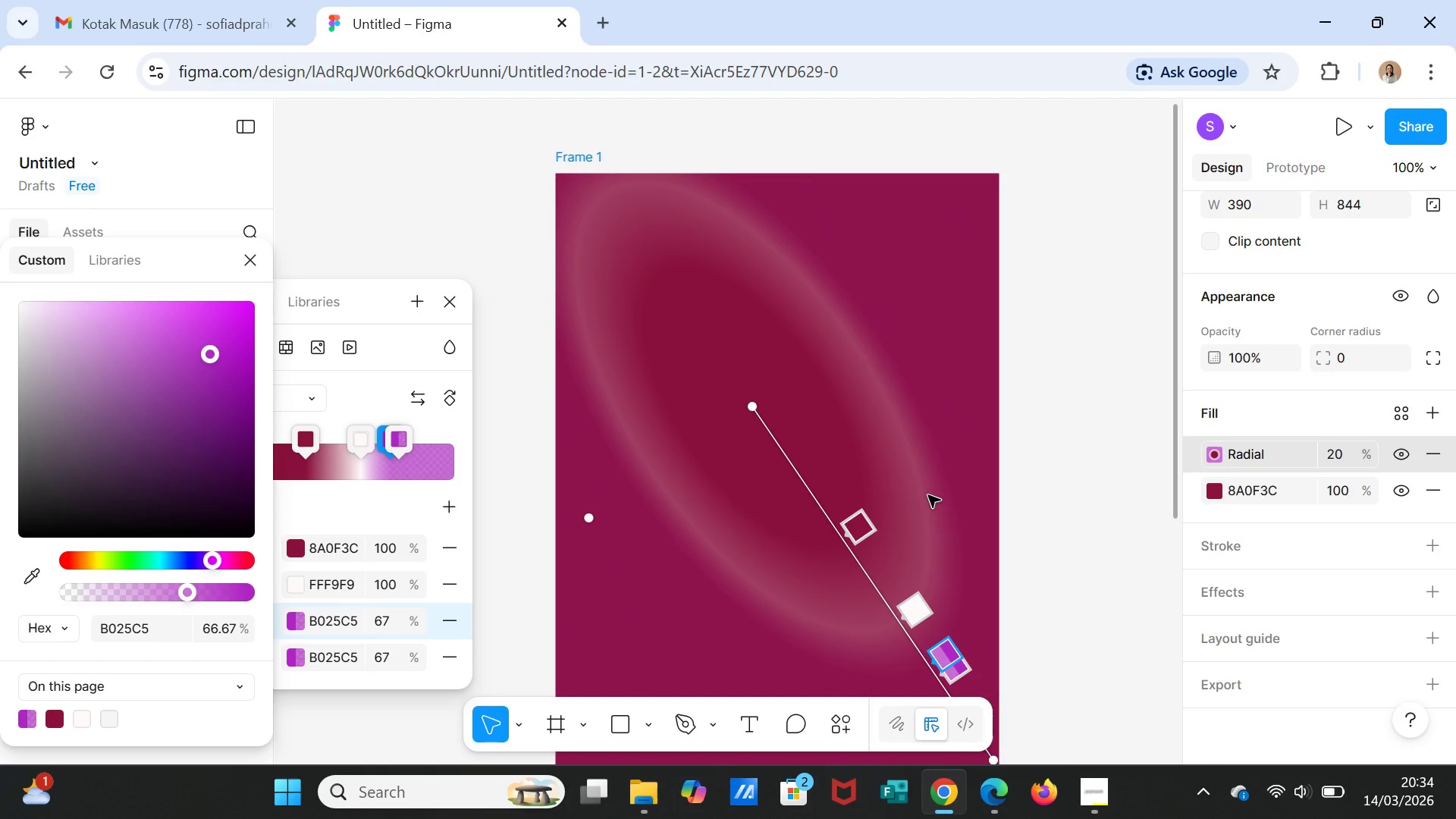 
scroll: coordinate [972, 573], scroll_direction: down, amount: 3.0
 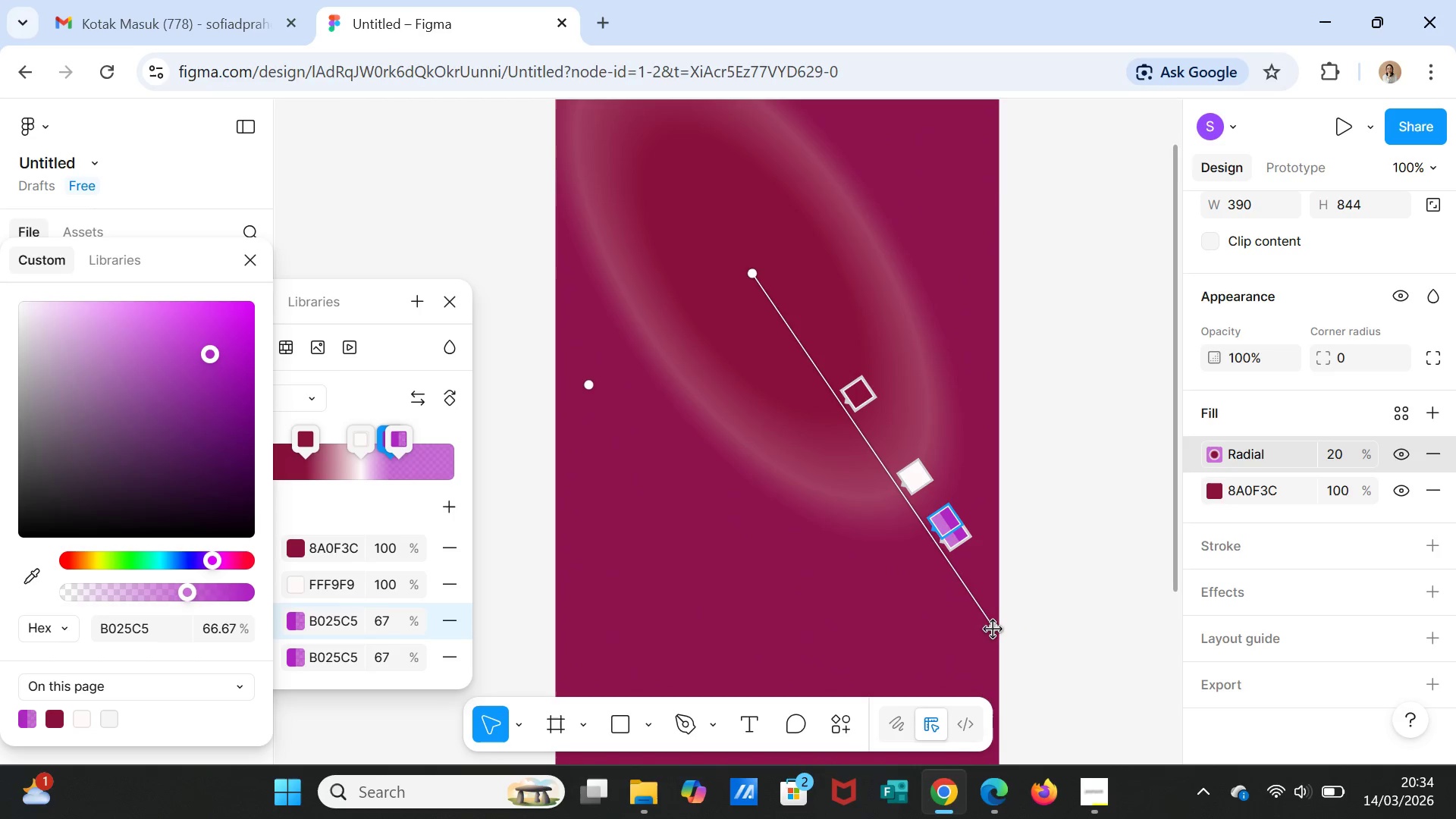 
left_click_drag(start_coordinate=[993, 626], to_coordinate=[1006, 282])
 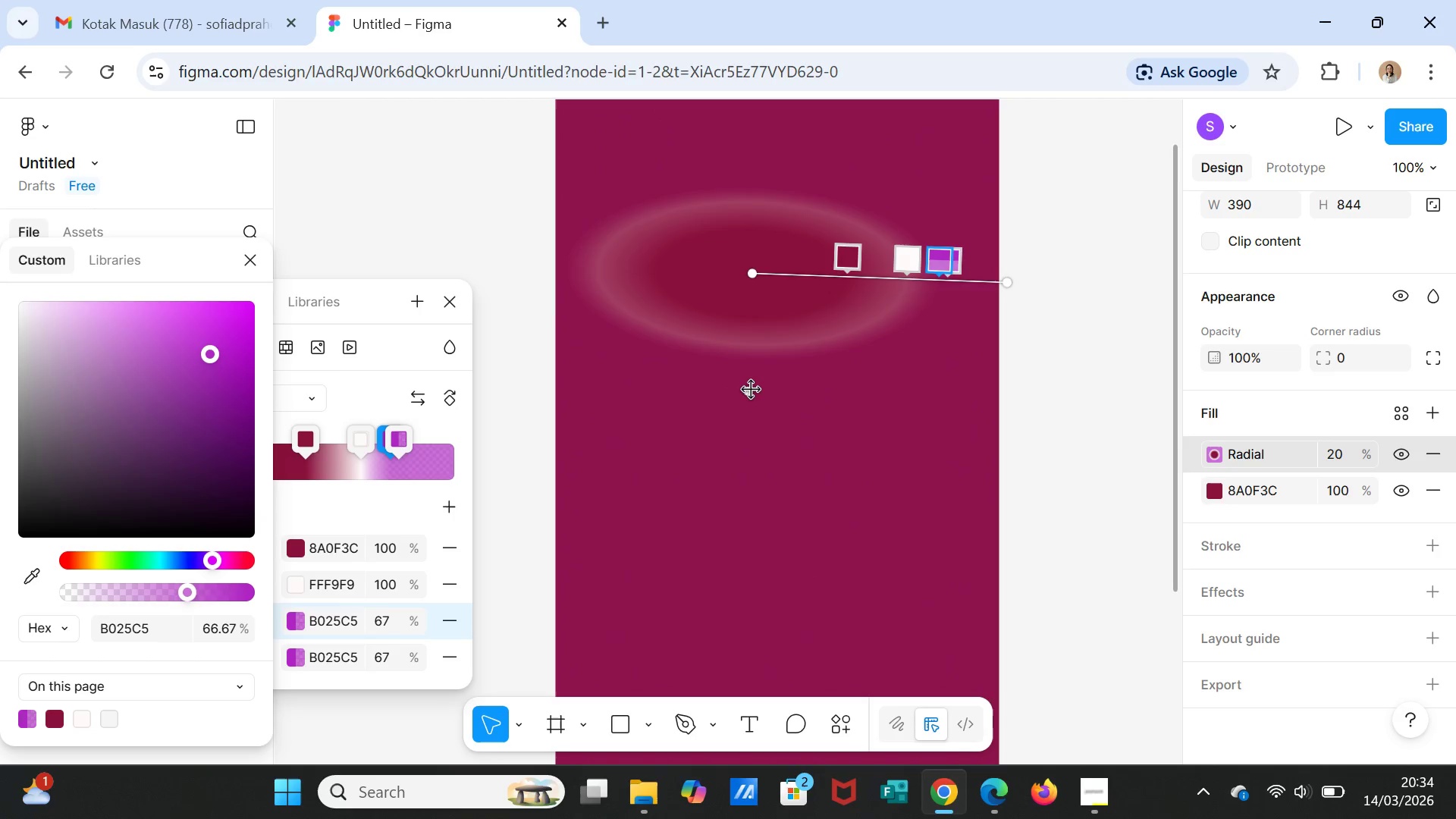 
left_click_drag(start_coordinate=[751, 390], to_coordinate=[780, 567])
 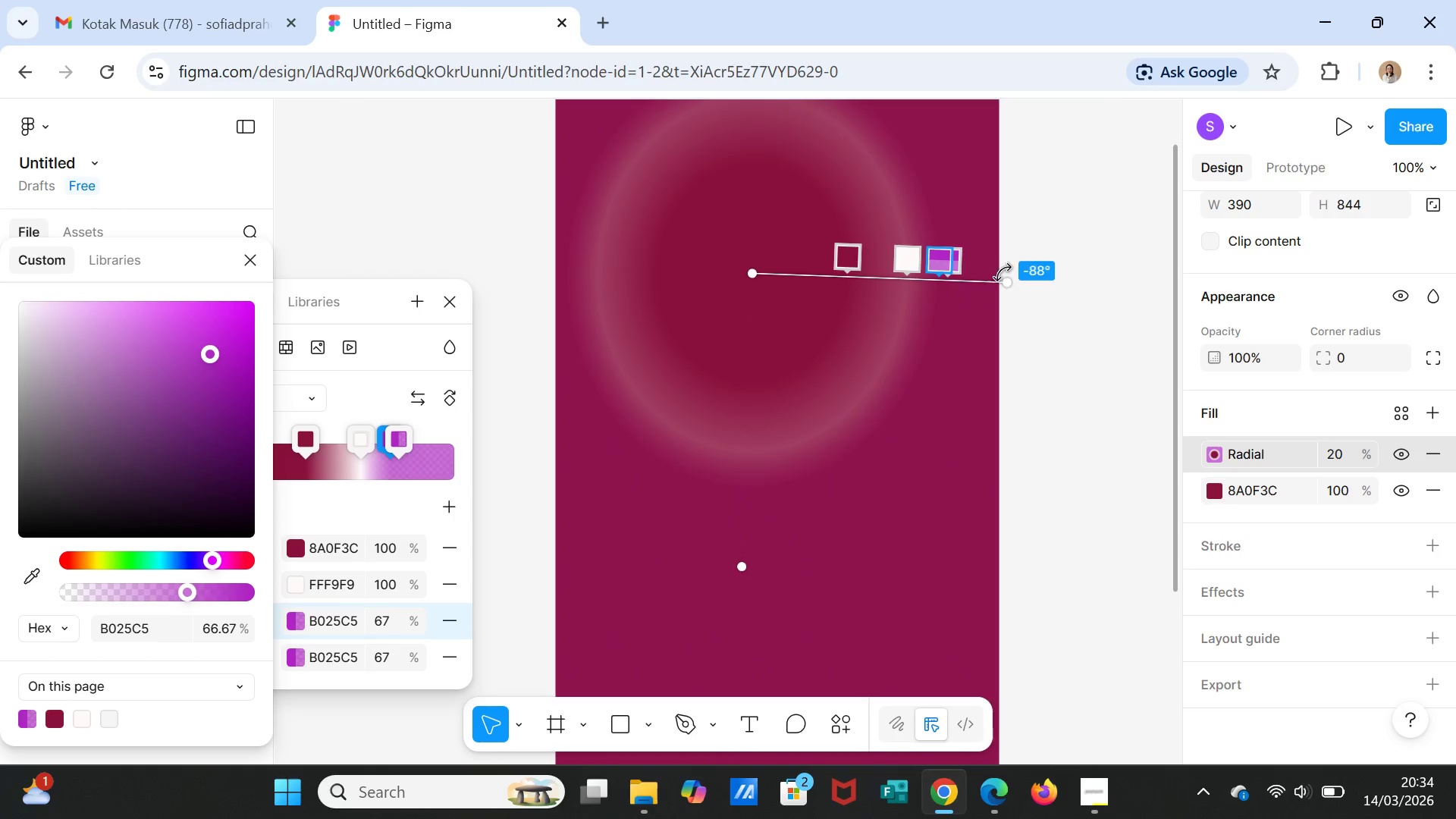 
left_click_drag(start_coordinate=[1009, 278], to_coordinate=[999, 278])
 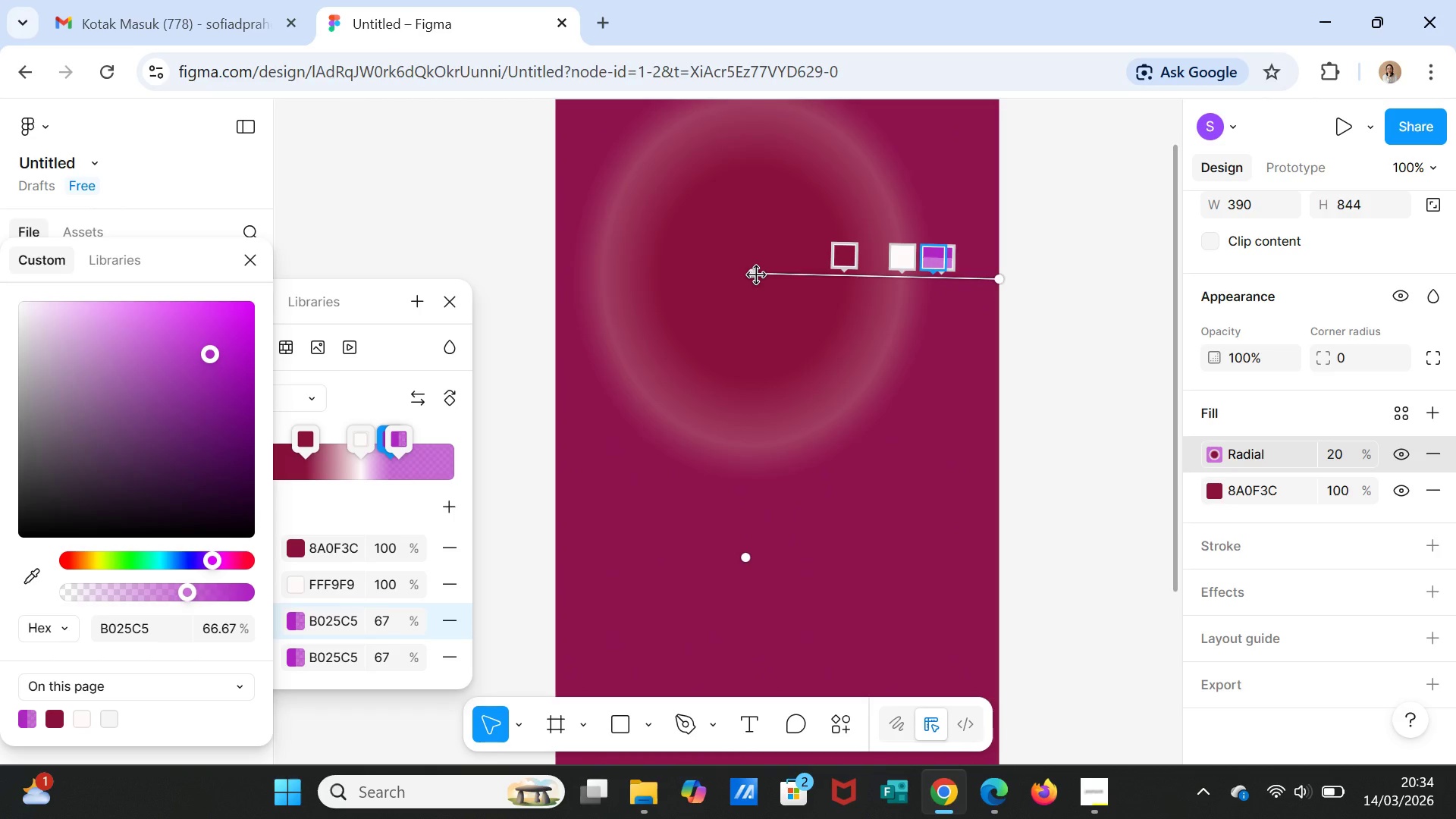 
left_click_drag(start_coordinate=[757, 275], to_coordinate=[782, 309])
 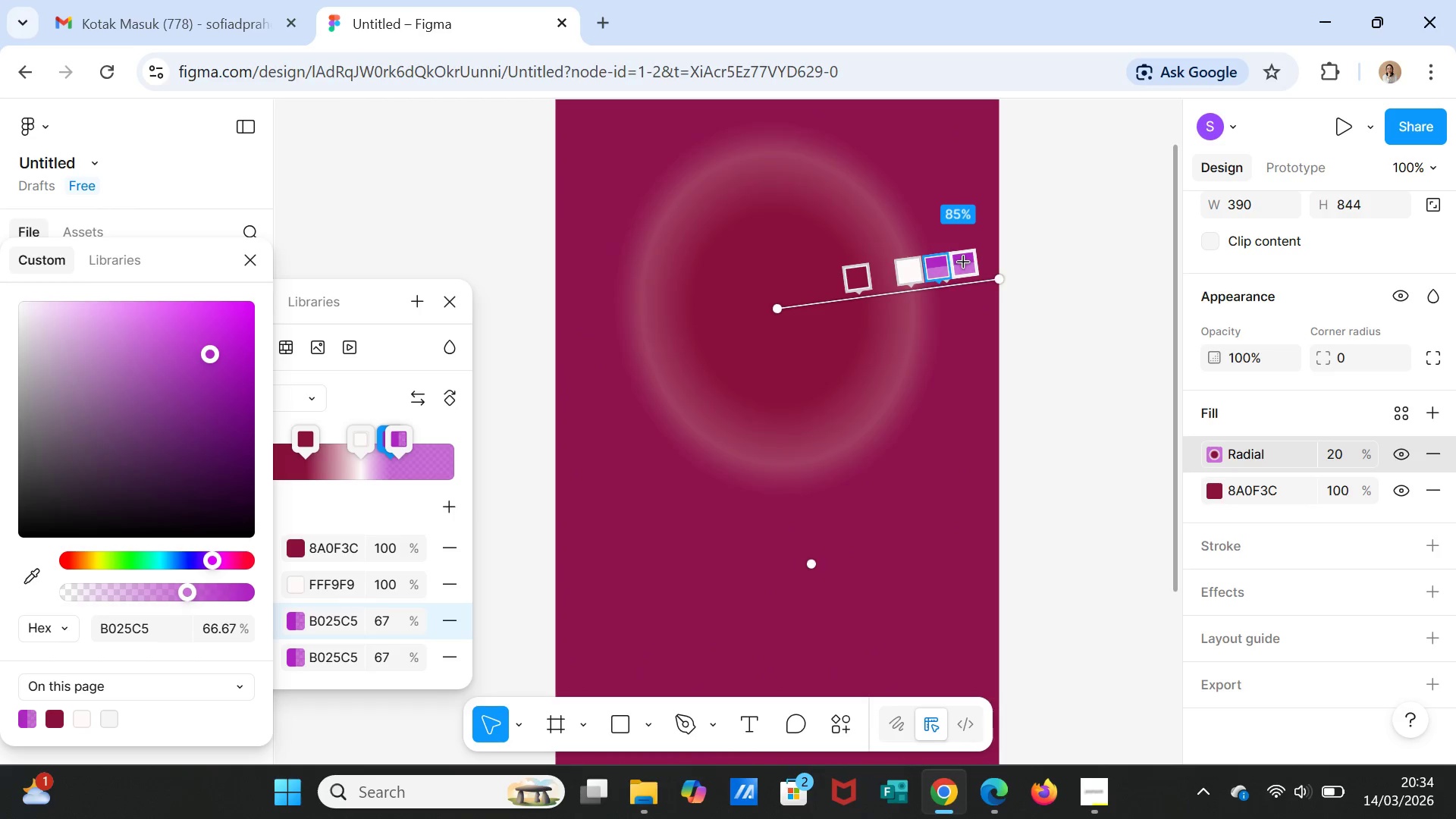 
left_click_drag(start_coordinate=[963, 266], to_coordinate=[987, 265])
 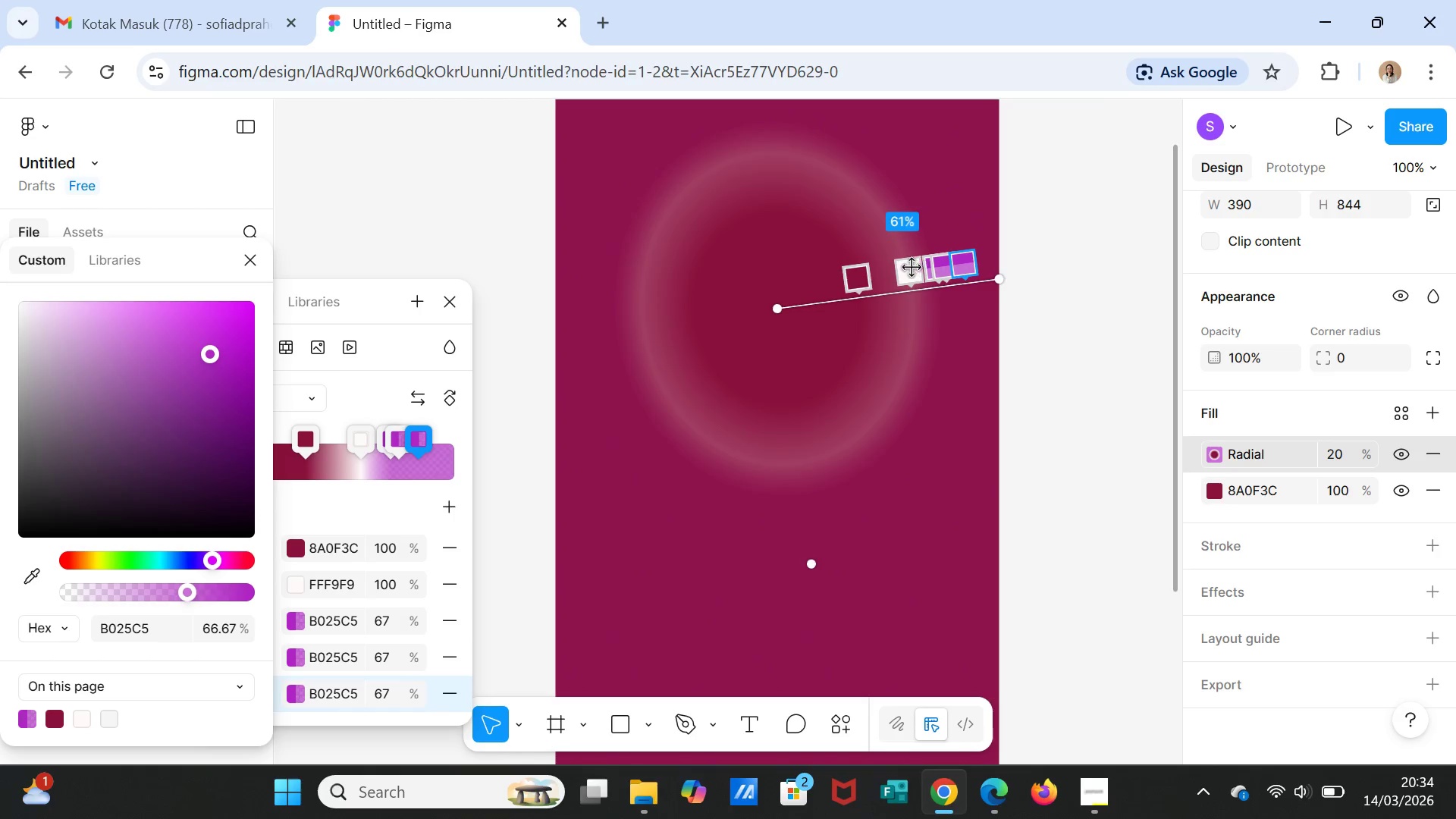 
left_click_drag(start_coordinate=[912, 268], to_coordinate=[927, 268])
 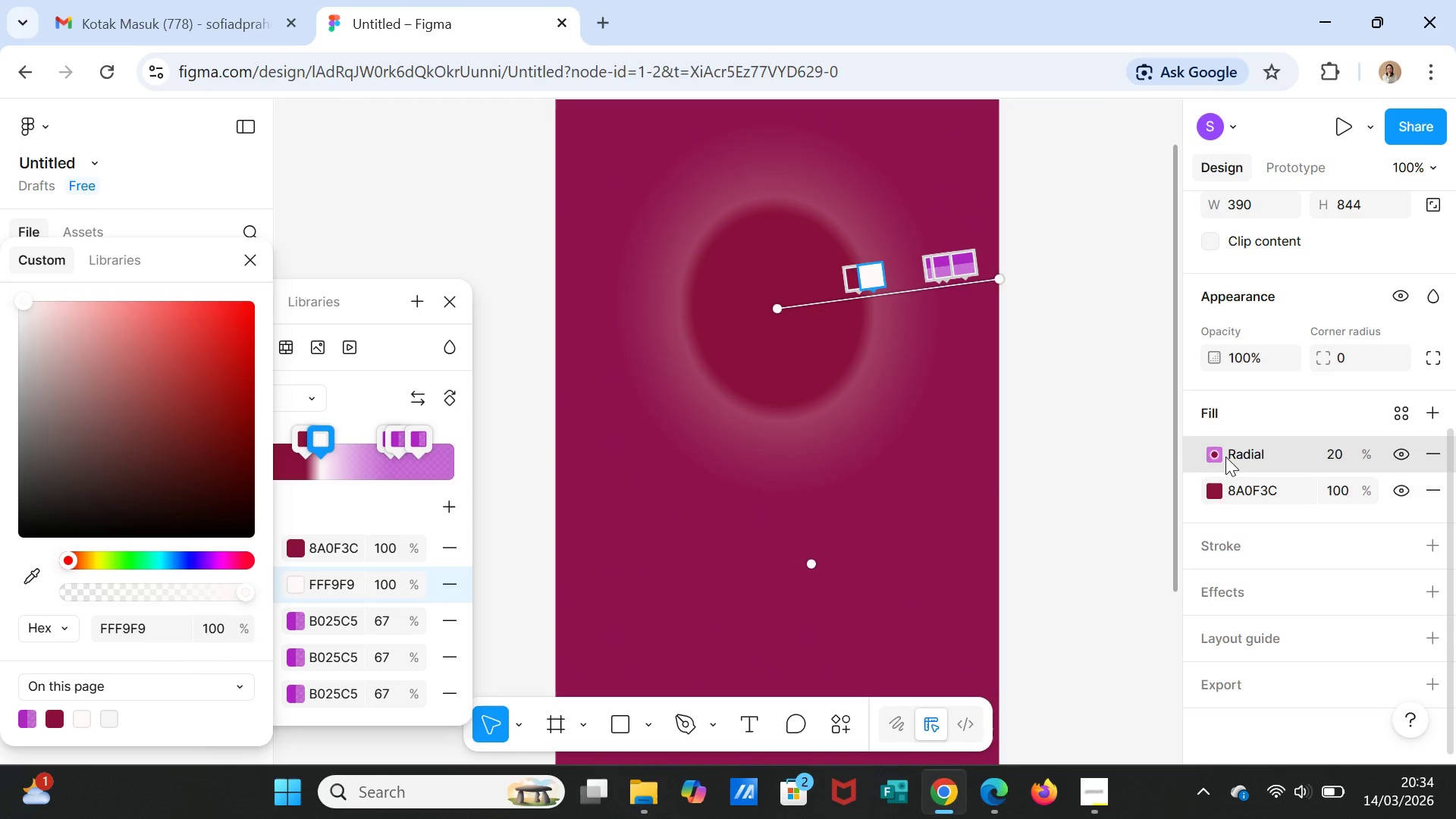 
left_click([1218, 454])
 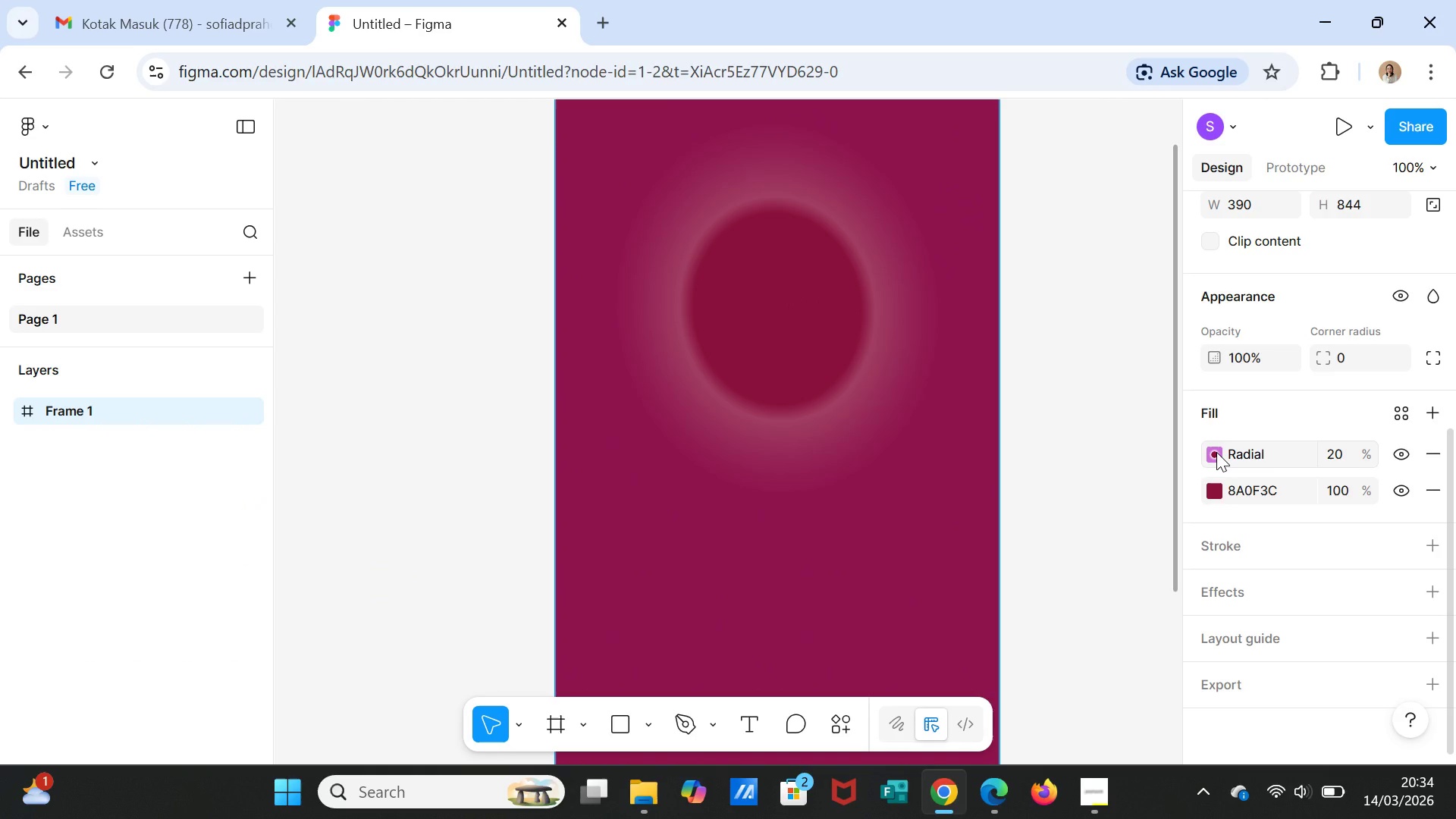 
left_click([1216, 452])
 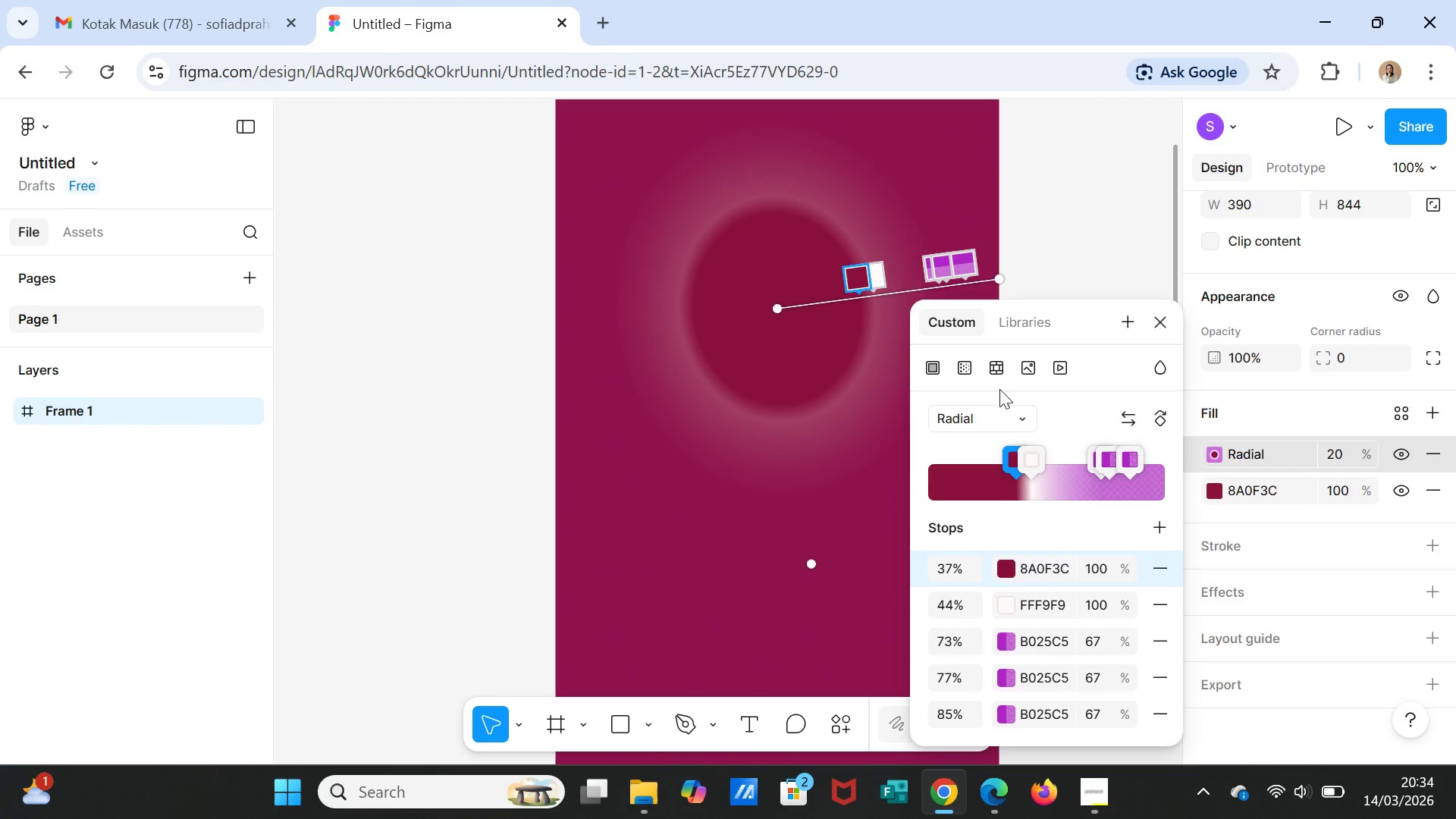 
left_click([995, 412])
 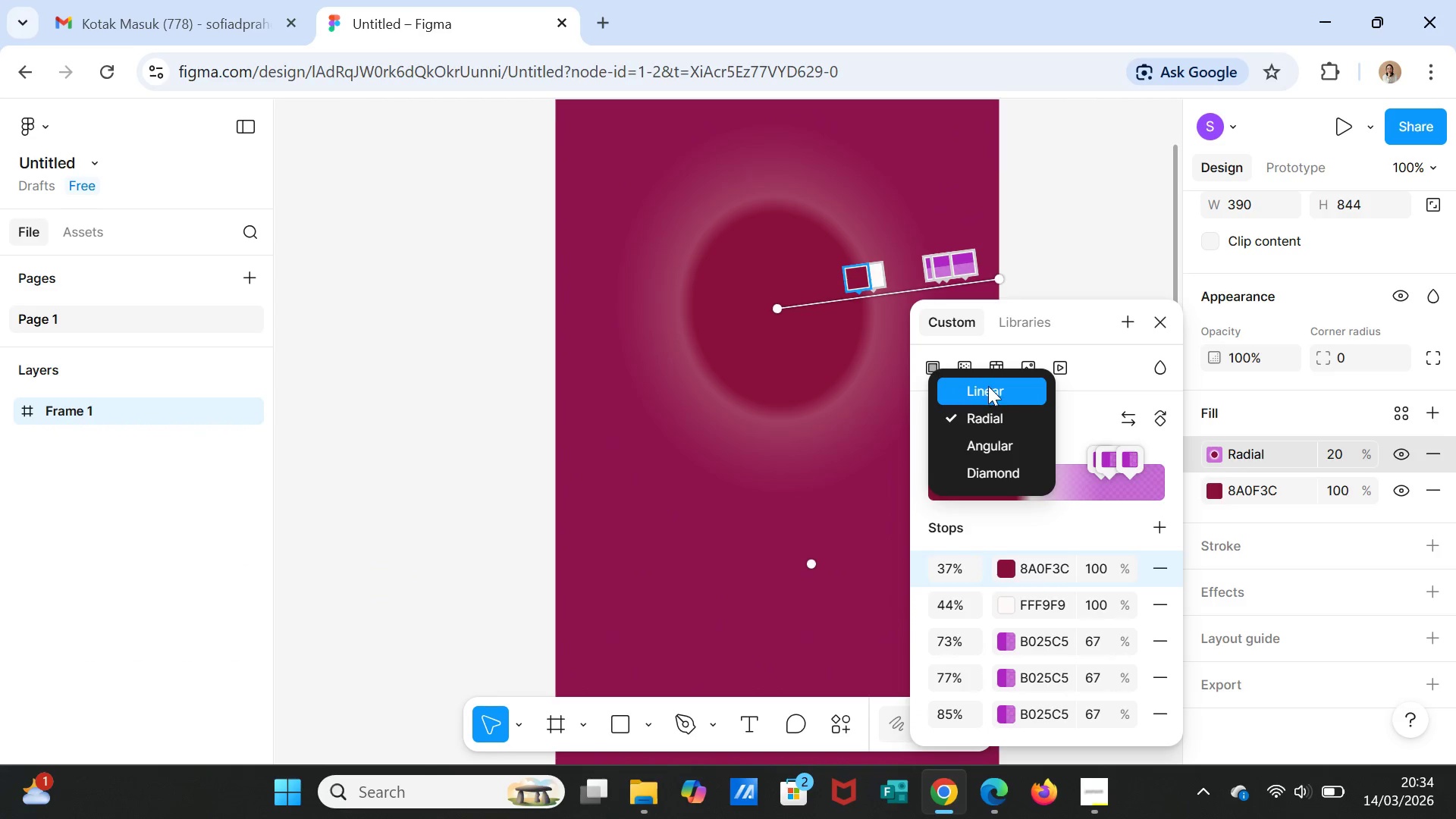 
left_click([988, 386])
 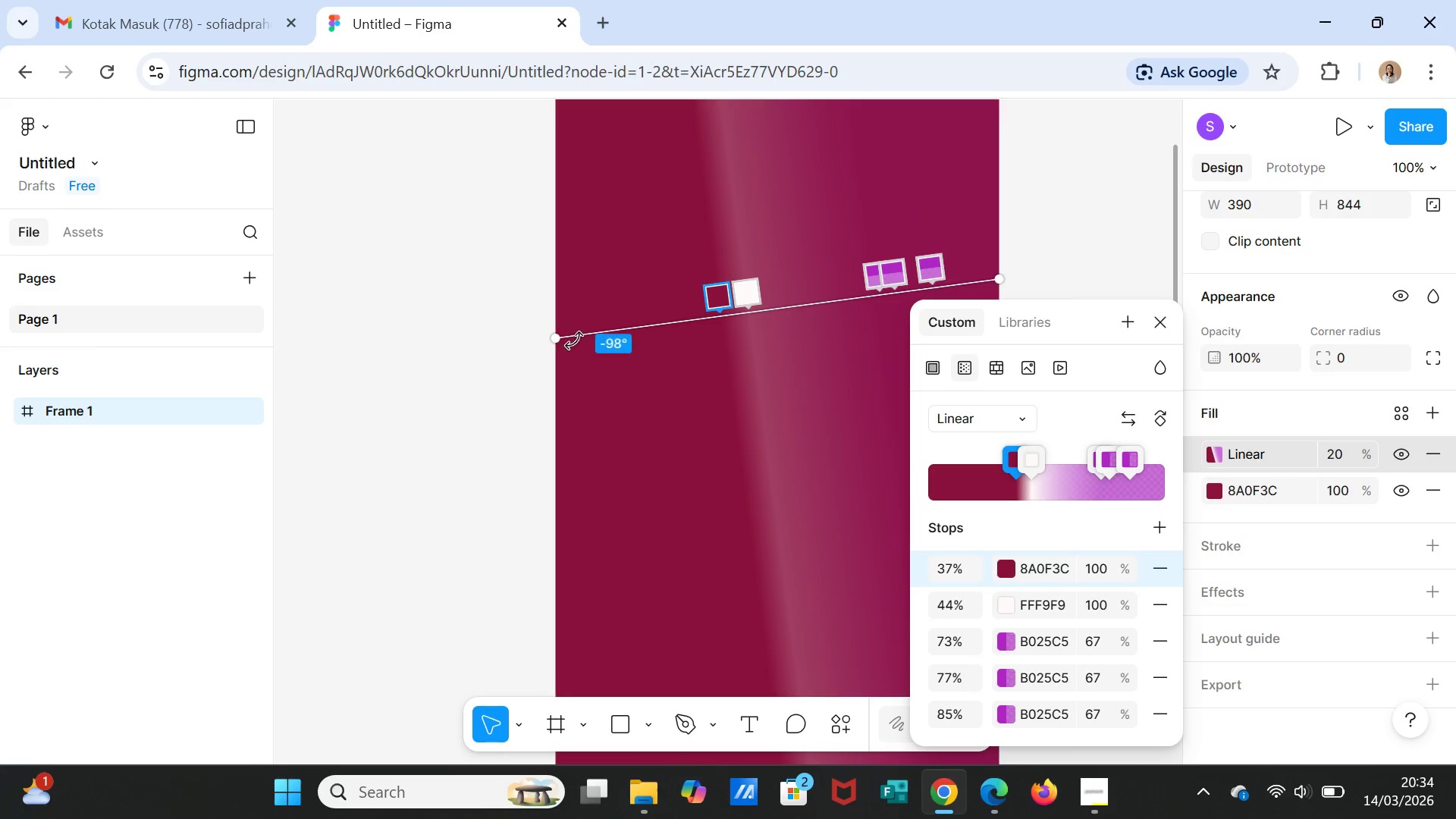 
left_click_drag(start_coordinate=[557, 337], to_coordinate=[675, 535])
 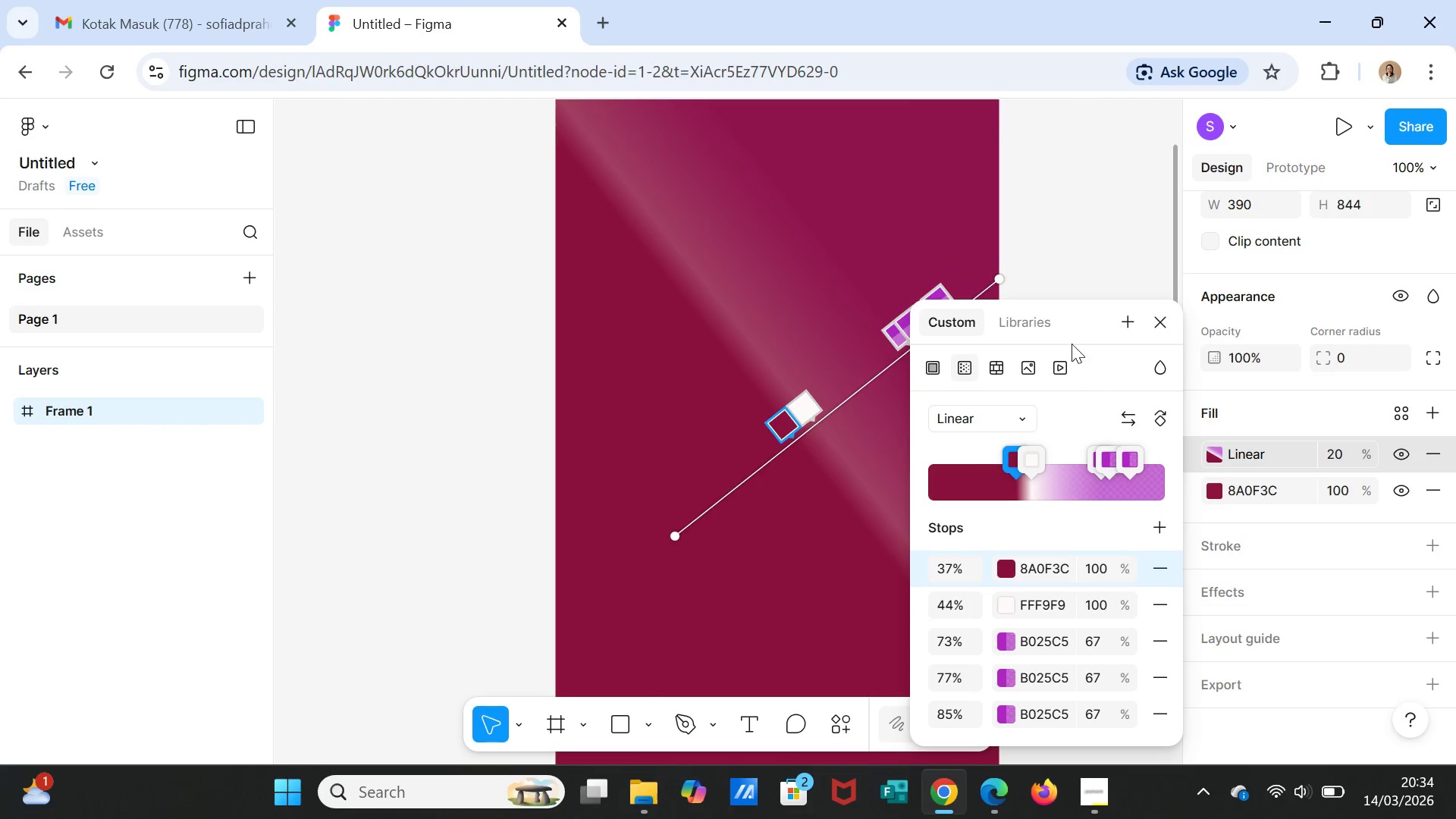 
left_click_drag(start_coordinate=[1087, 323], to_coordinate=[394, 227])
 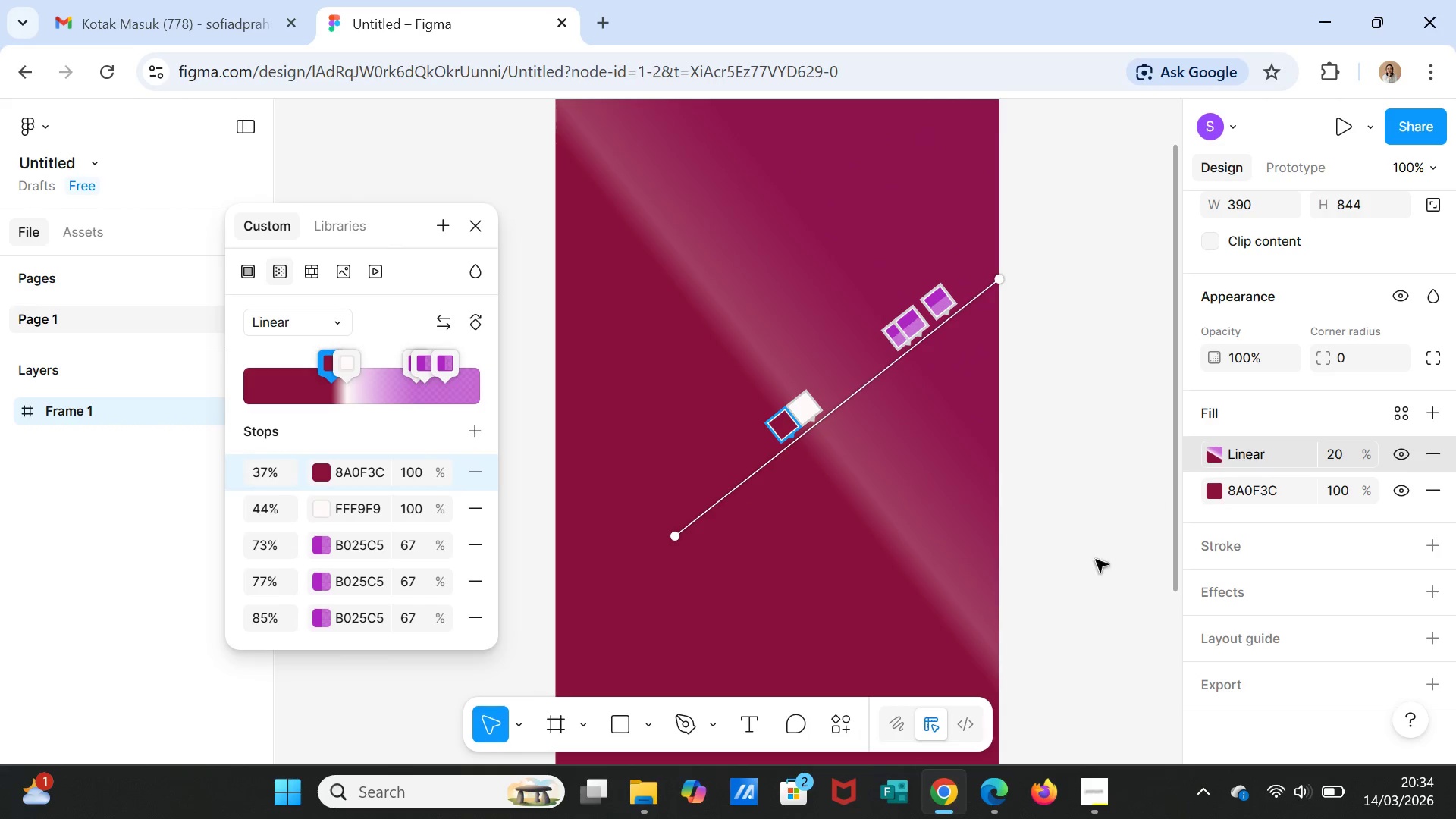 
scroll: coordinate [1022, 592], scroll_direction: down, amount: 2.0
 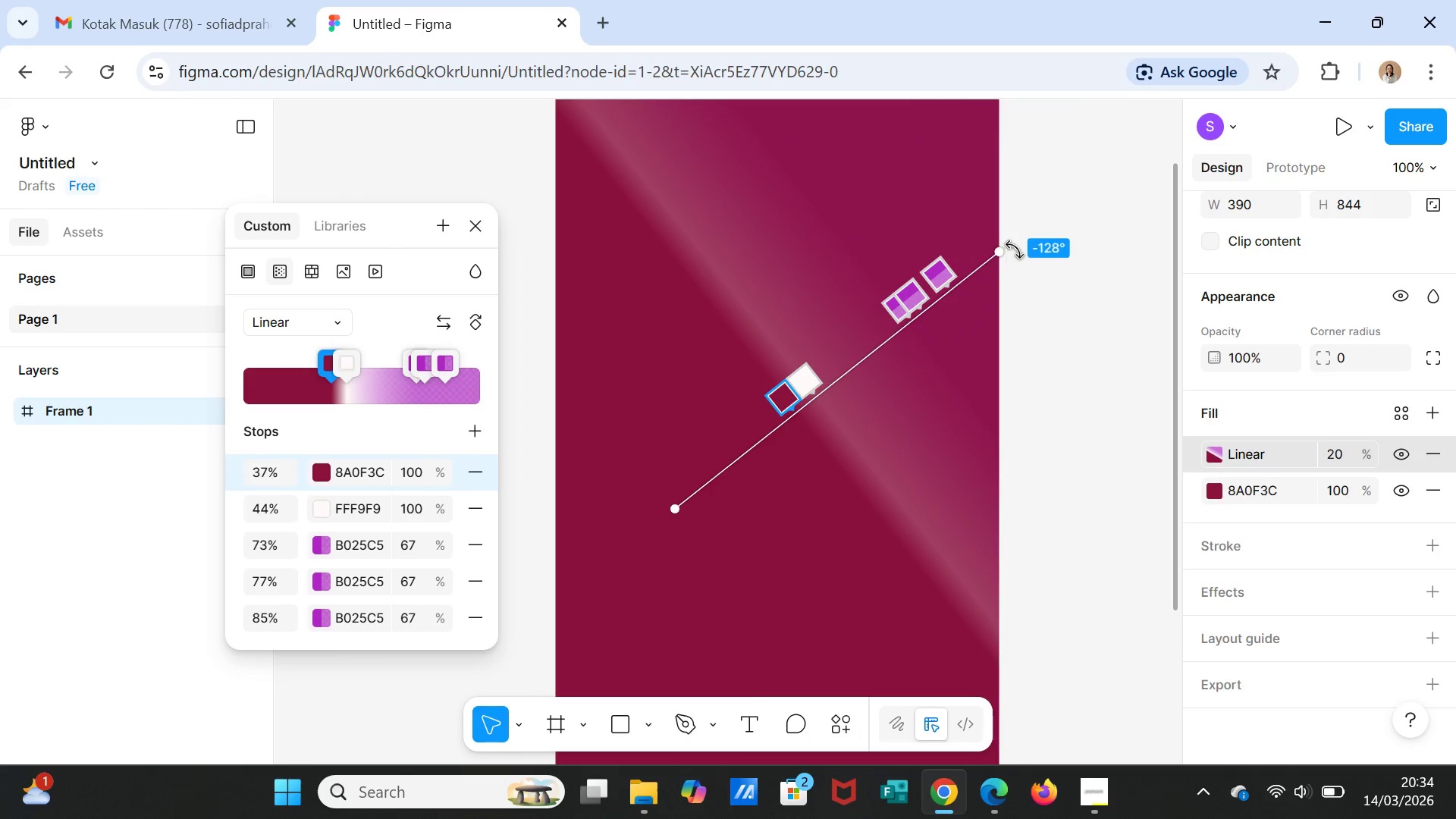 
left_click_drag(start_coordinate=[1003, 248], to_coordinate=[847, 294])
 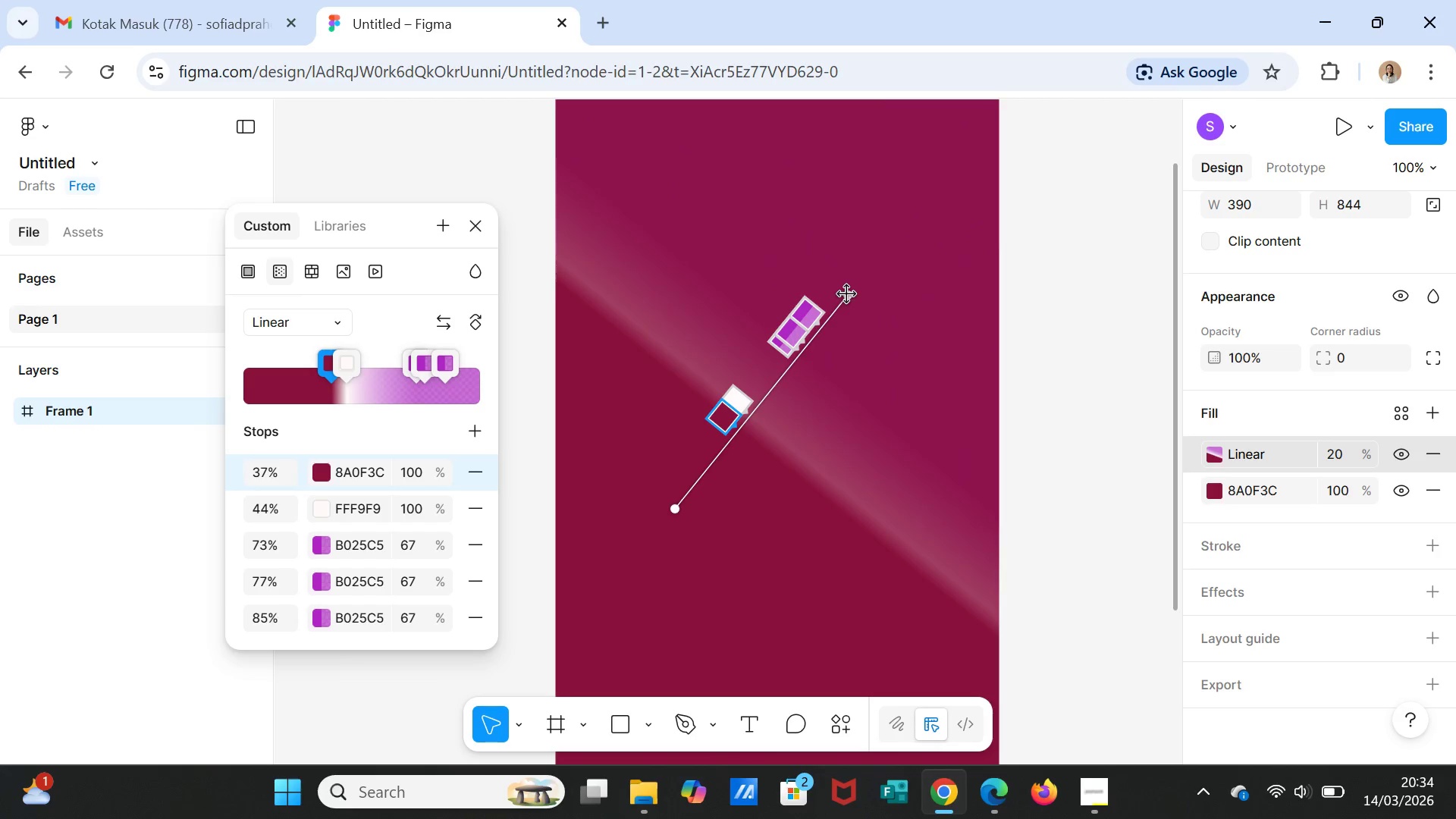 
left_click([847, 294])
 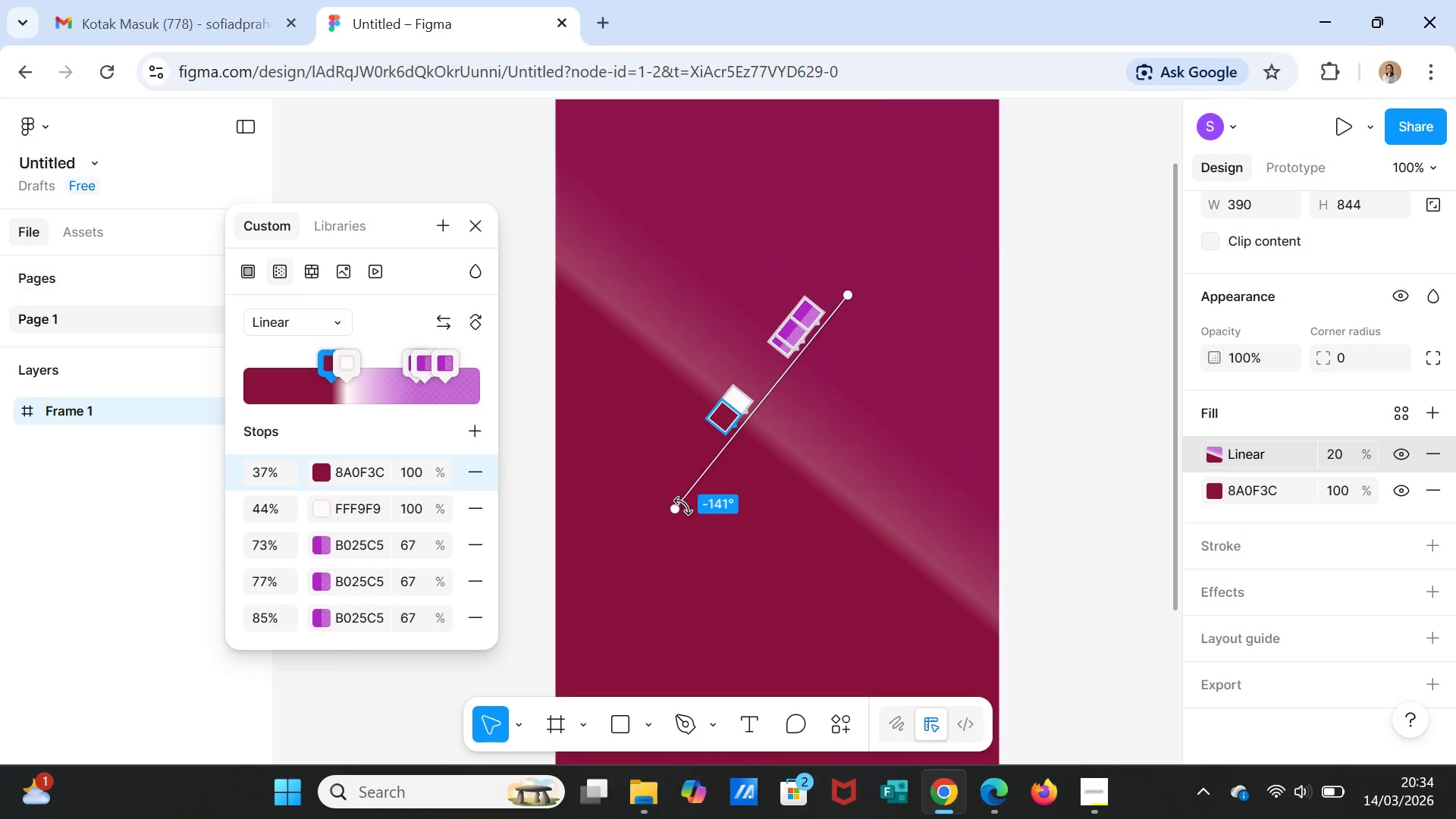 
left_click_drag(start_coordinate=[678, 513], to_coordinate=[809, 615])
 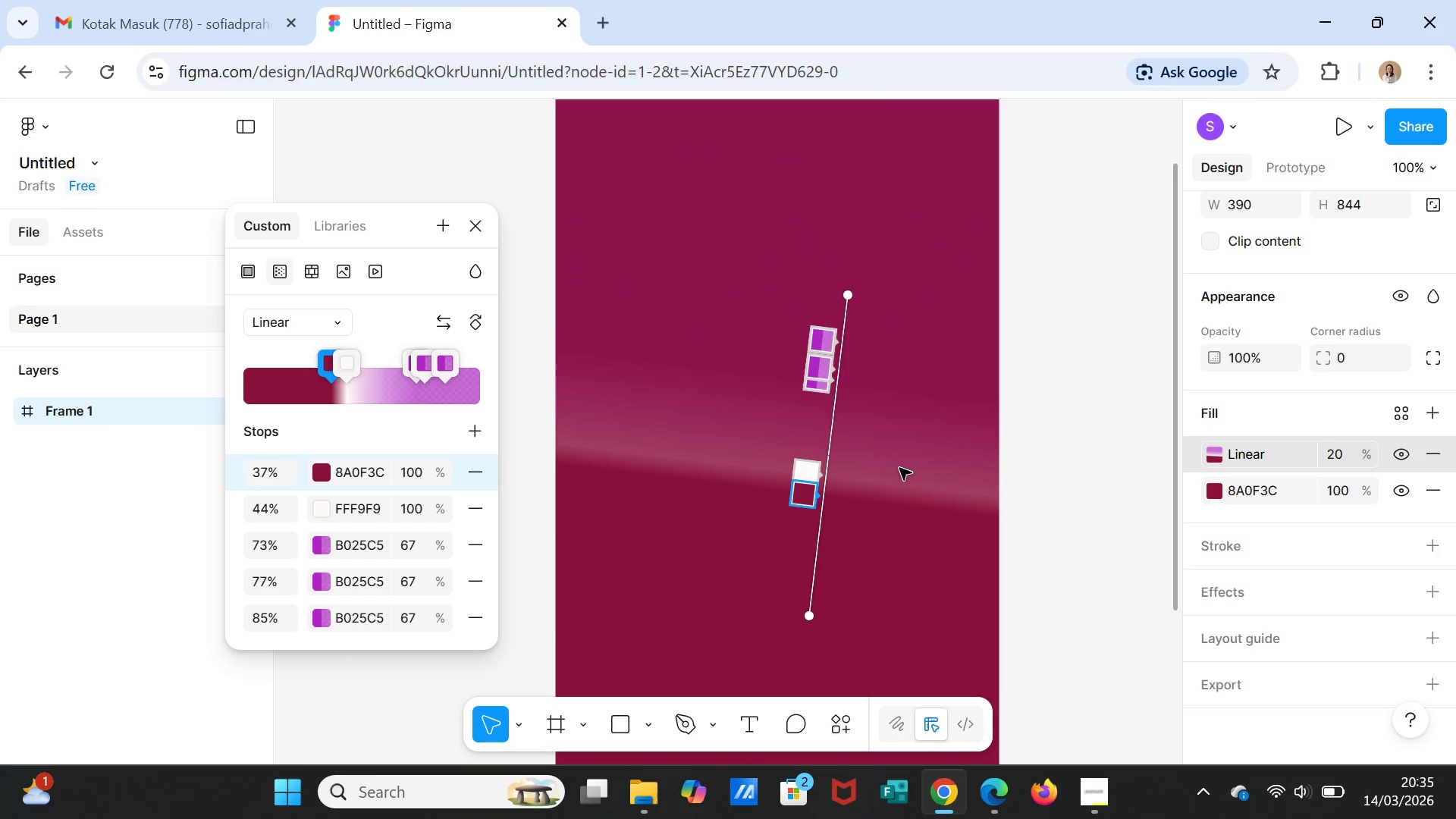 
scroll: coordinate [903, 477], scroll_direction: down, amount: 4.0
 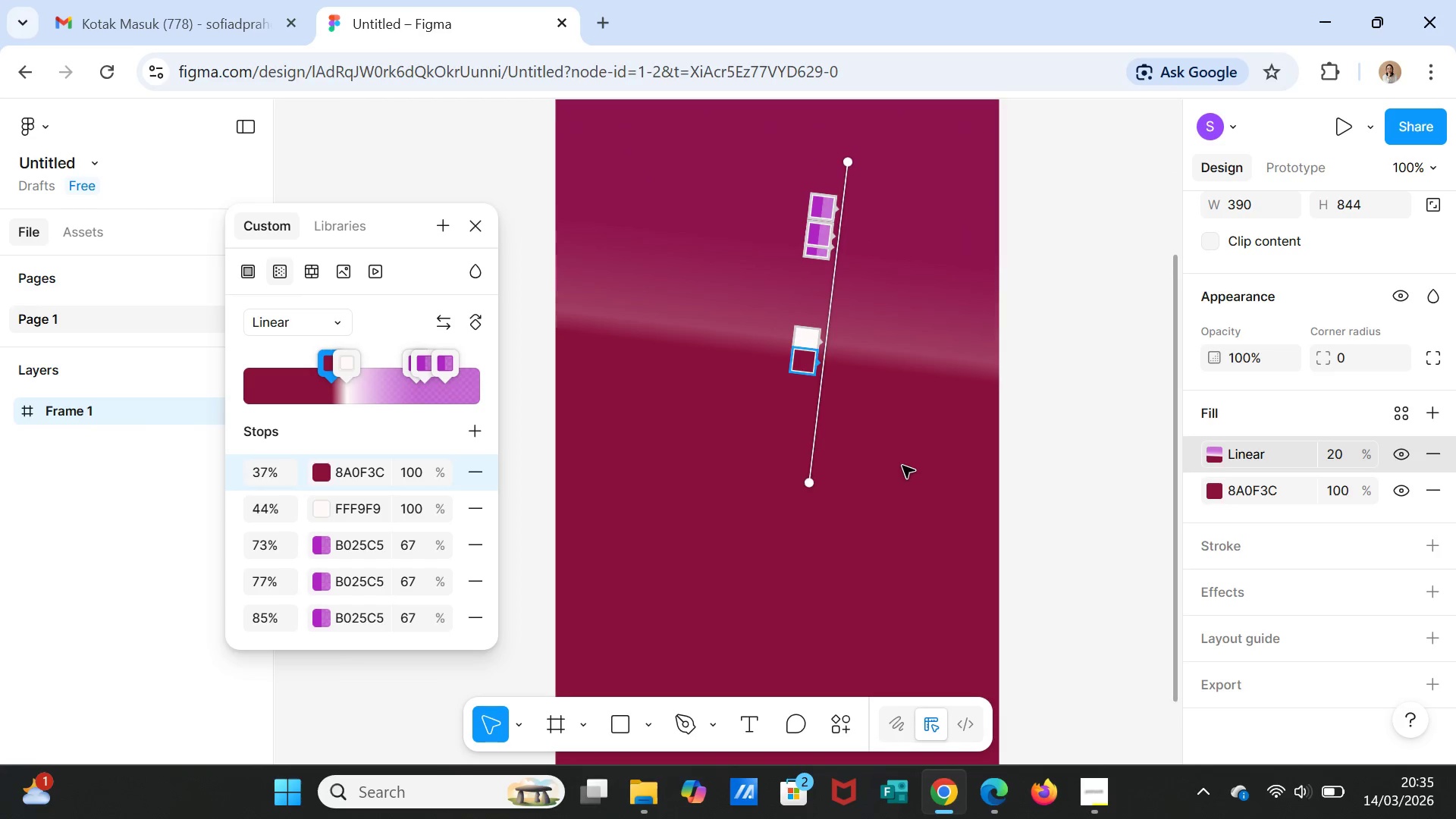 
scroll: coordinate [903, 463], scroll_direction: up, amount: 6.0
 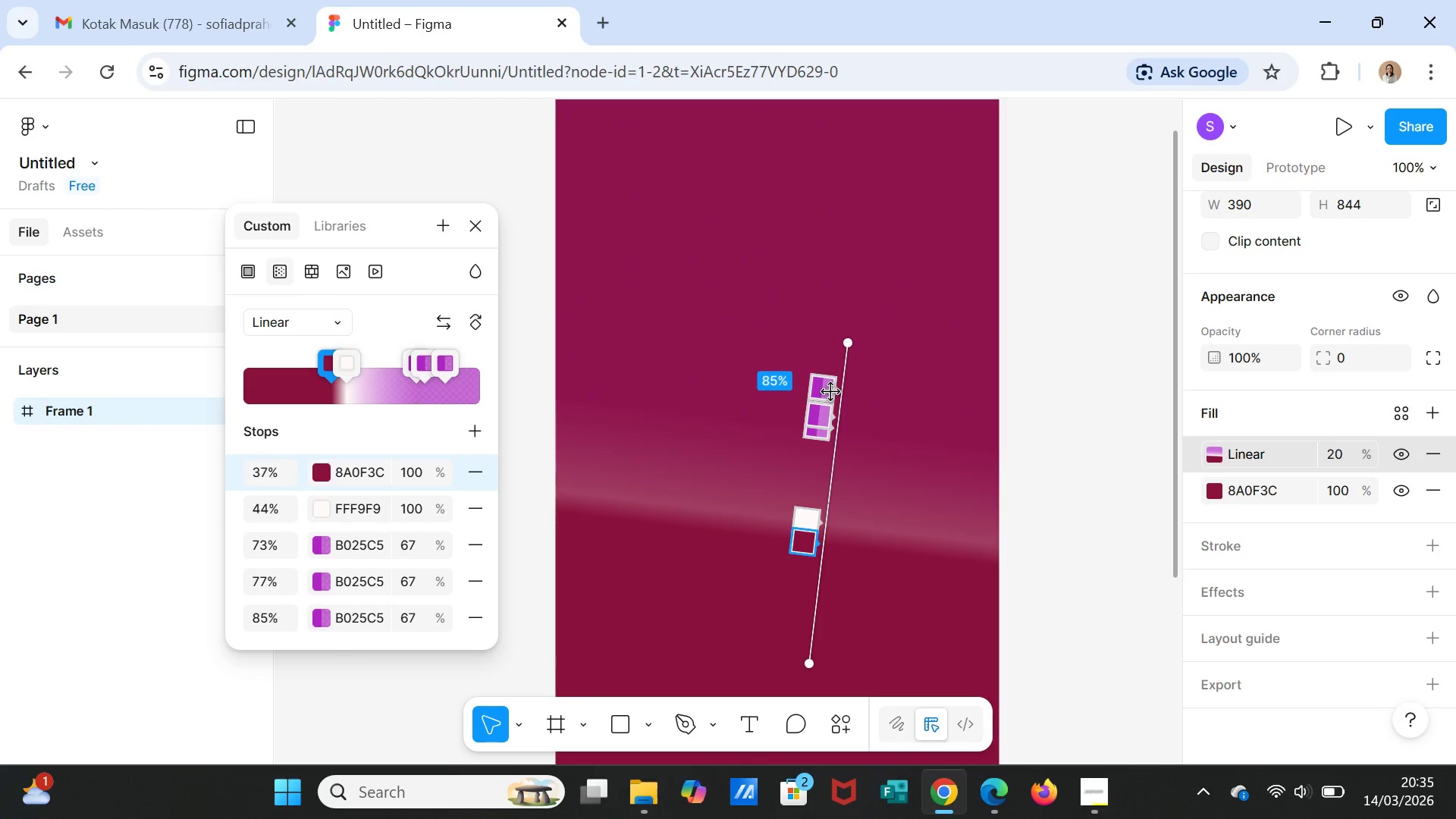 
left_click_drag(start_coordinate=[831, 392], to_coordinate=[839, 340])
 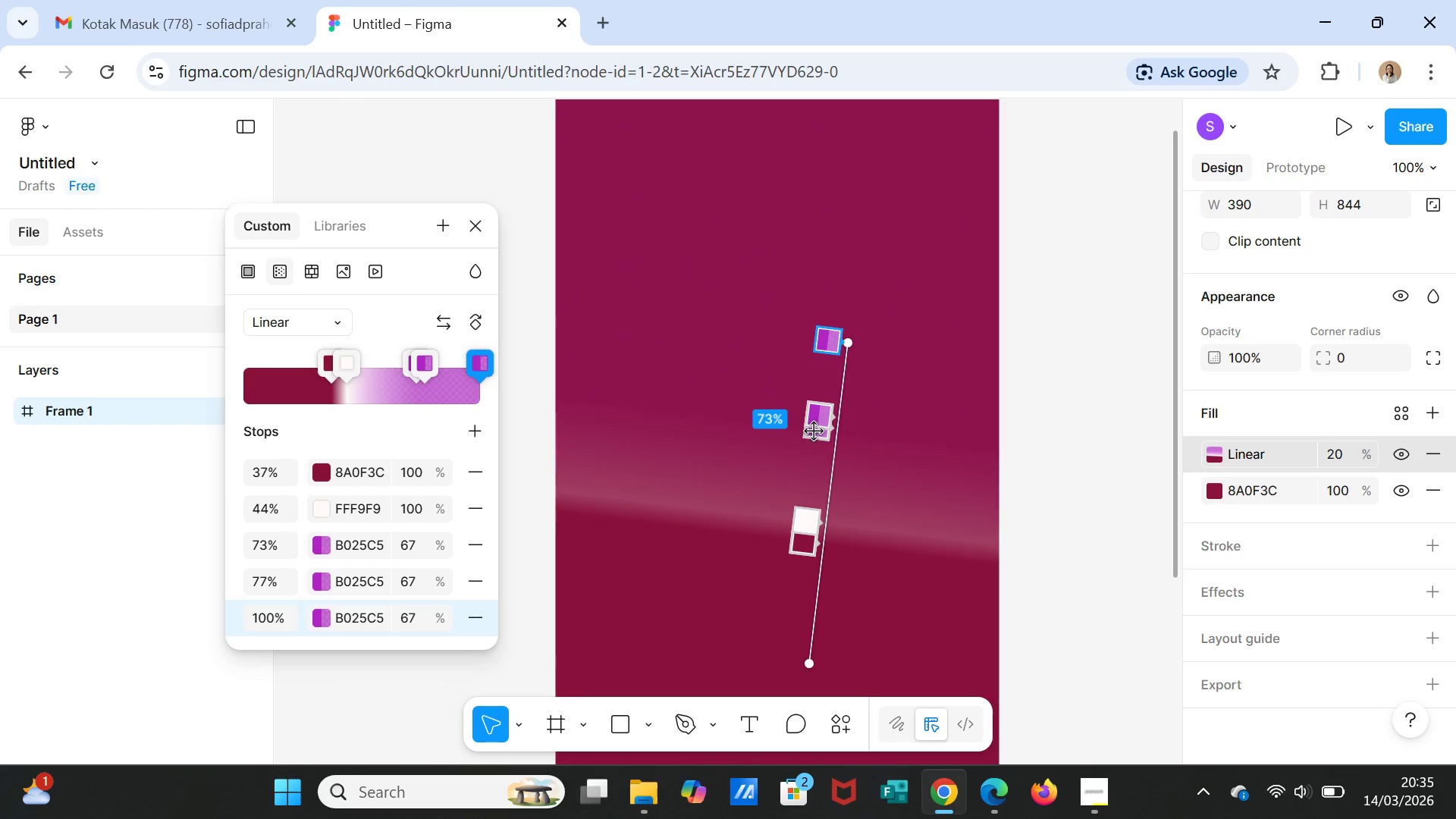 
left_click_drag(start_coordinate=[814, 431], to_coordinate=[814, 470])
 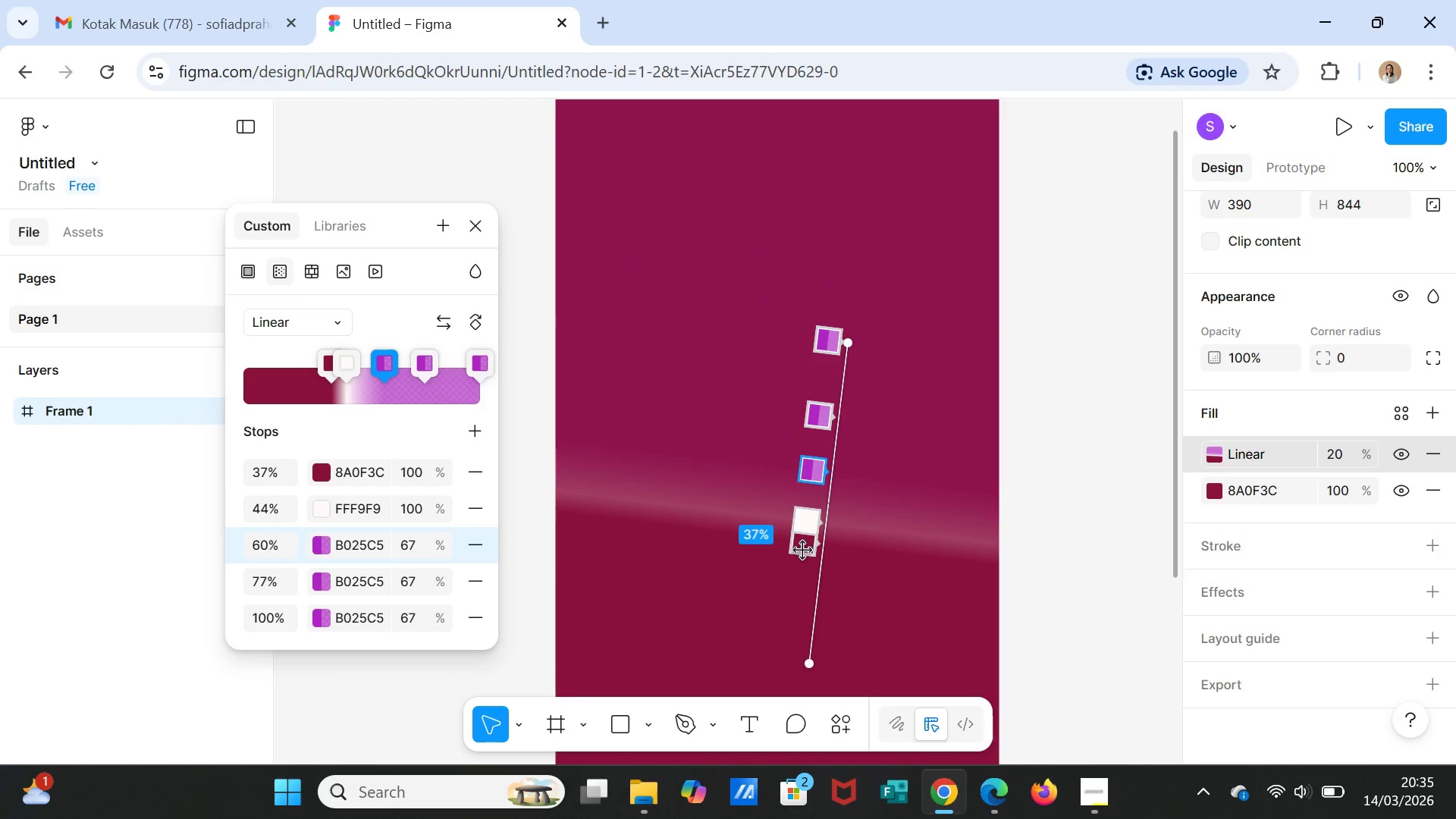 
left_click_drag(start_coordinate=[803, 551], to_coordinate=[808, 584])
 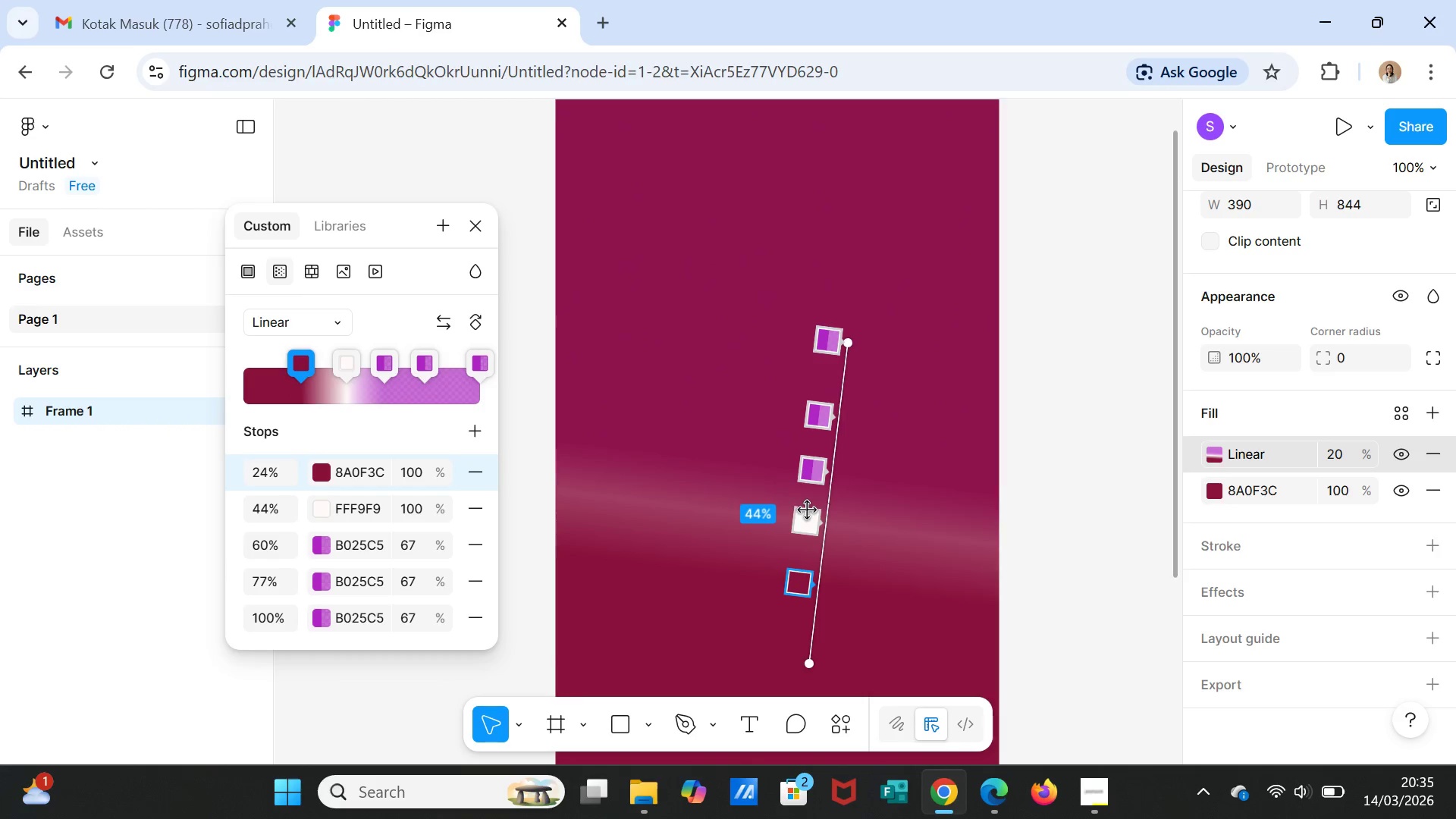 
left_click_drag(start_coordinate=[808, 516], to_coordinate=[818, 453])
 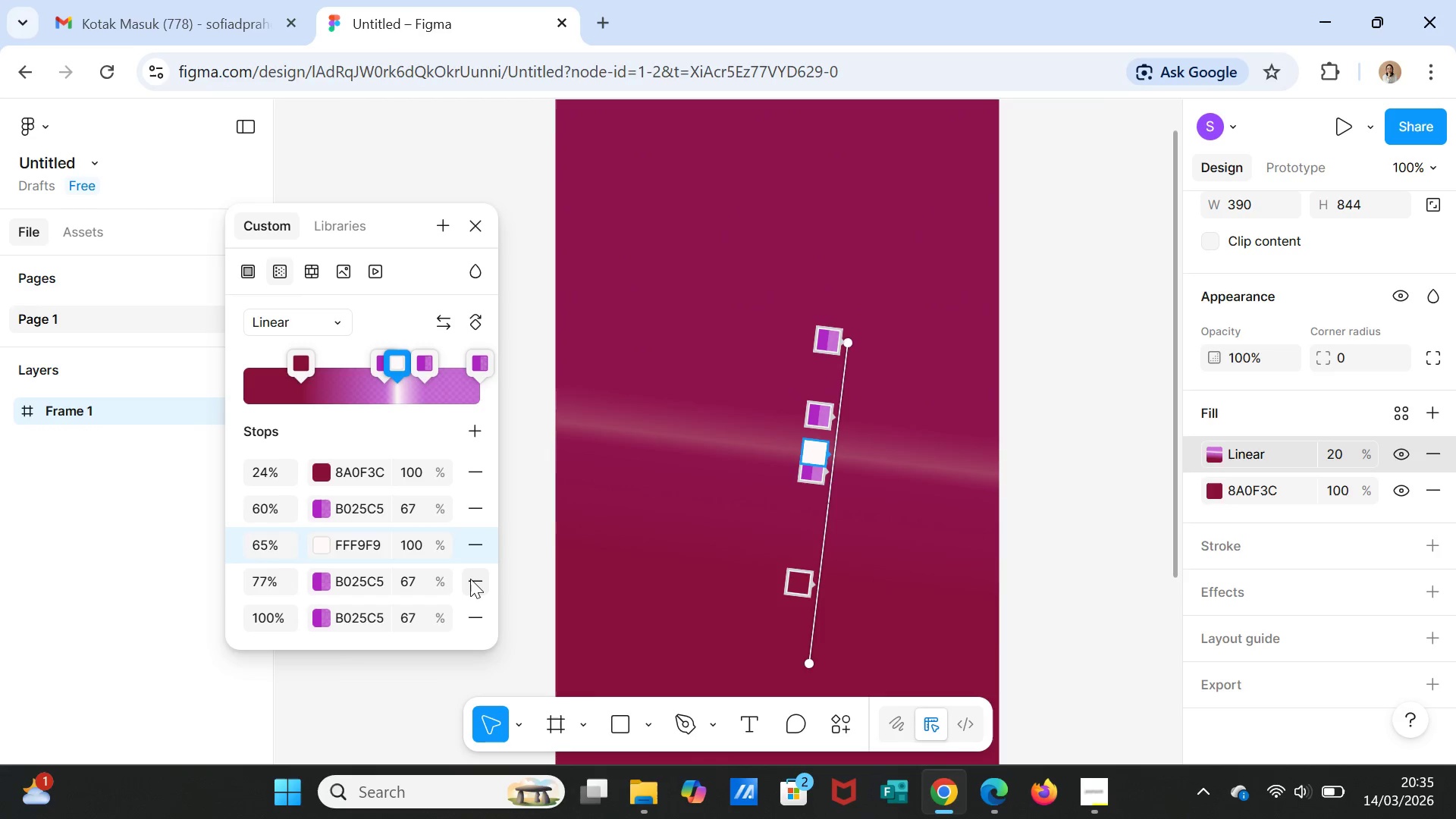 
left_click([470, 579])
 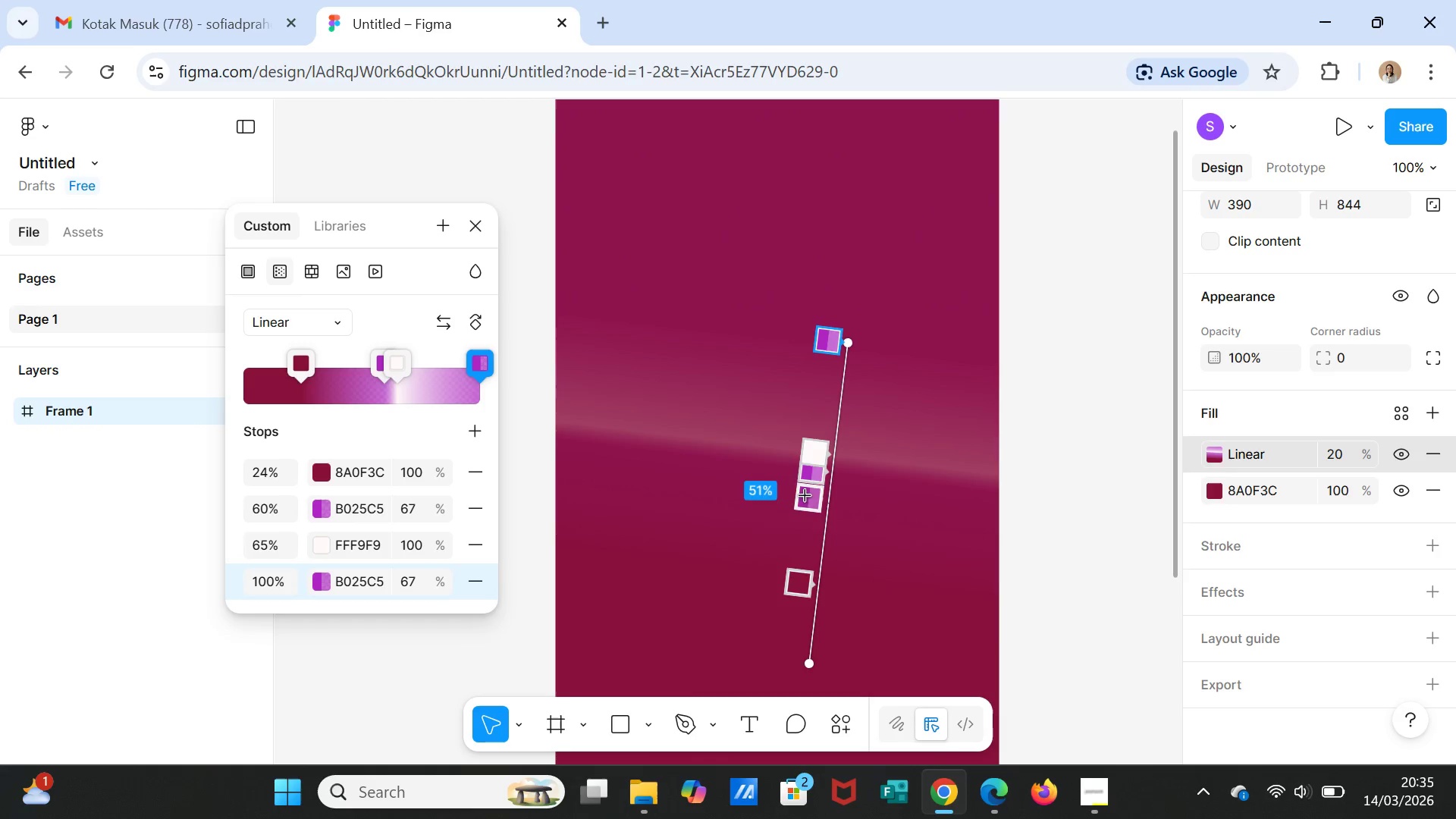 
left_click_drag(start_coordinate=[818, 444], to_coordinate=[826, 384])
 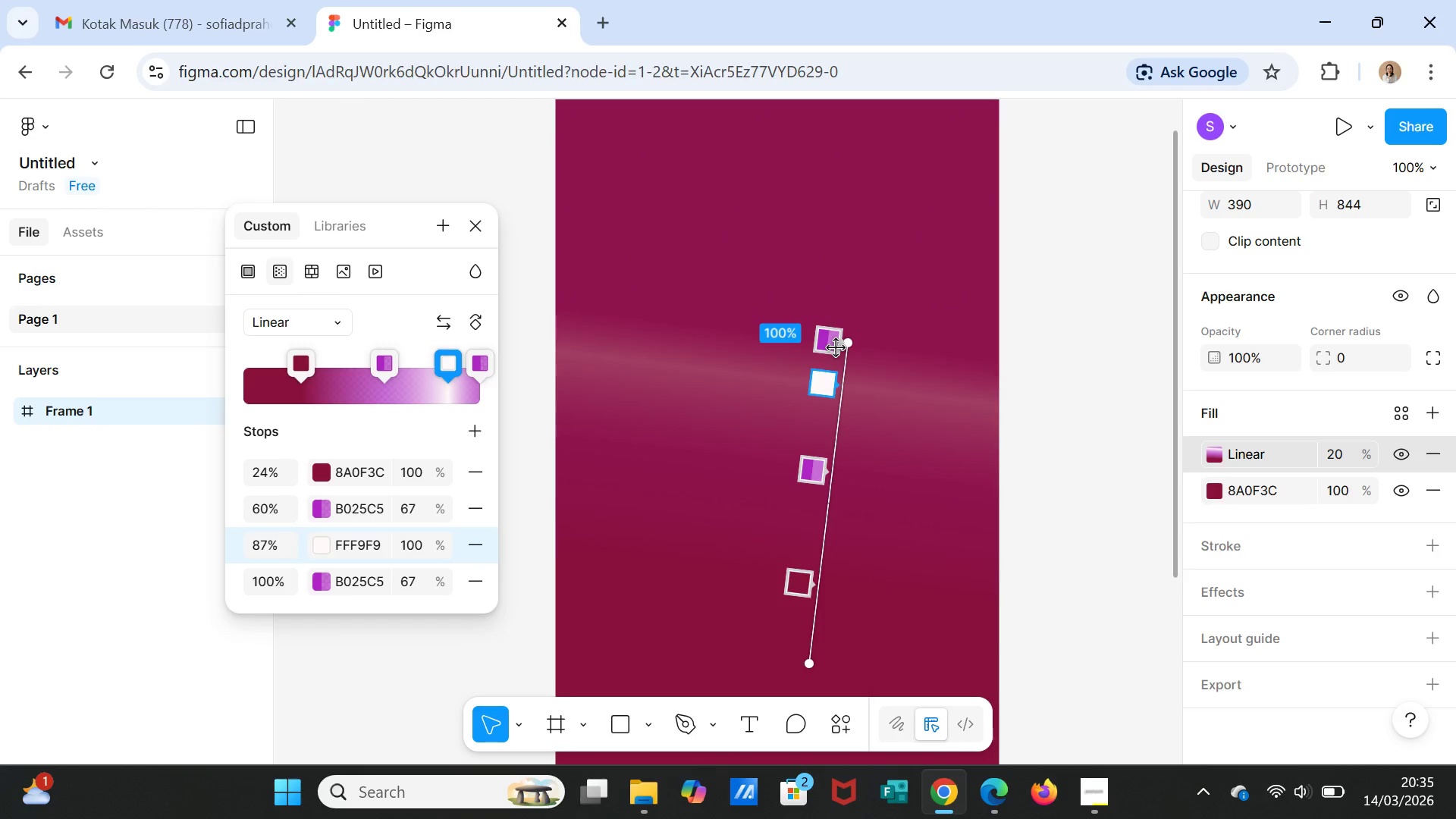 
left_click_drag(start_coordinate=[836, 348], to_coordinate=[840, 337])
 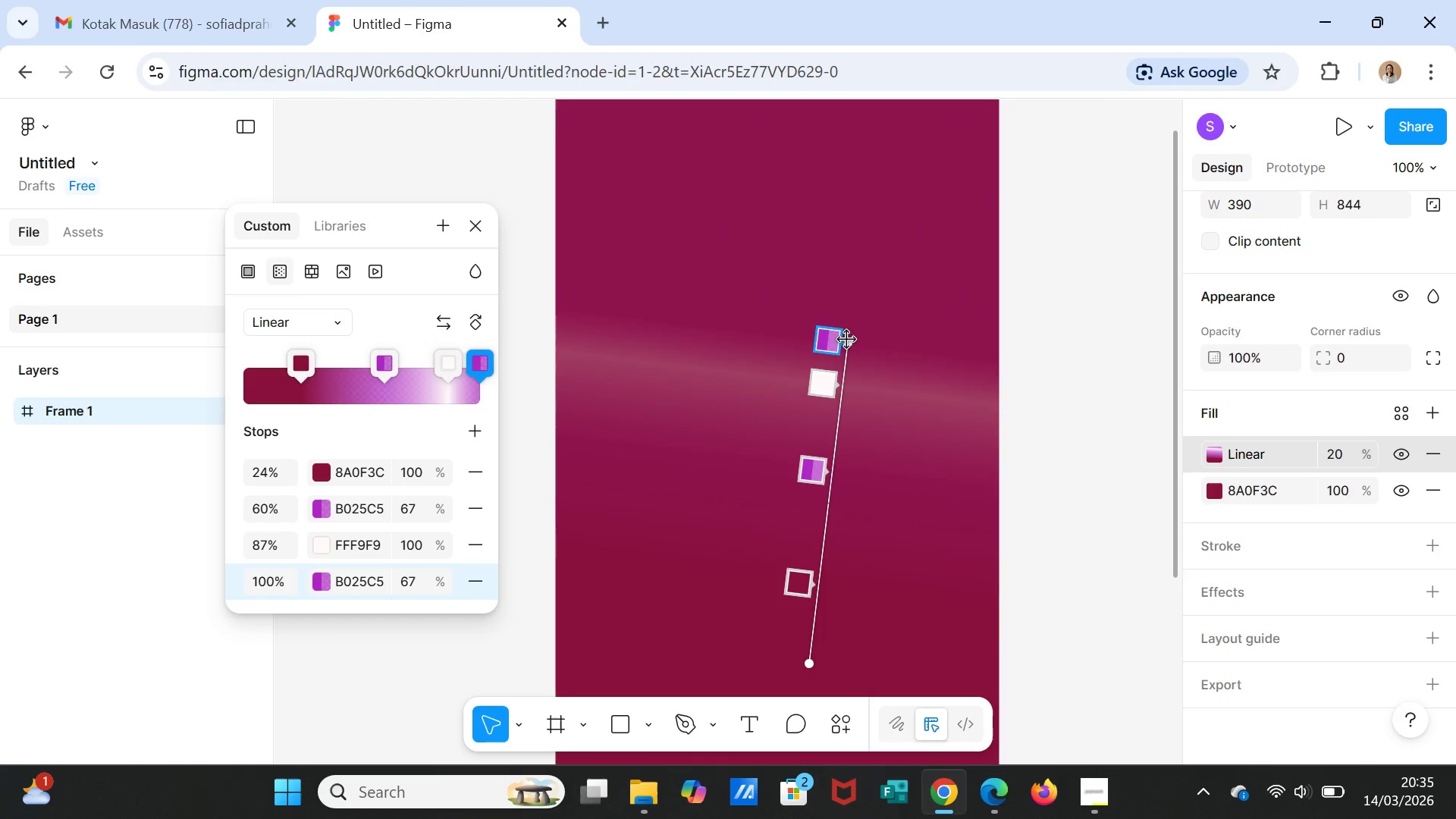 
left_click_drag(start_coordinate=[847, 340], to_coordinate=[858, 221])
 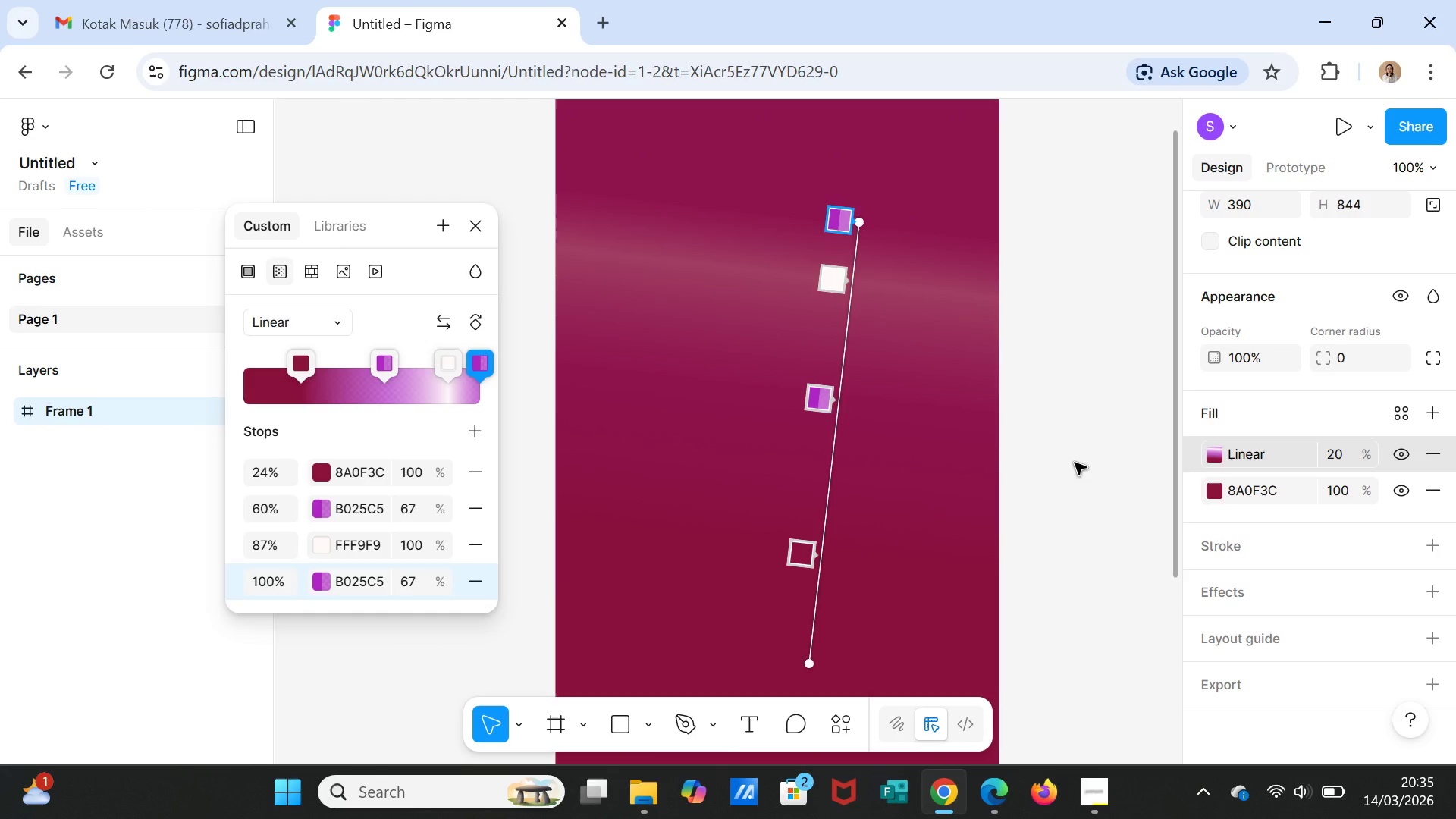 
left_click([1075, 463])
 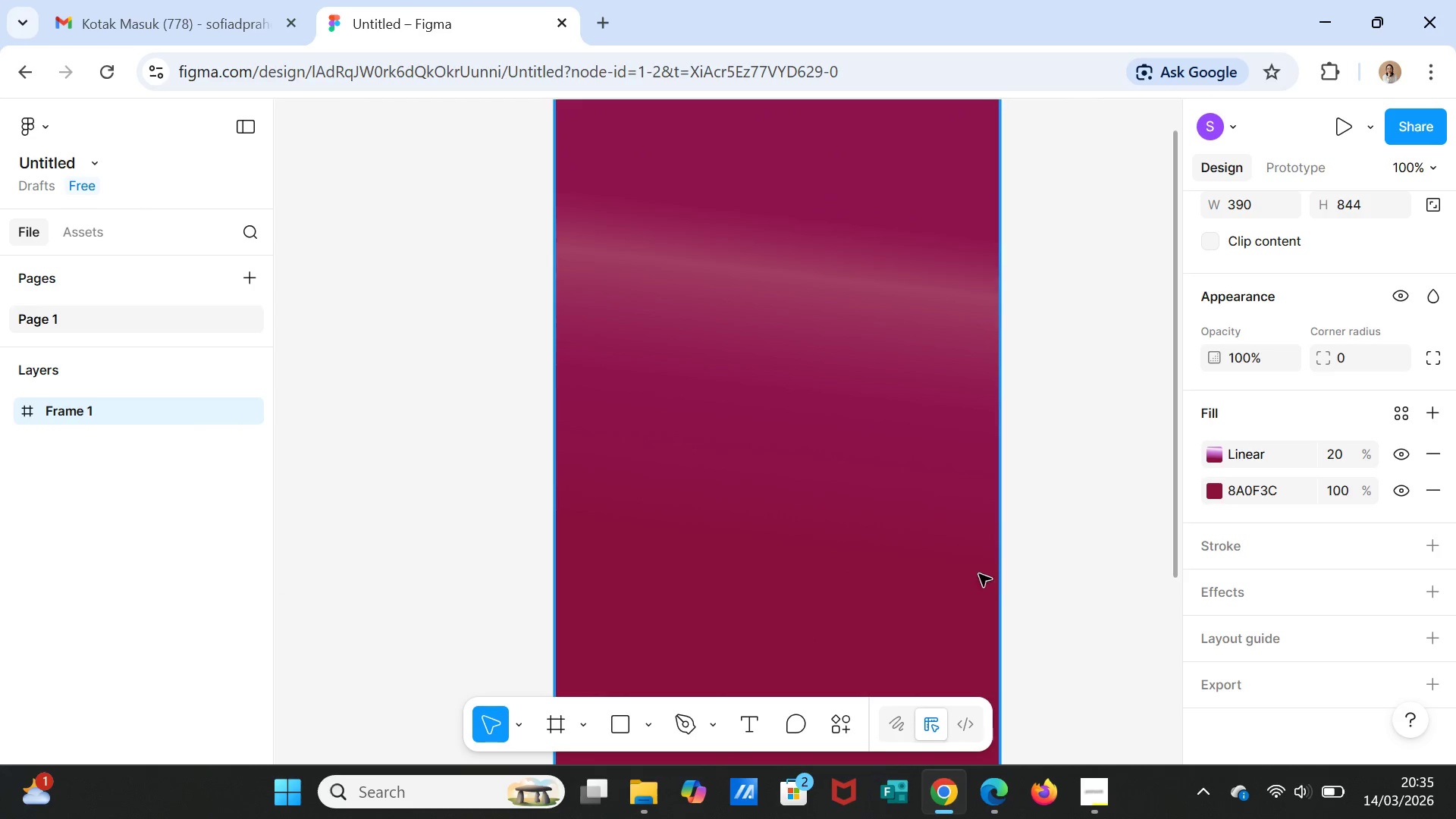 
scroll: coordinate [877, 519], scroll_direction: up, amount: 3.0
 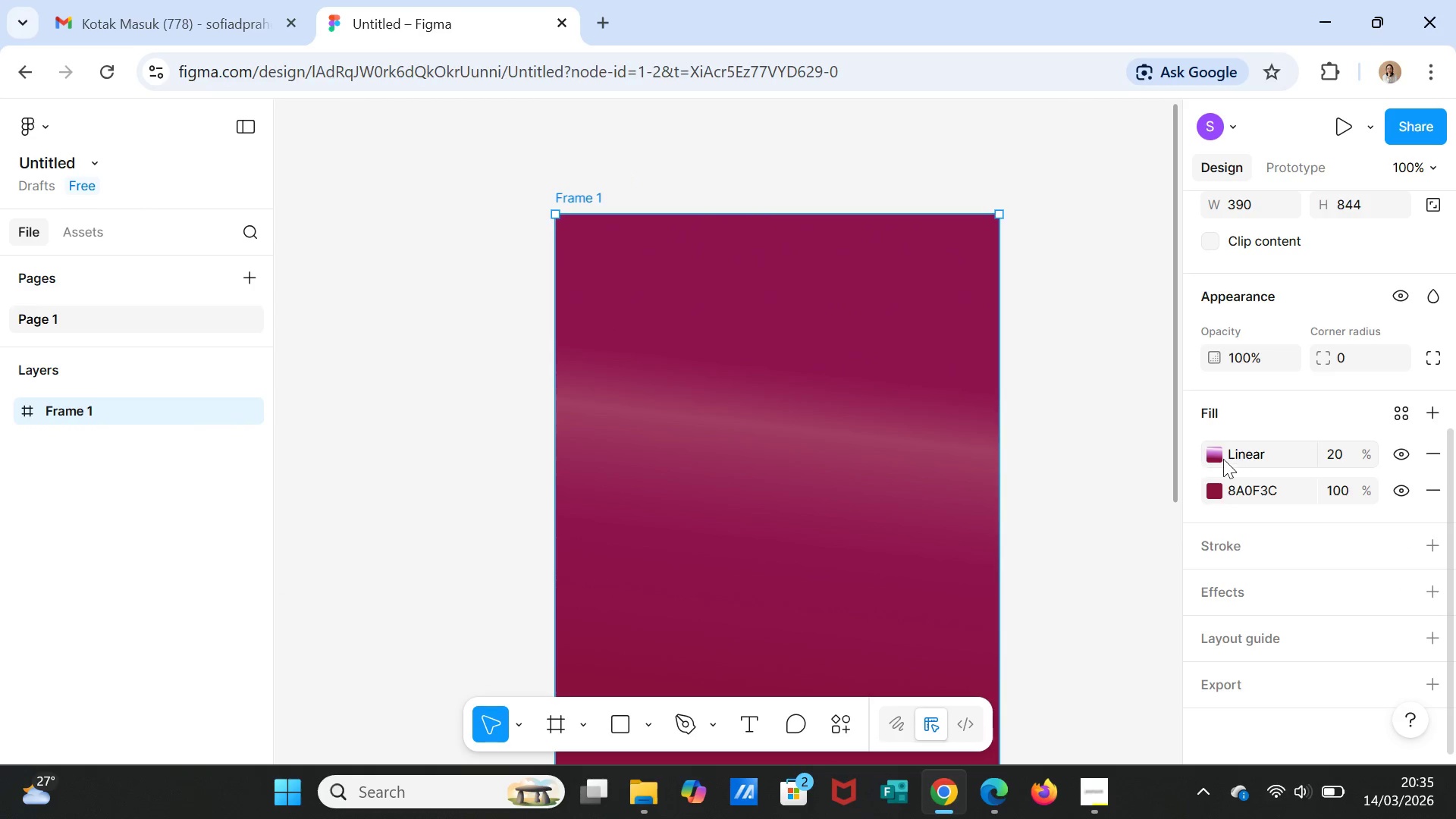 
left_click([1219, 457])
 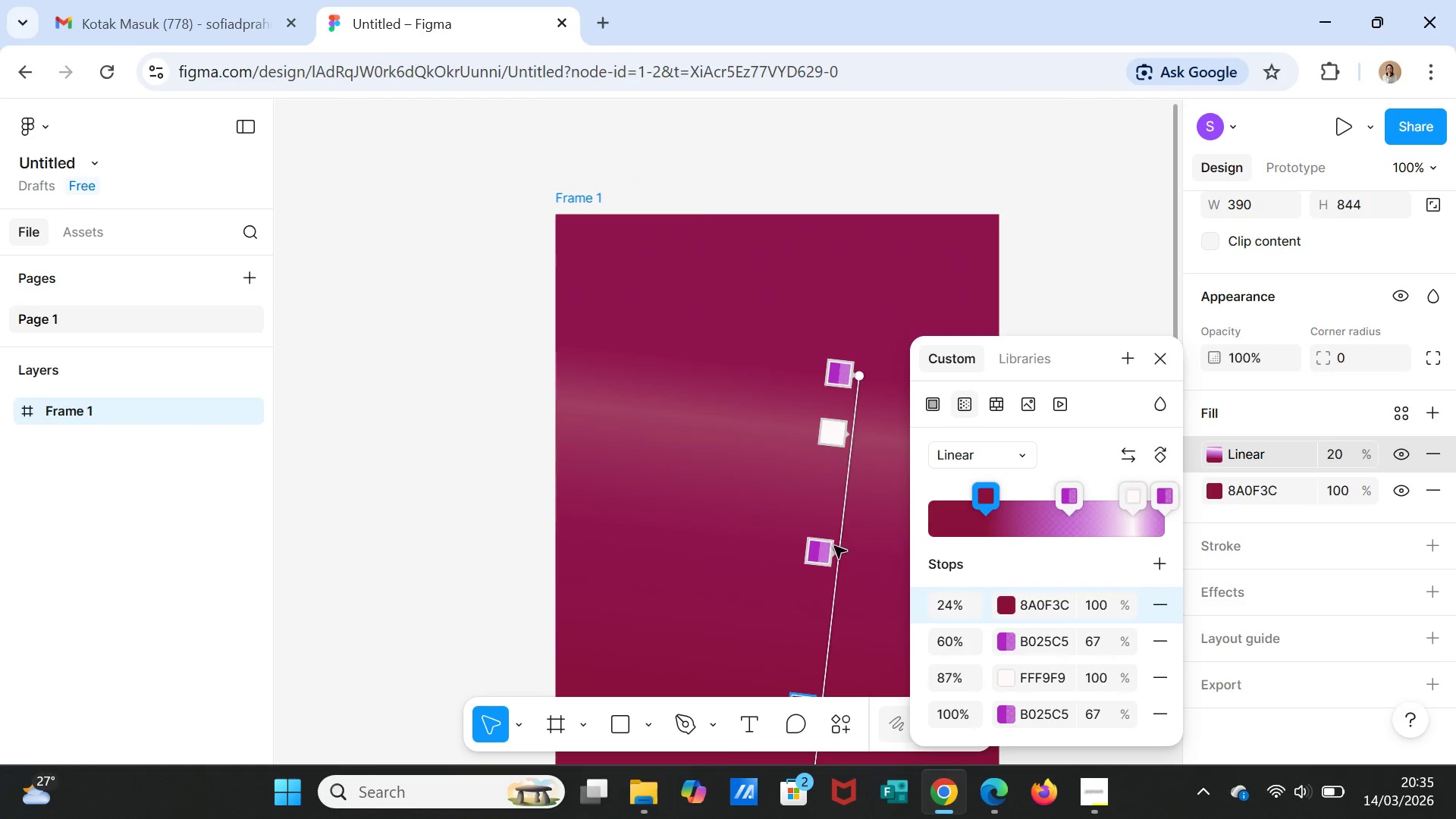 
scroll: coordinate [868, 482], scroll_direction: down, amount: 7.0
 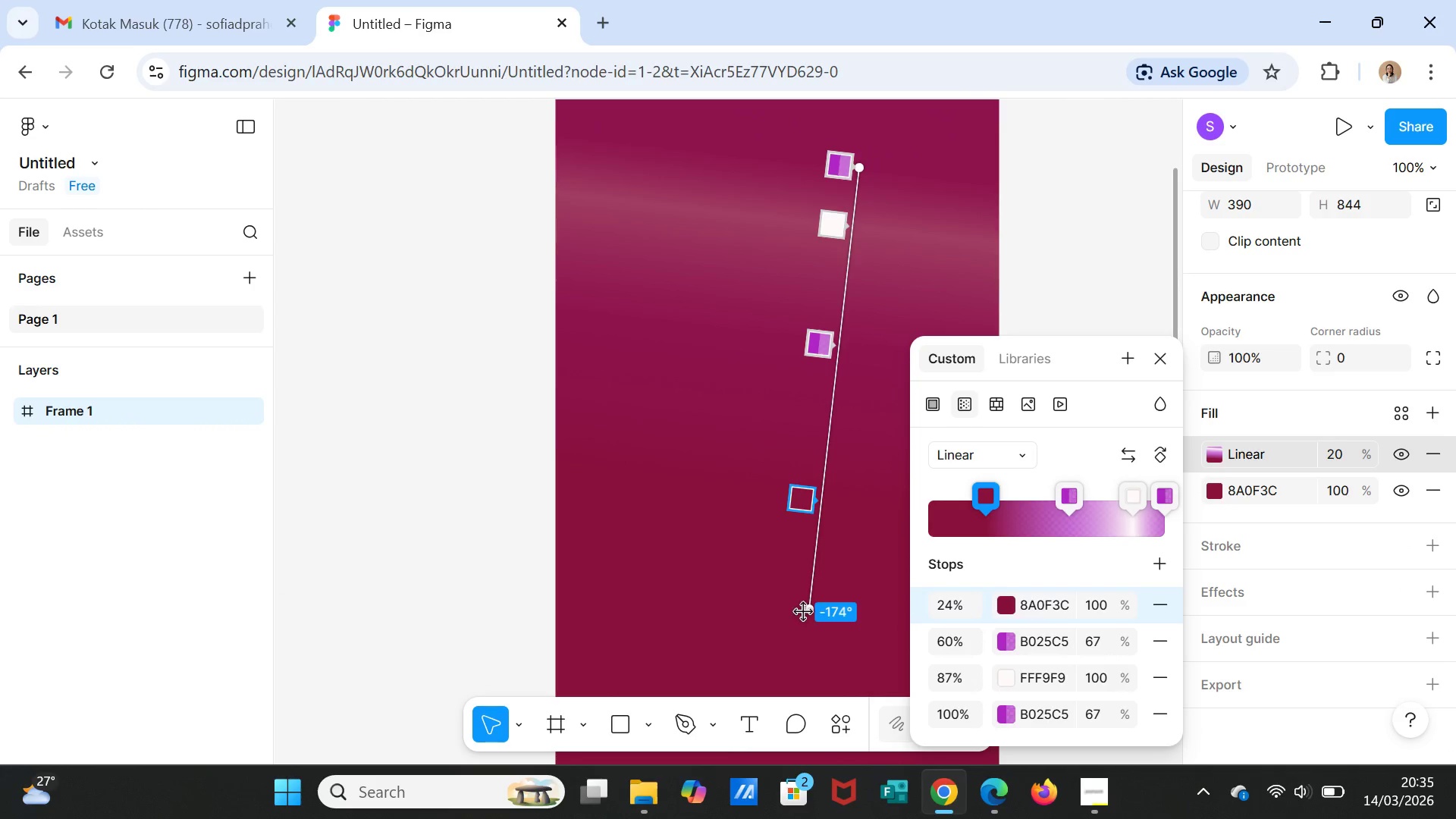 
left_click_drag(start_coordinate=[809, 612], to_coordinate=[850, 498])
 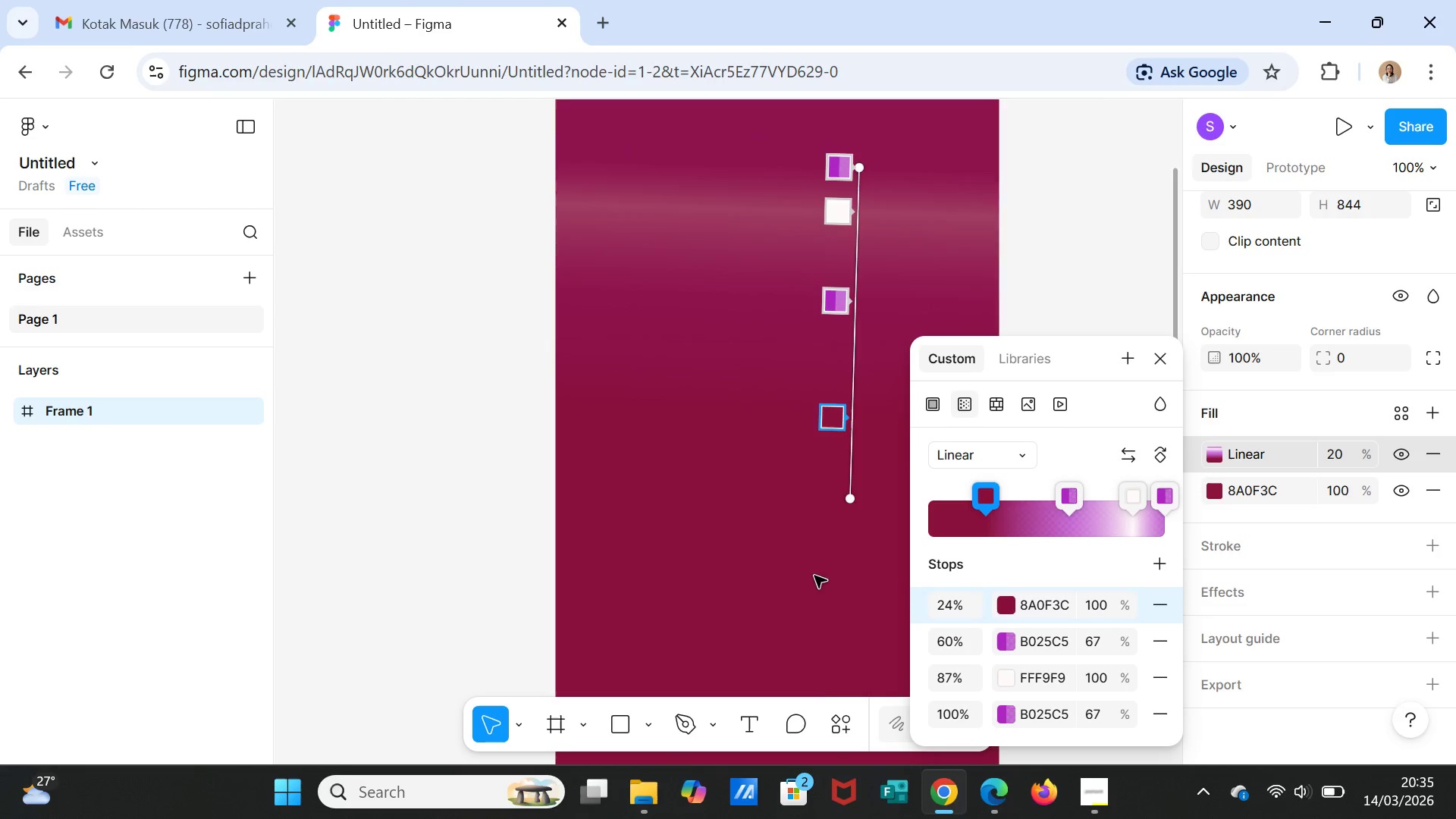 
scroll: coordinate [814, 576], scroll_direction: up, amount: 6.0
 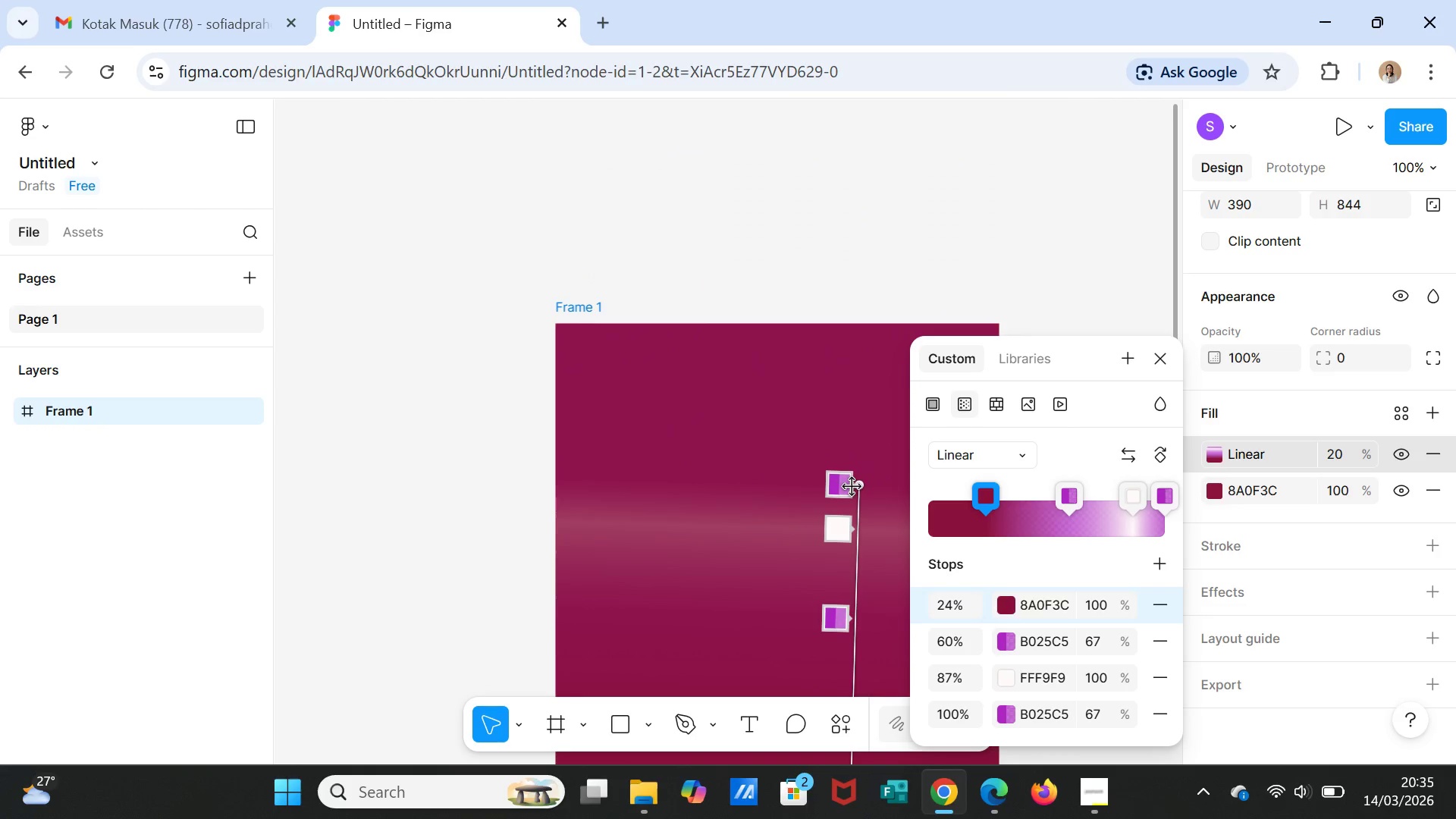 
left_click_drag(start_coordinate=[856, 482], to_coordinate=[849, 326])
 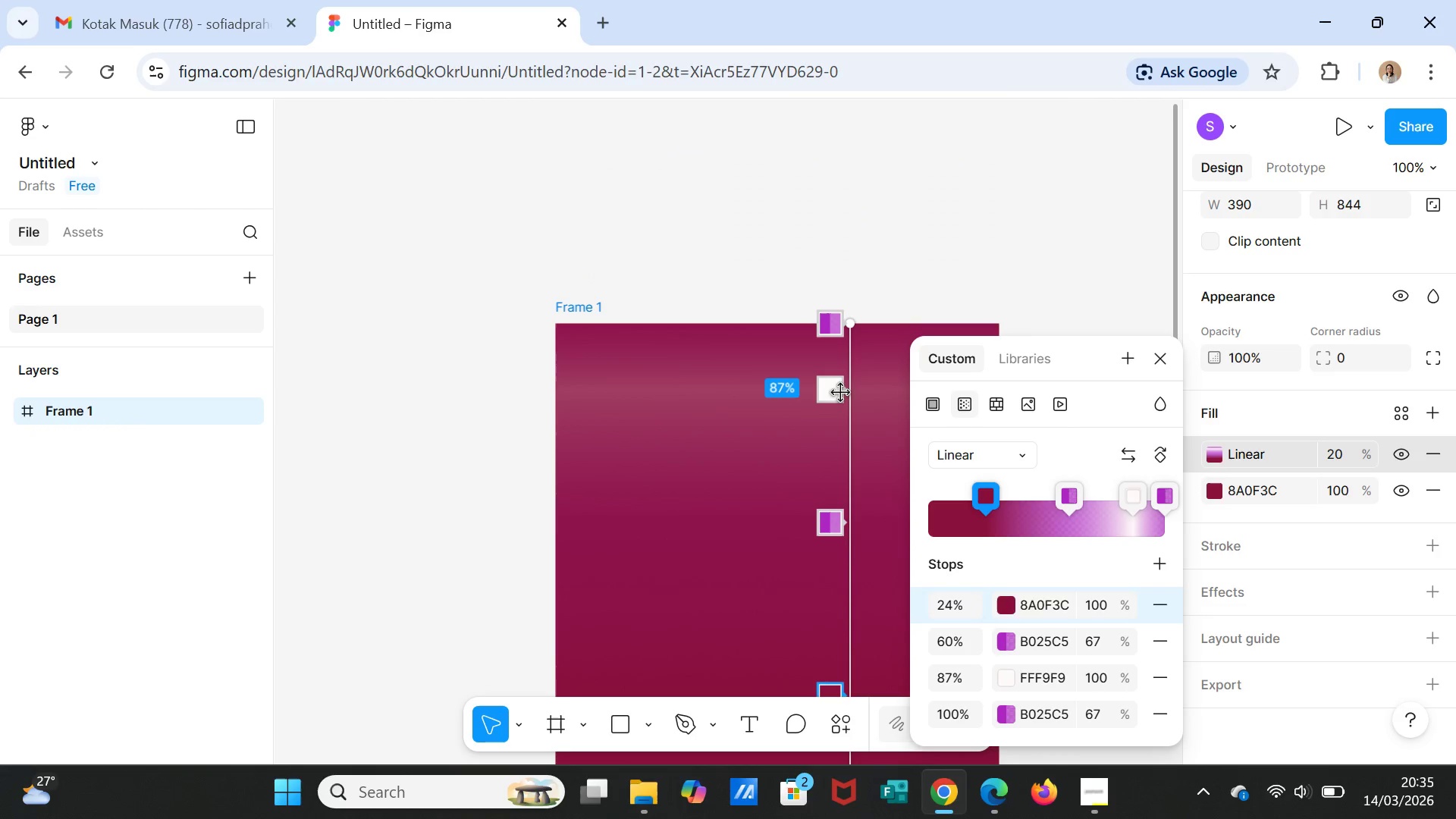 
left_click_drag(start_coordinate=[841, 393], to_coordinate=[843, 450])
 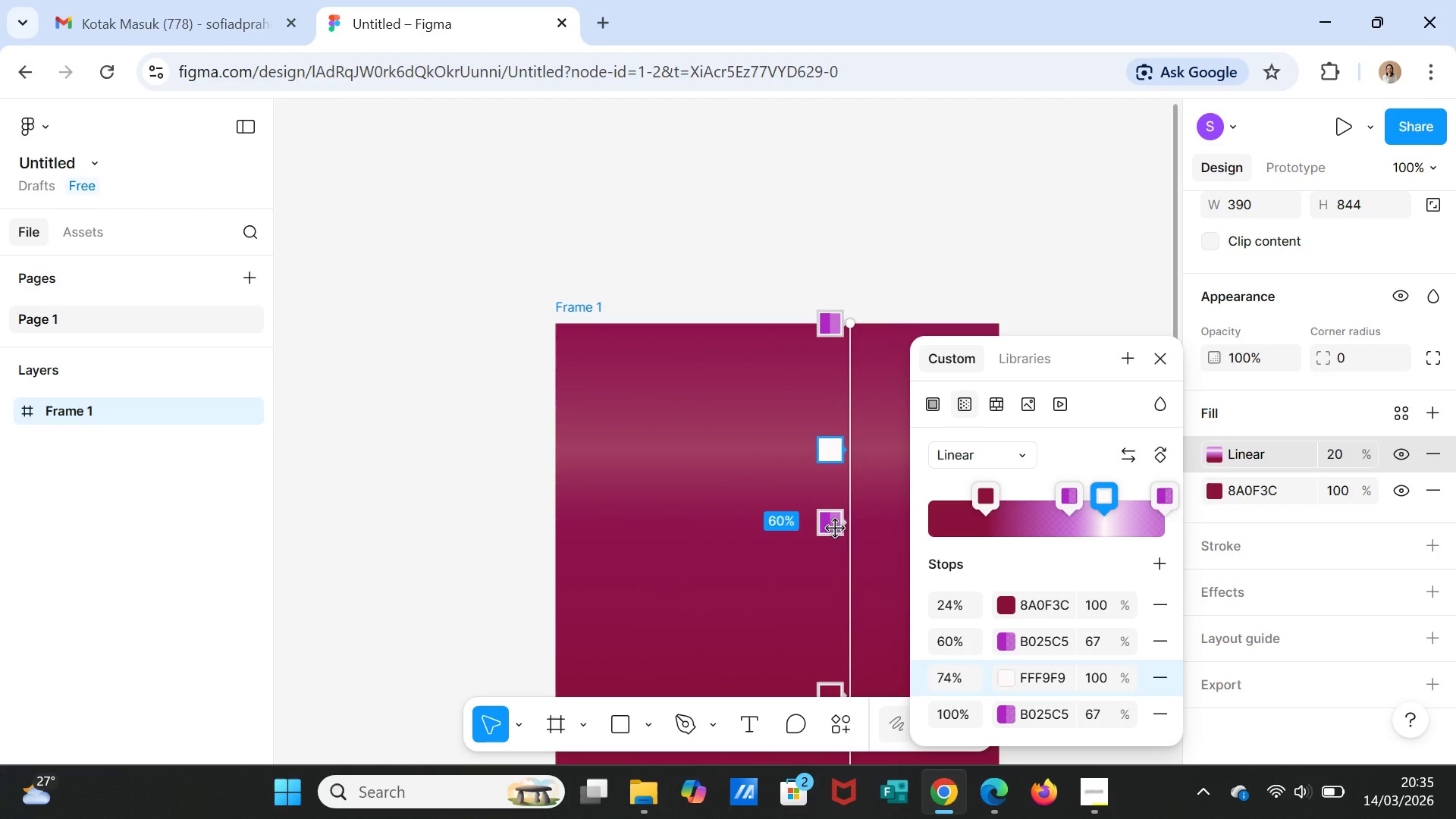 
left_click_drag(start_coordinate=[836, 529], to_coordinate=[841, 587])
 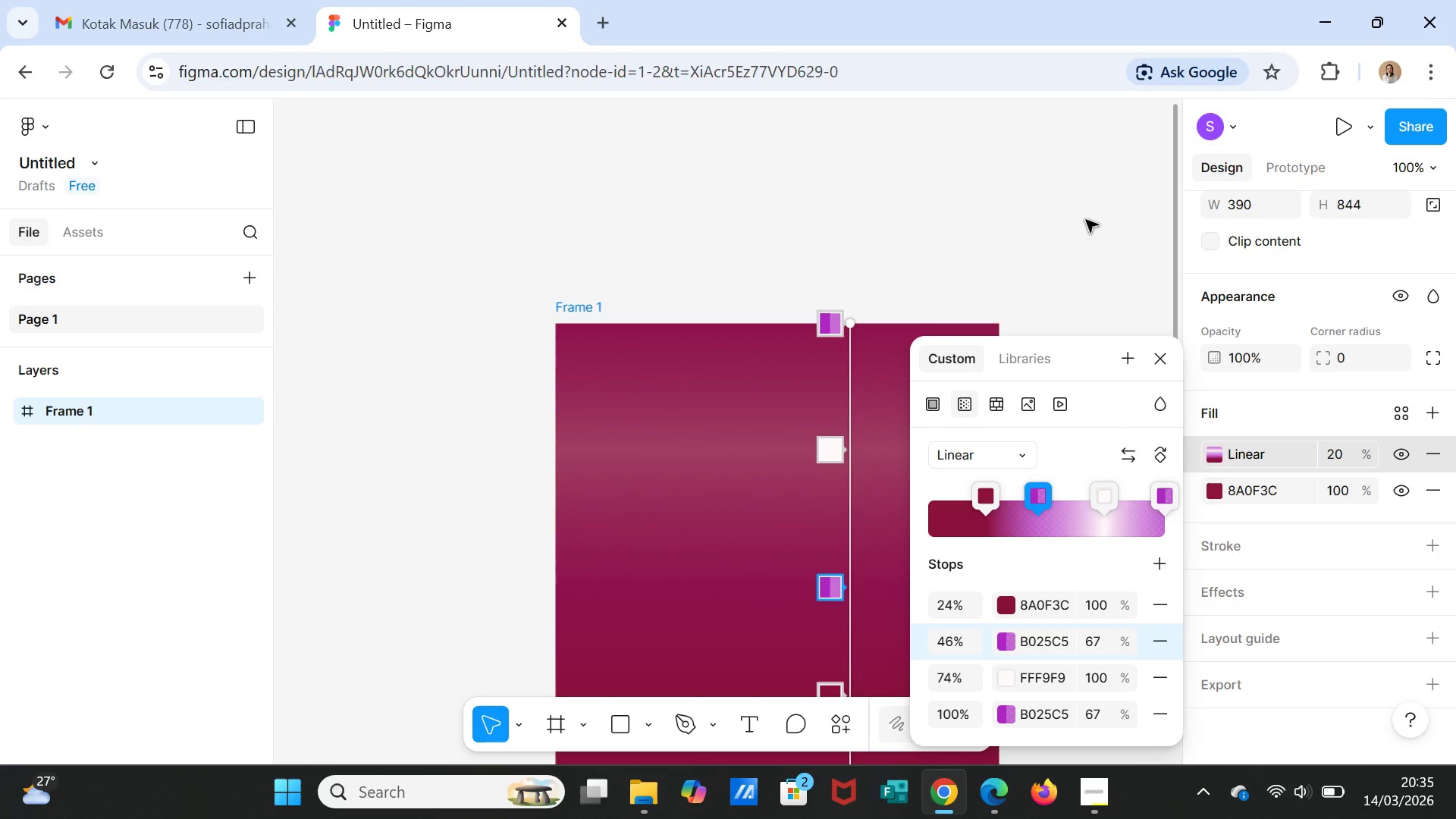 
left_click([1087, 220])
 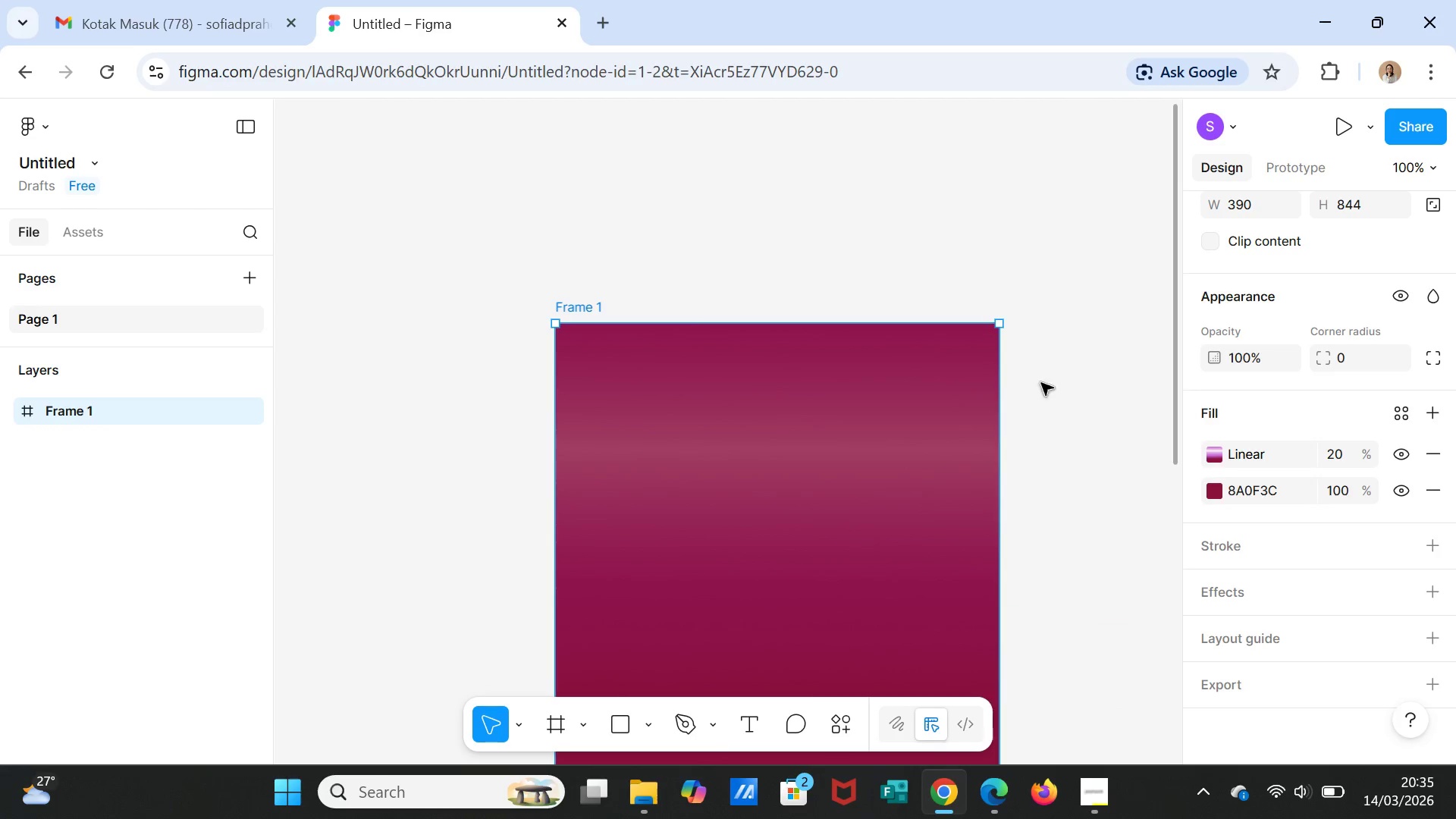 
scroll: coordinate [1040, 411], scroll_direction: down, amount: 4.0
 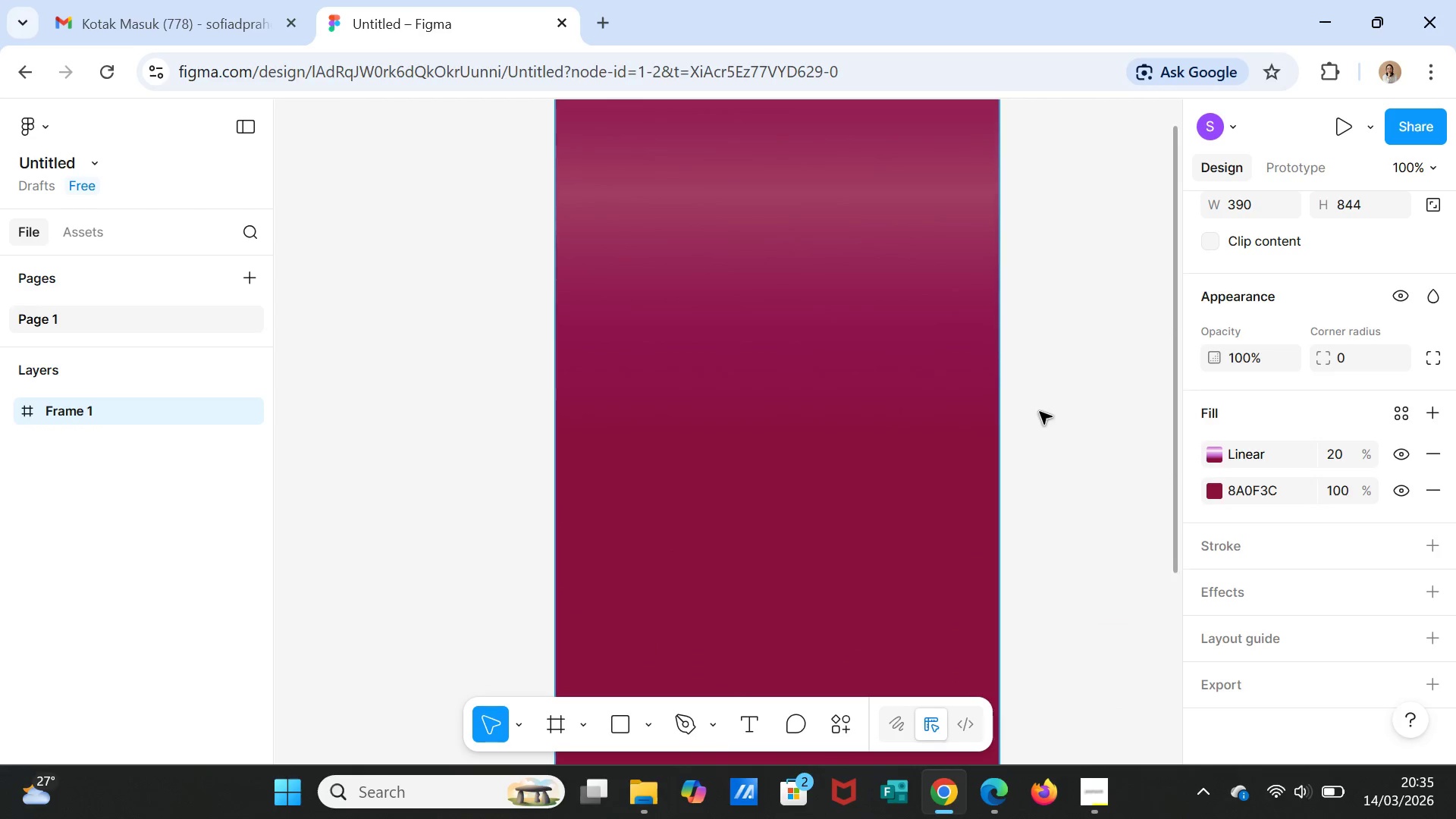 
scroll: coordinate [1040, 412], scroll_direction: up, amount: 7.0
 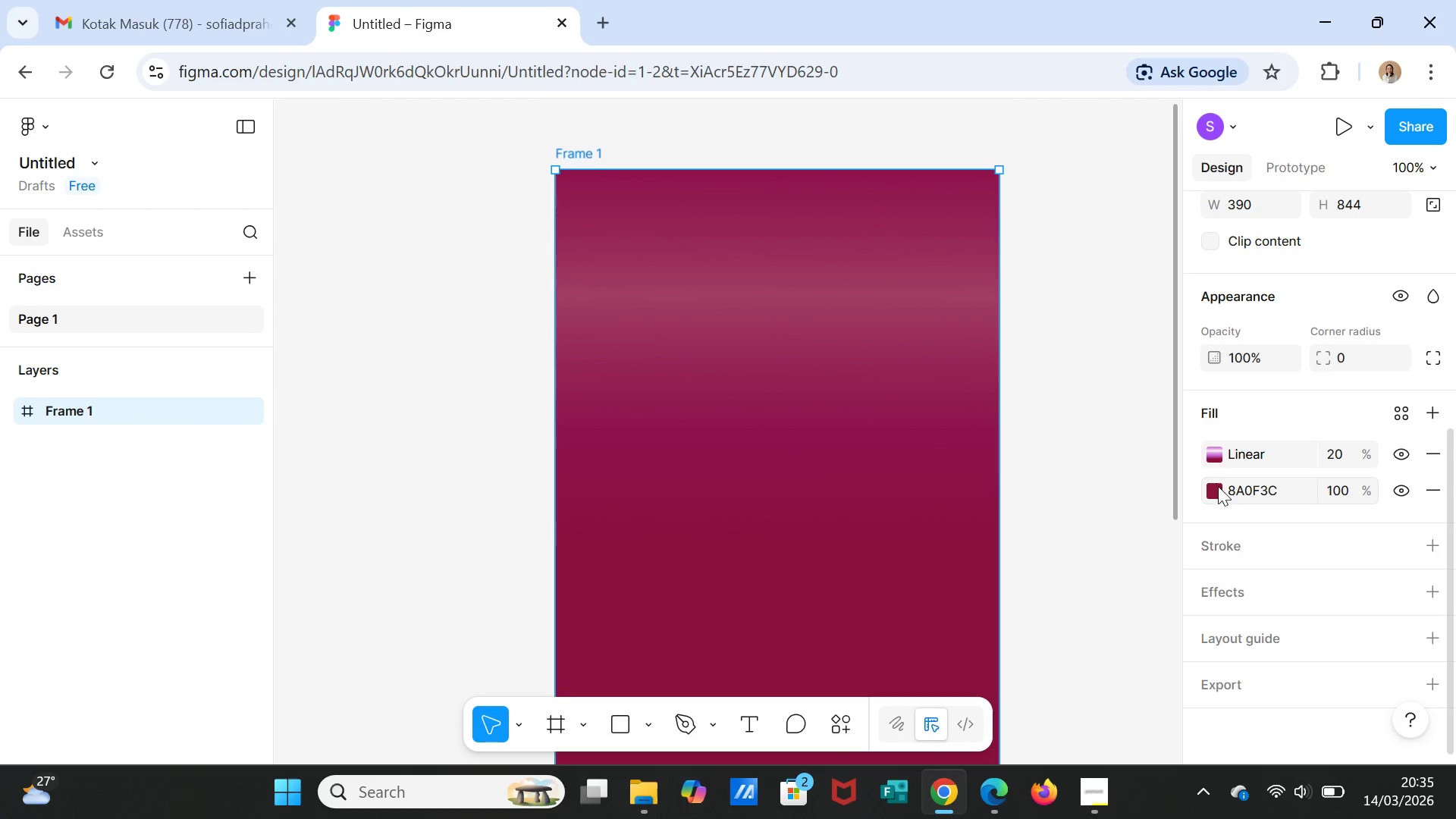 
left_click([1219, 459])
 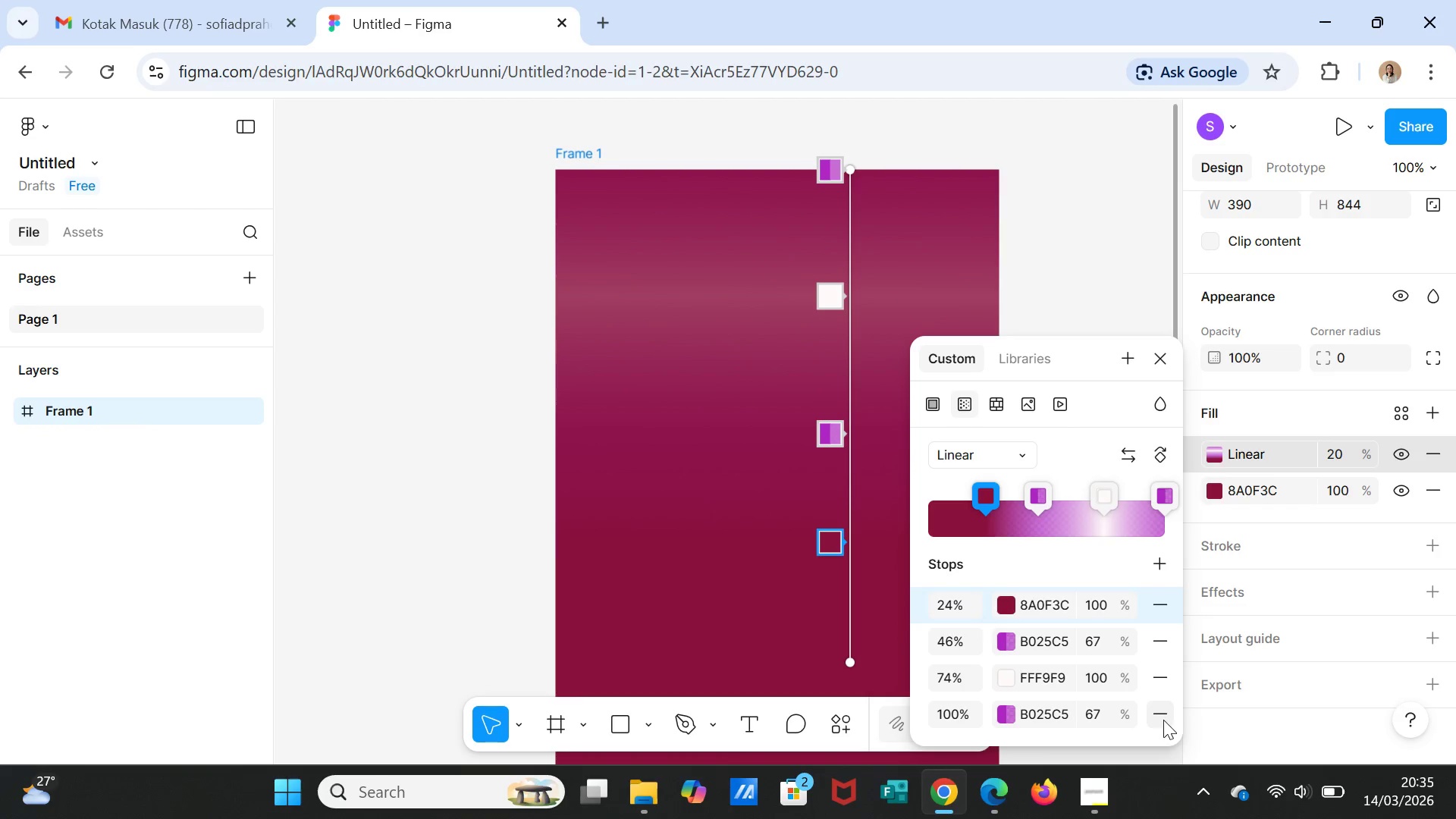 
wait(5.73)
 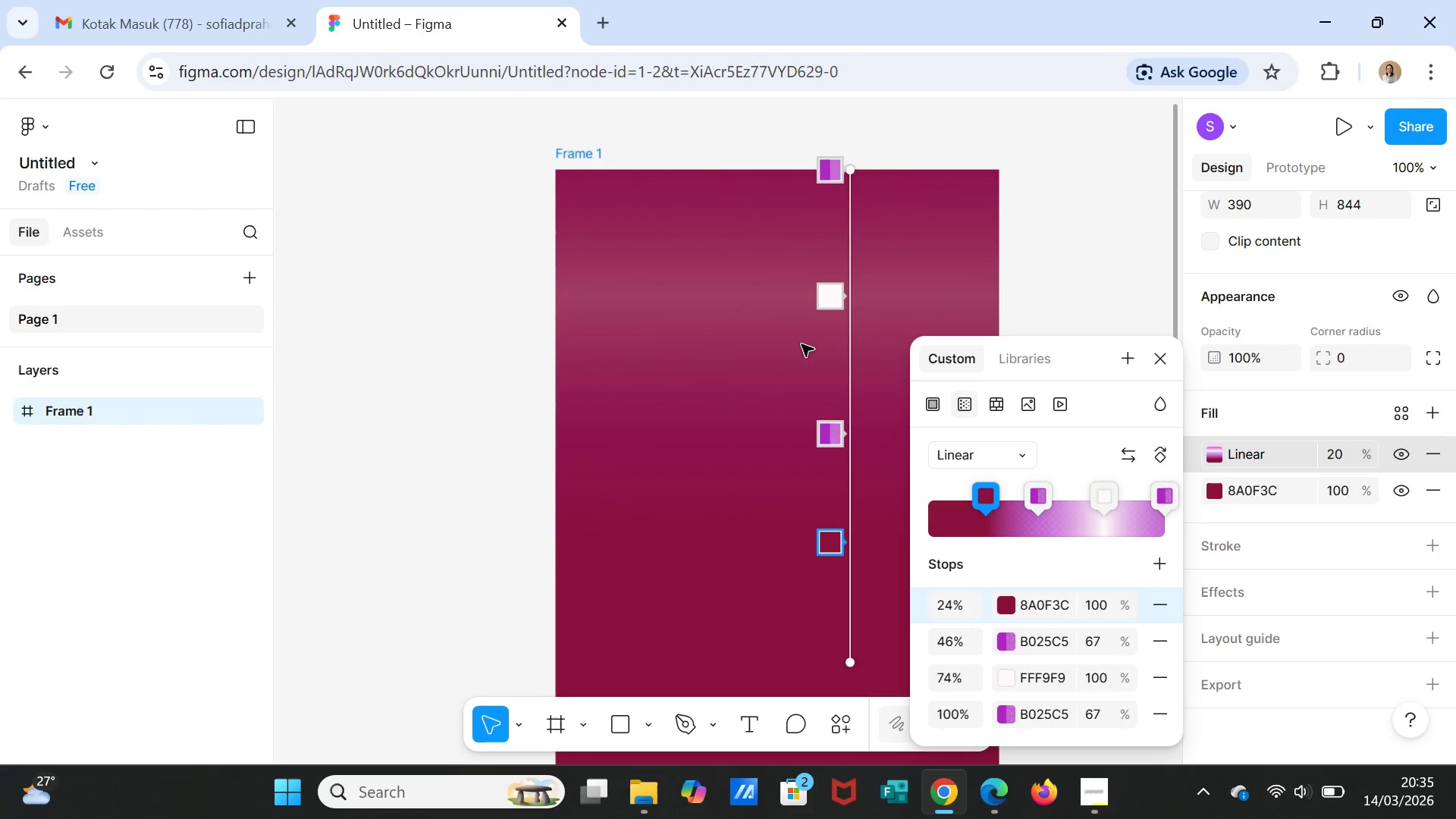 
left_click([1161, 709])
 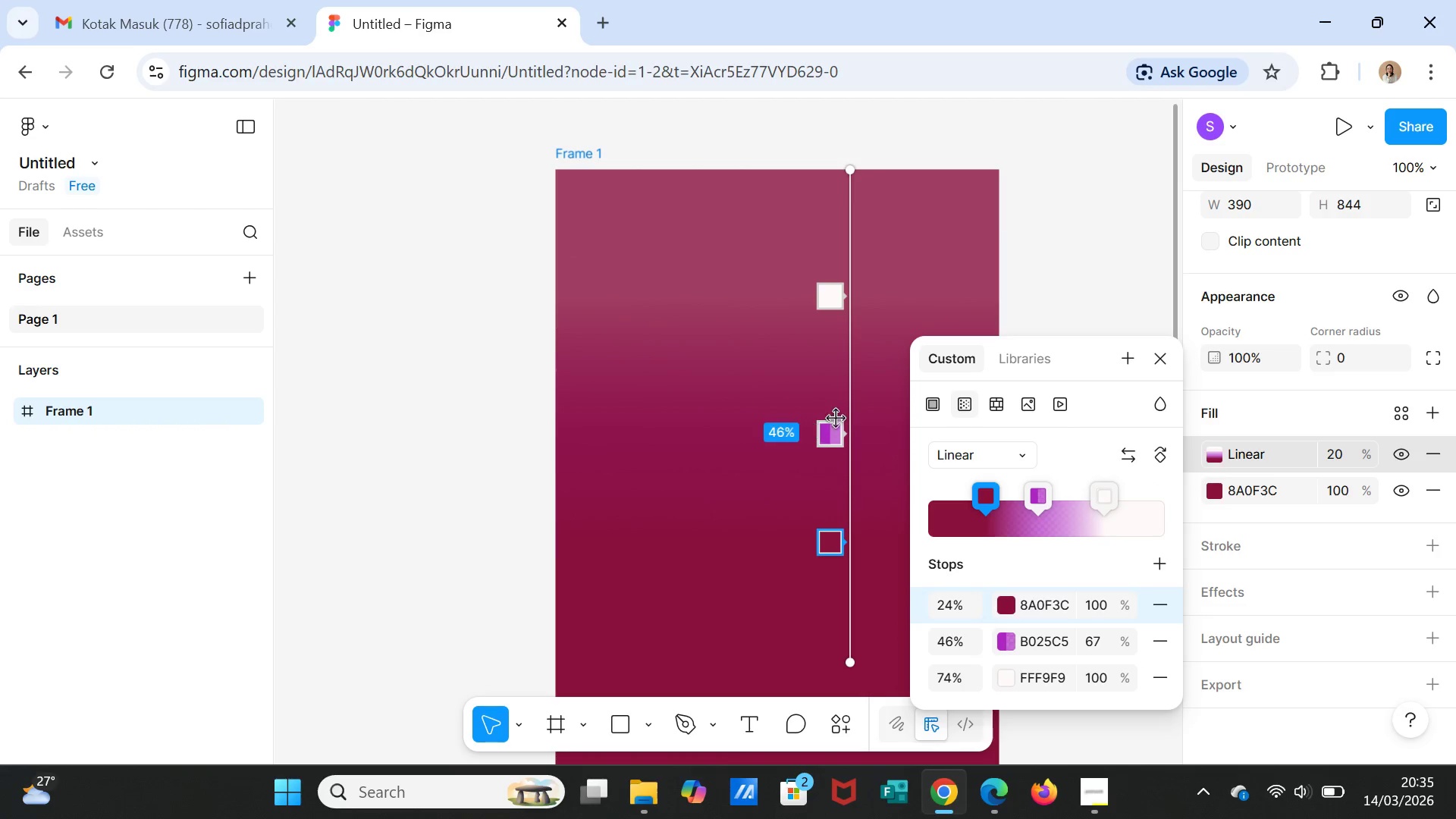 
scroll: coordinate [838, 420], scroll_direction: up, amount: 1.0
 